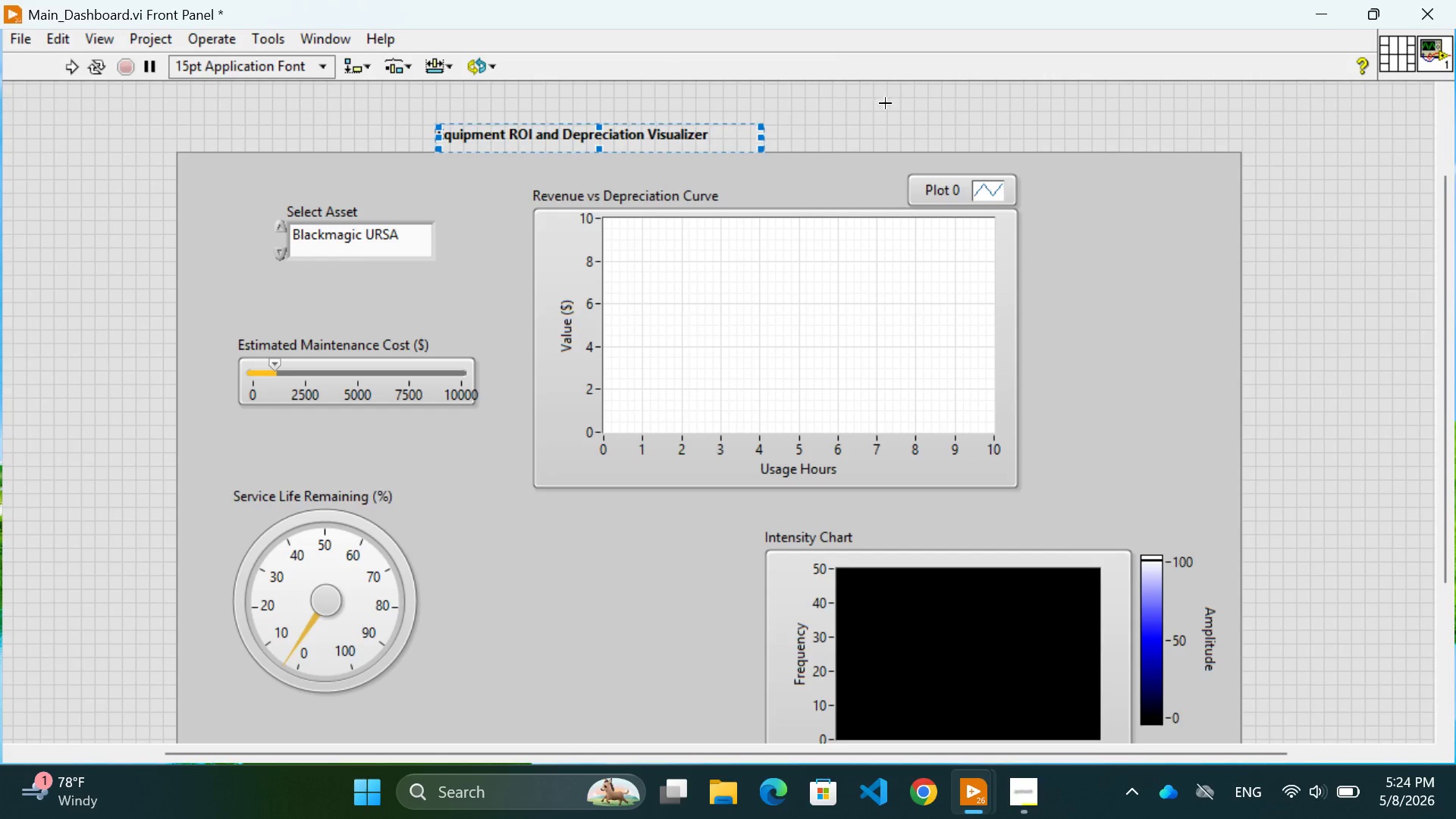 
left_click([885, 103])
 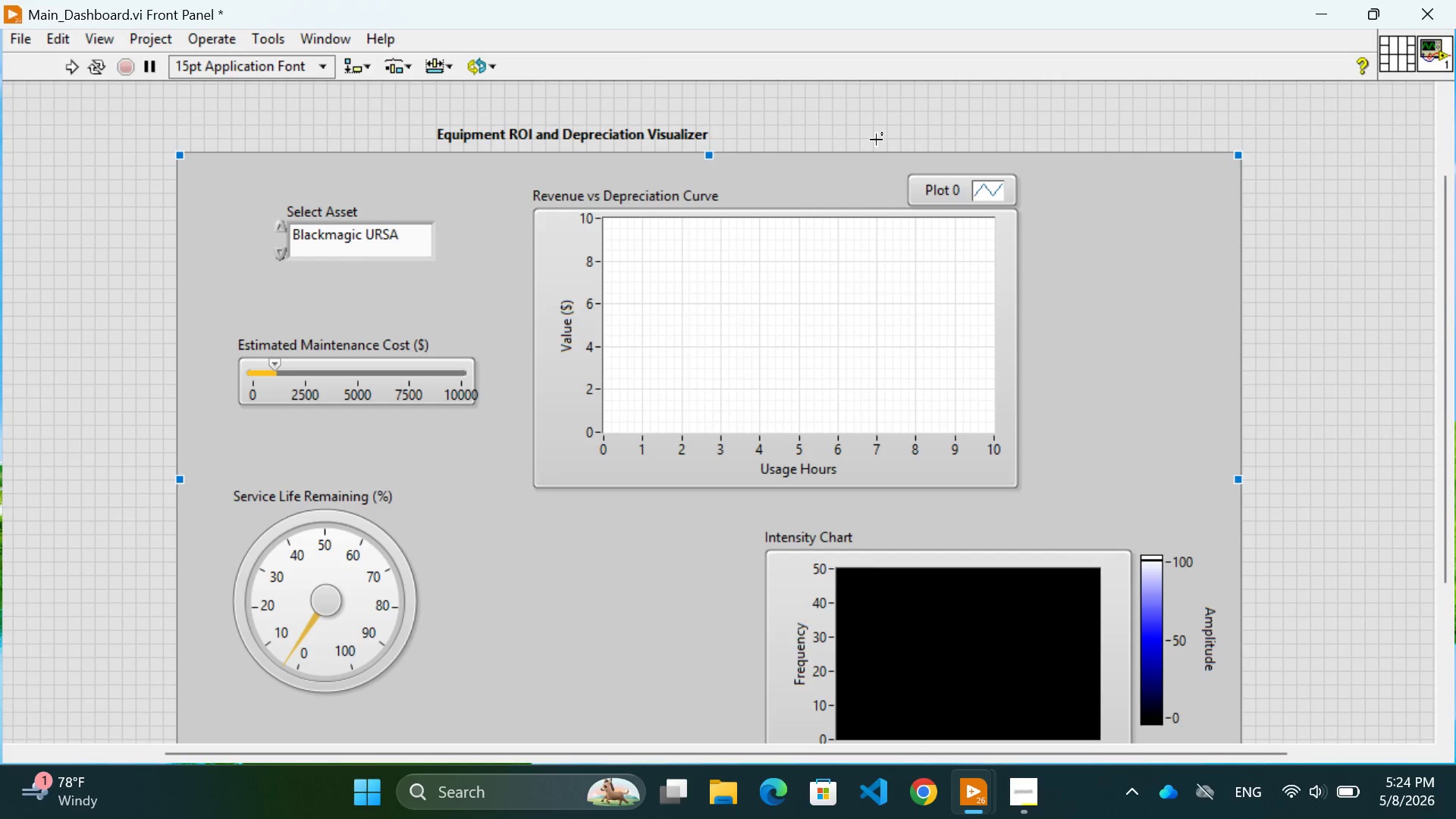 
scroll: coordinate [894, 228], scroll_direction: down, amount: 4.0
 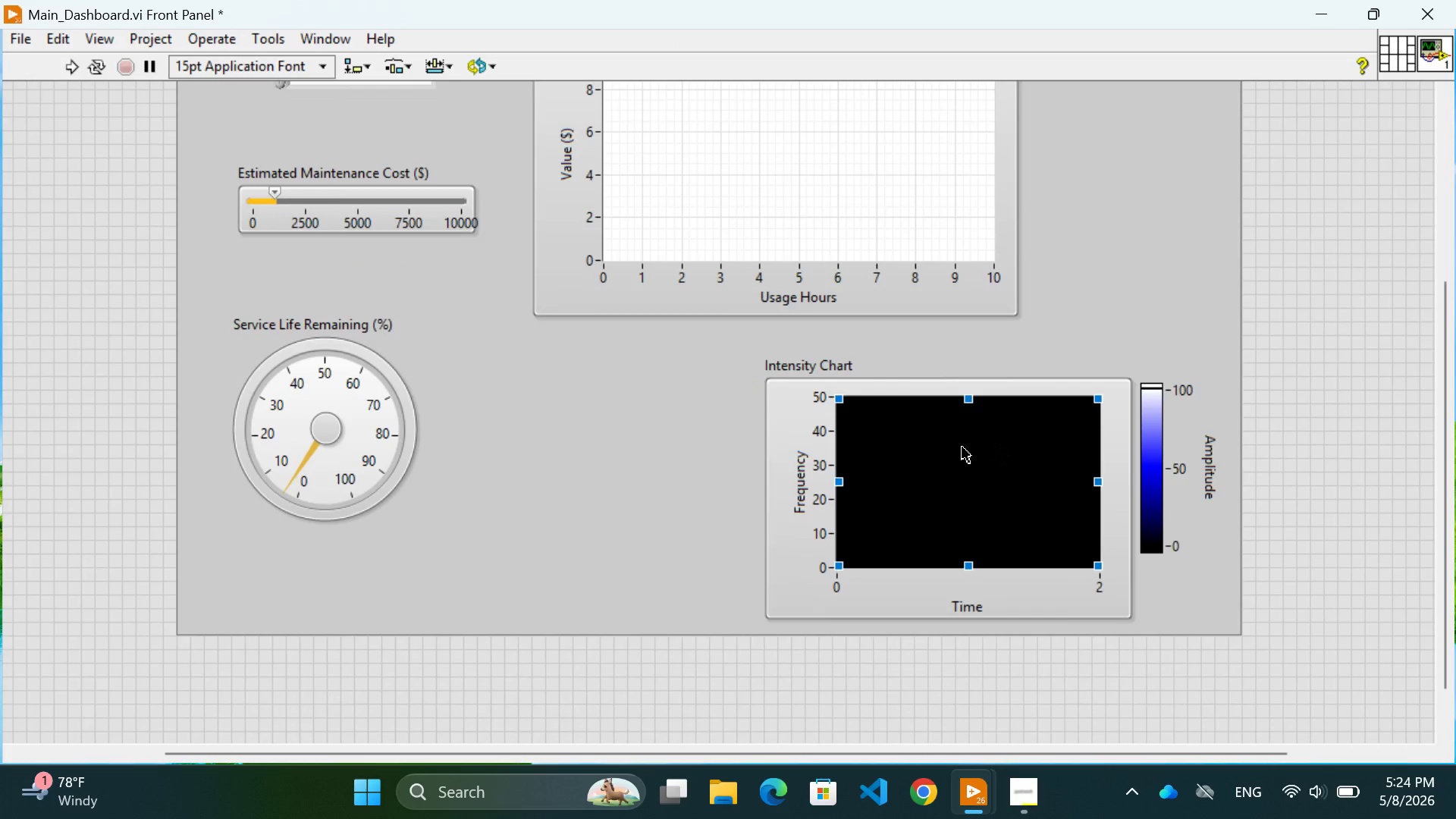 
left_click_drag(start_coordinate=[946, 447], to_coordinate=[956, 446])
 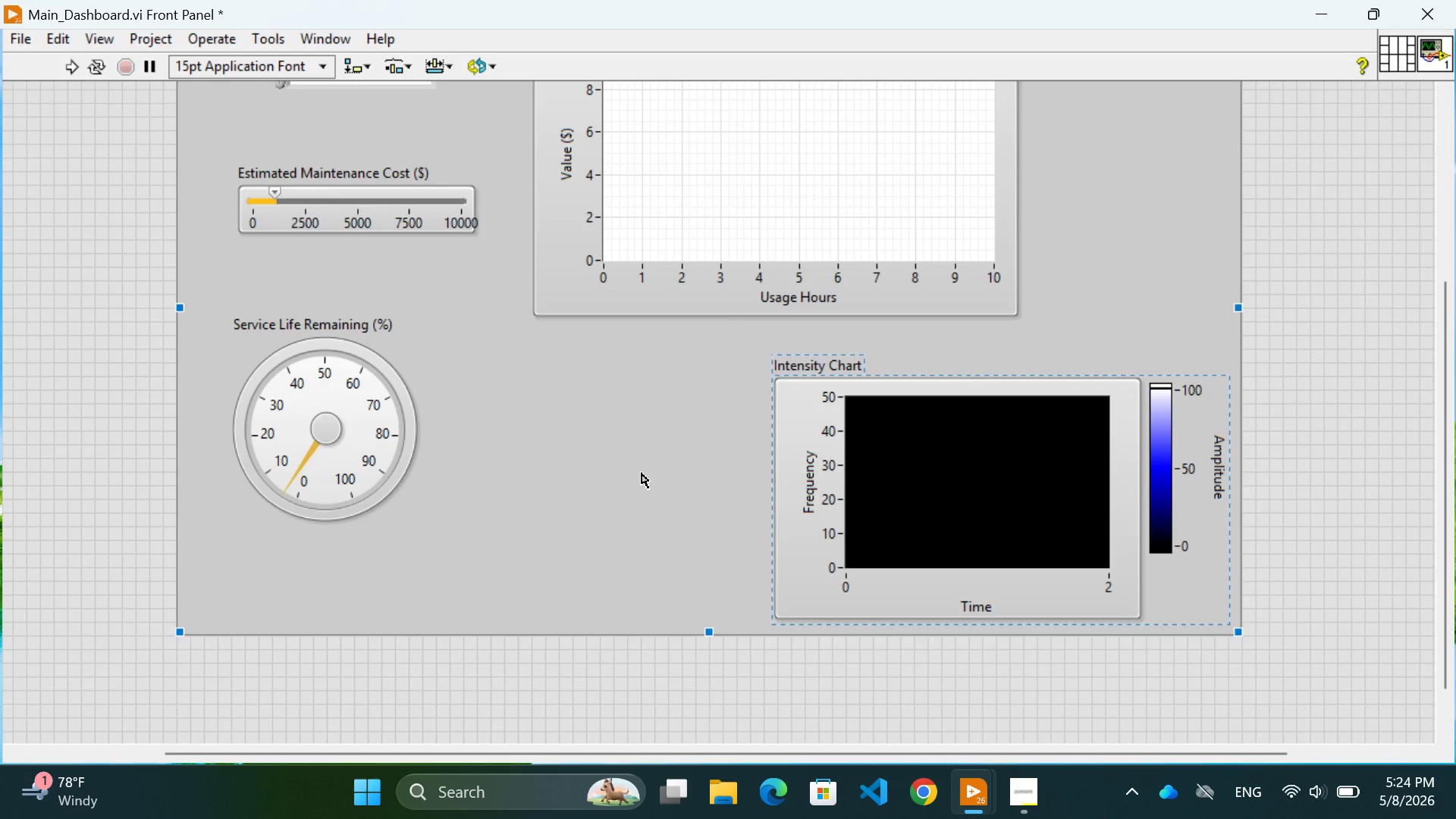 
left_click([642, 473])
 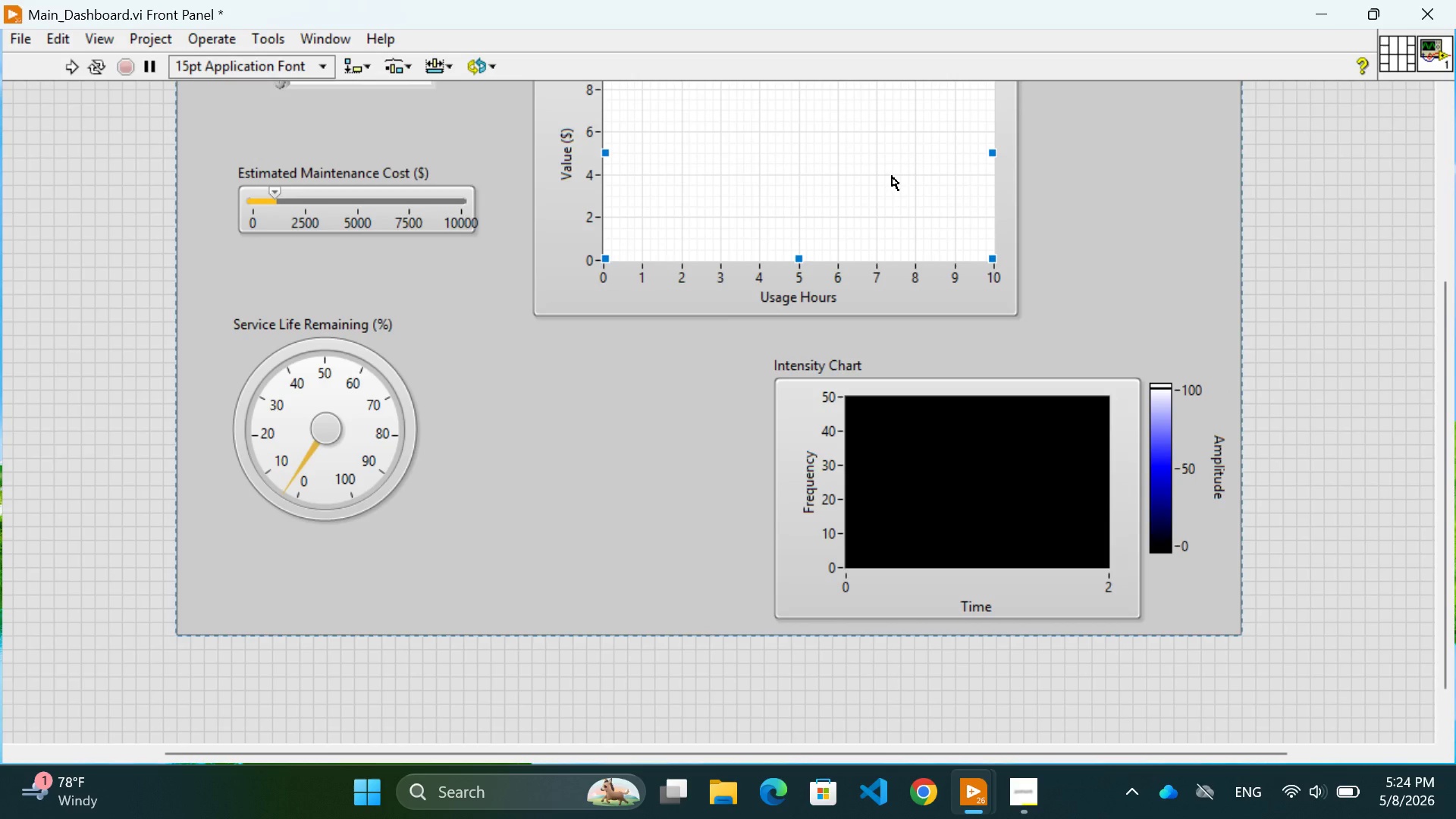 
wait(13.03)
 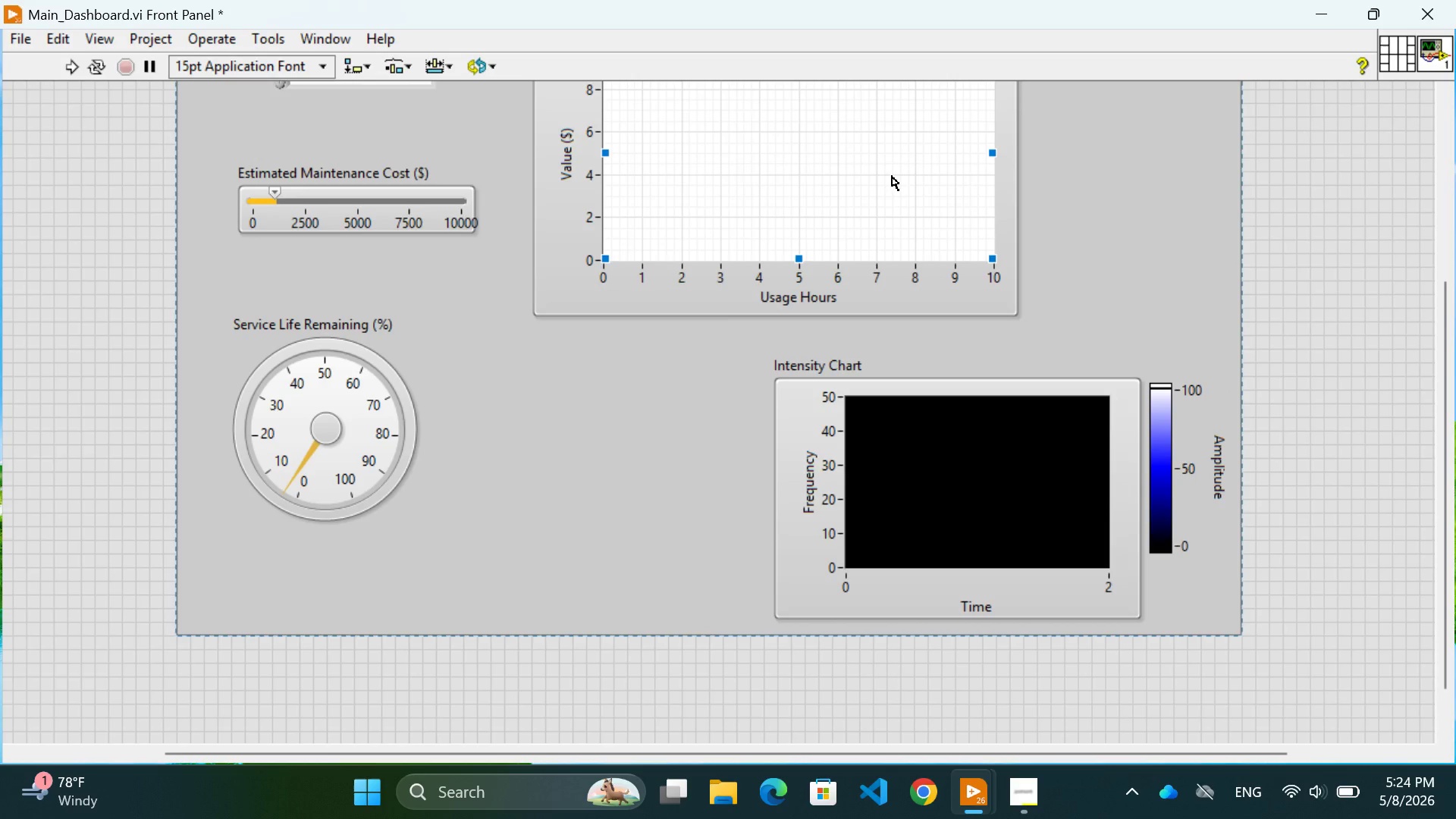 
left_click_drag(start_coordinate=[1140, 381], to_coordinate=[1098, 398])
 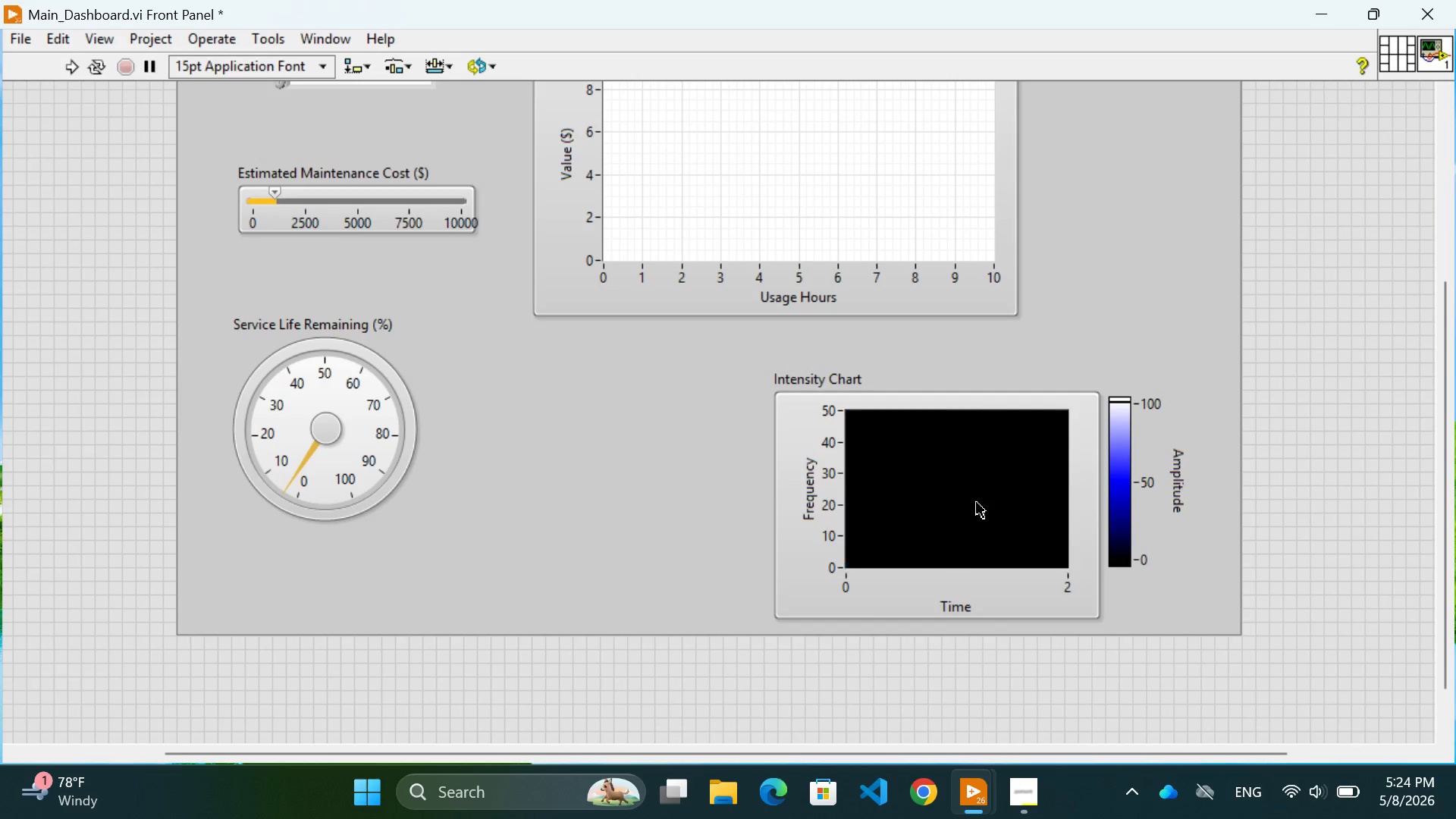 
left_click_drag(start_coordinate=[973, 501], to_coordinate=[999, 494])
 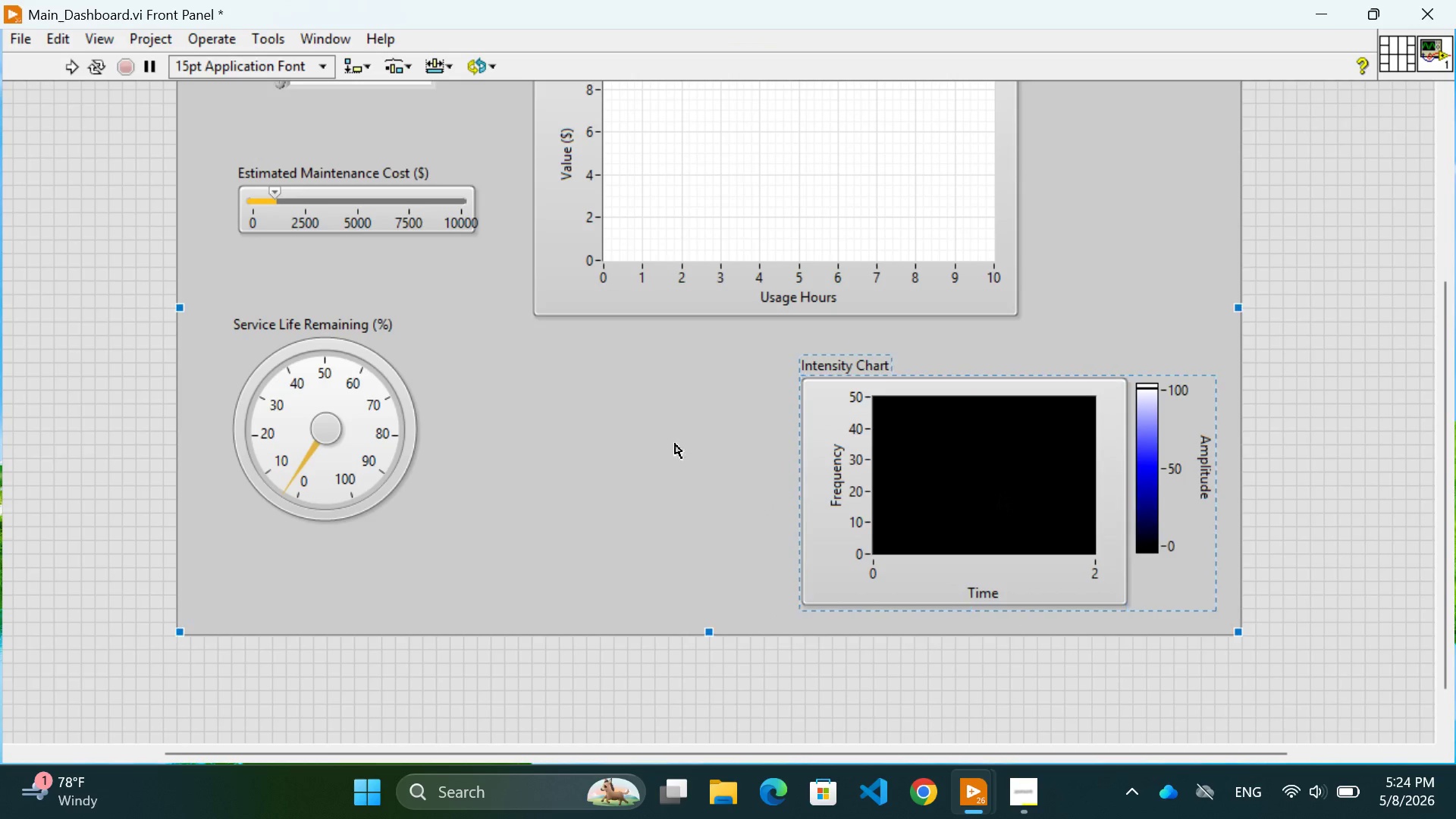 
left_click([658, 478])
 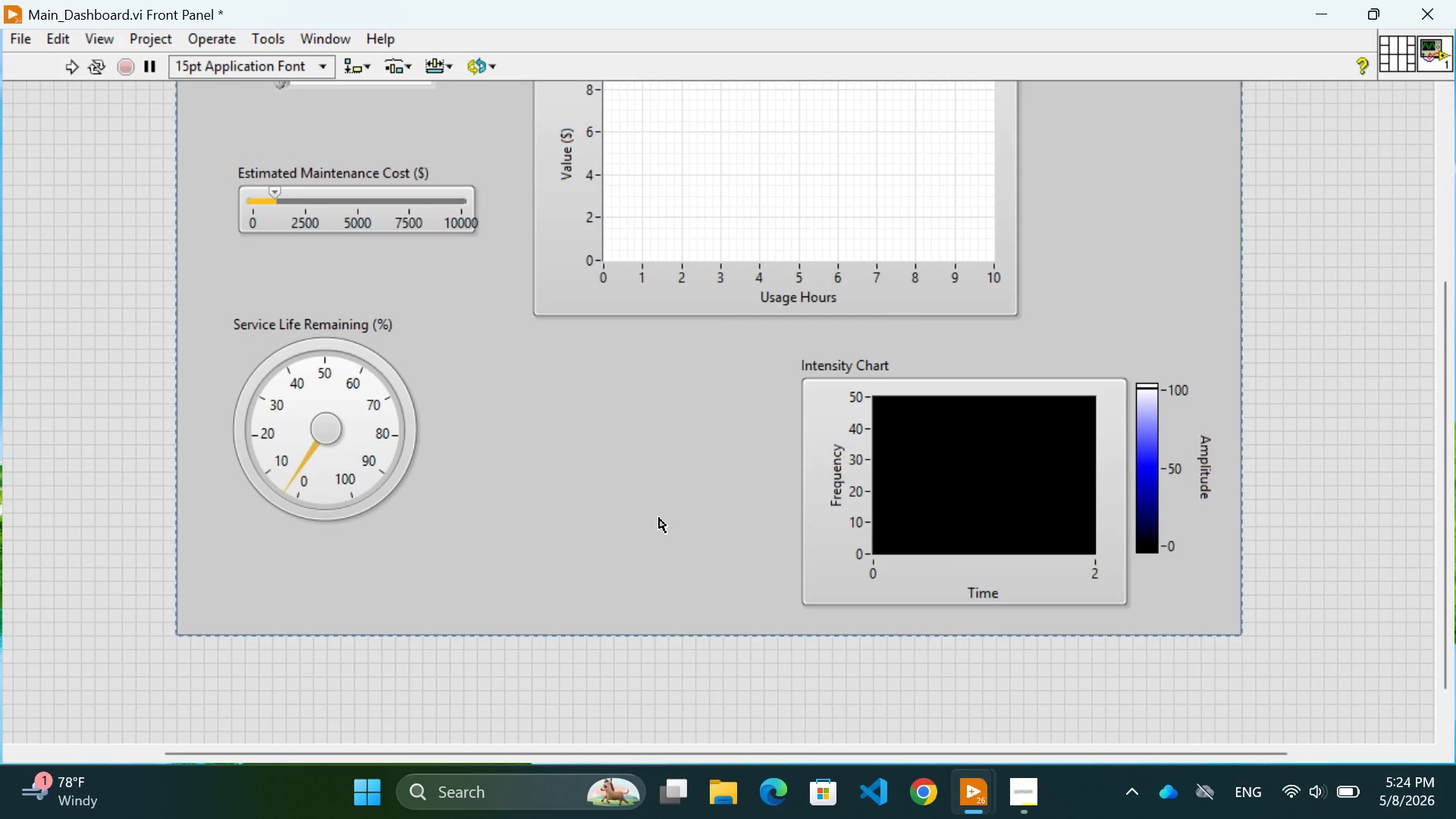 
wait(7.39)
 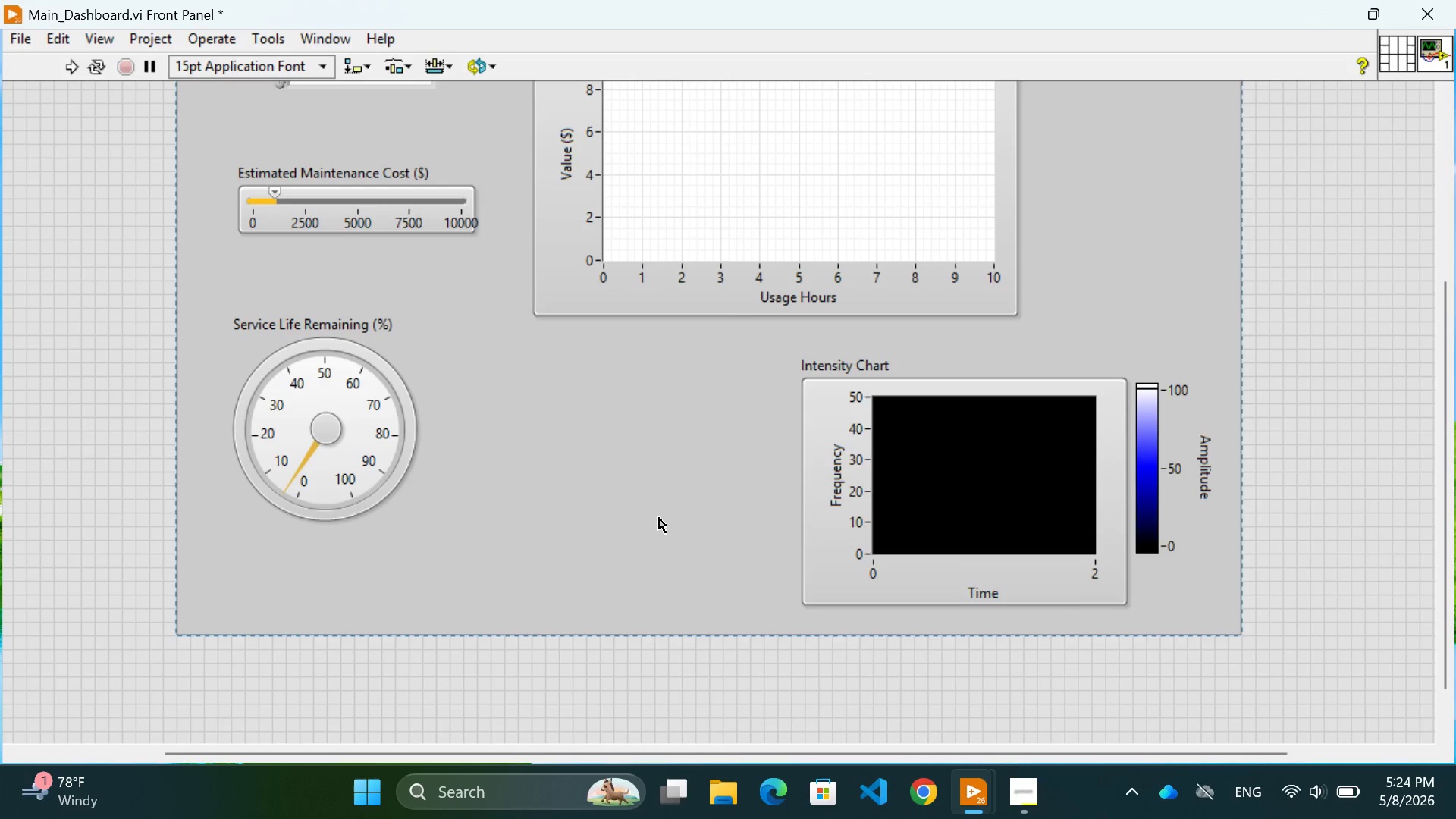 
double_click([836, 362])
 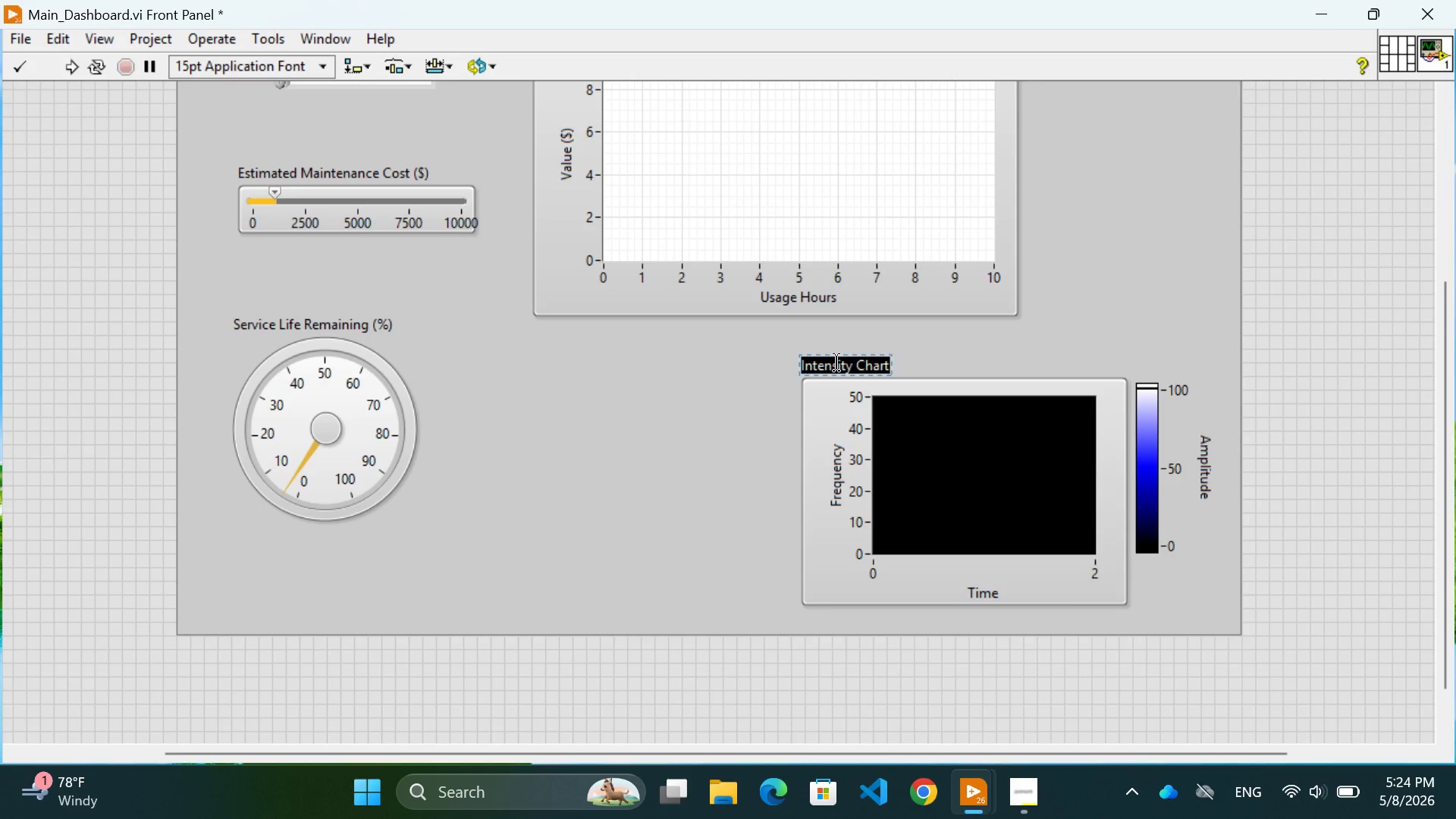 
triple_click([836, 362])
 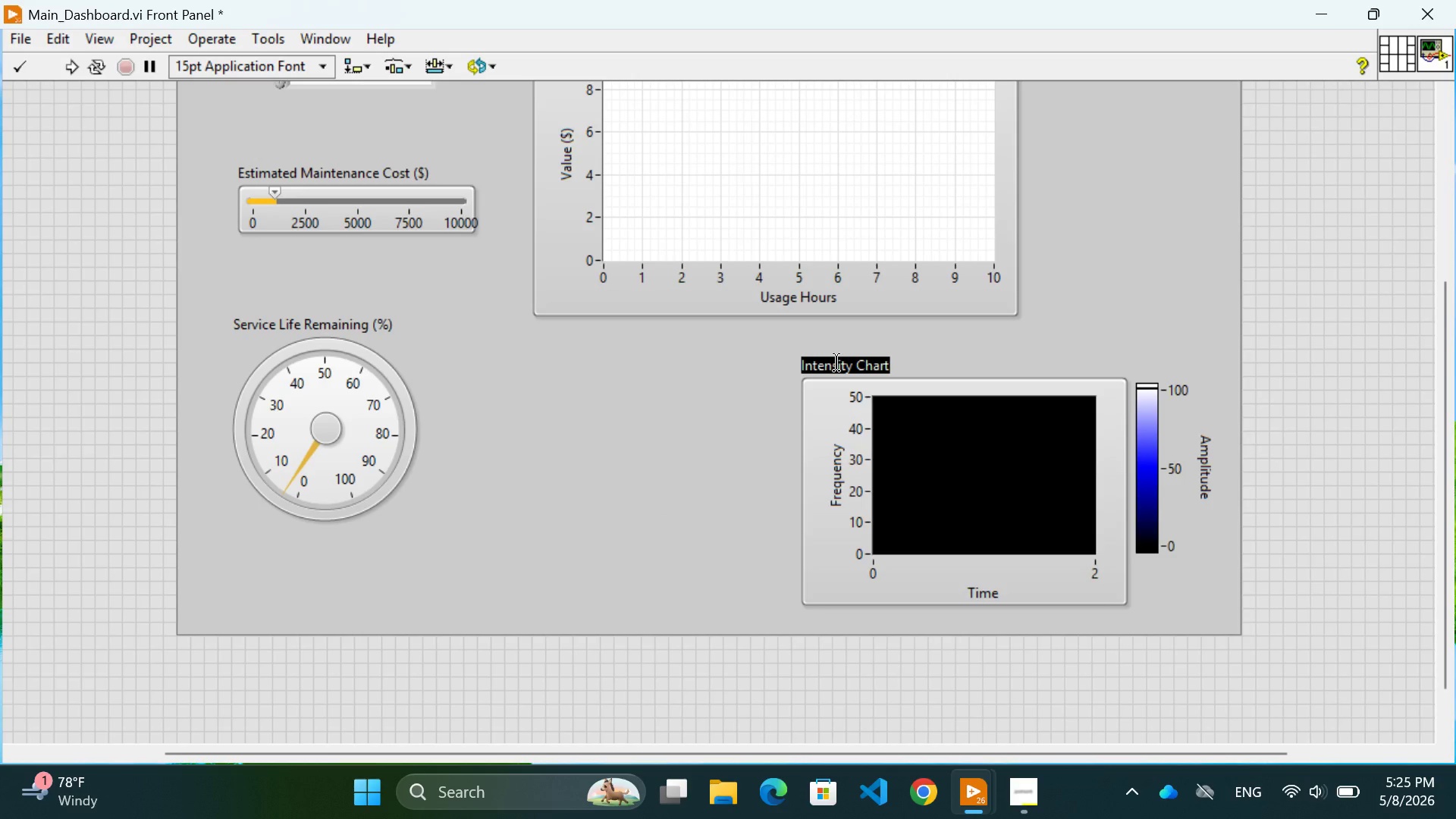 
wait(5.36)
 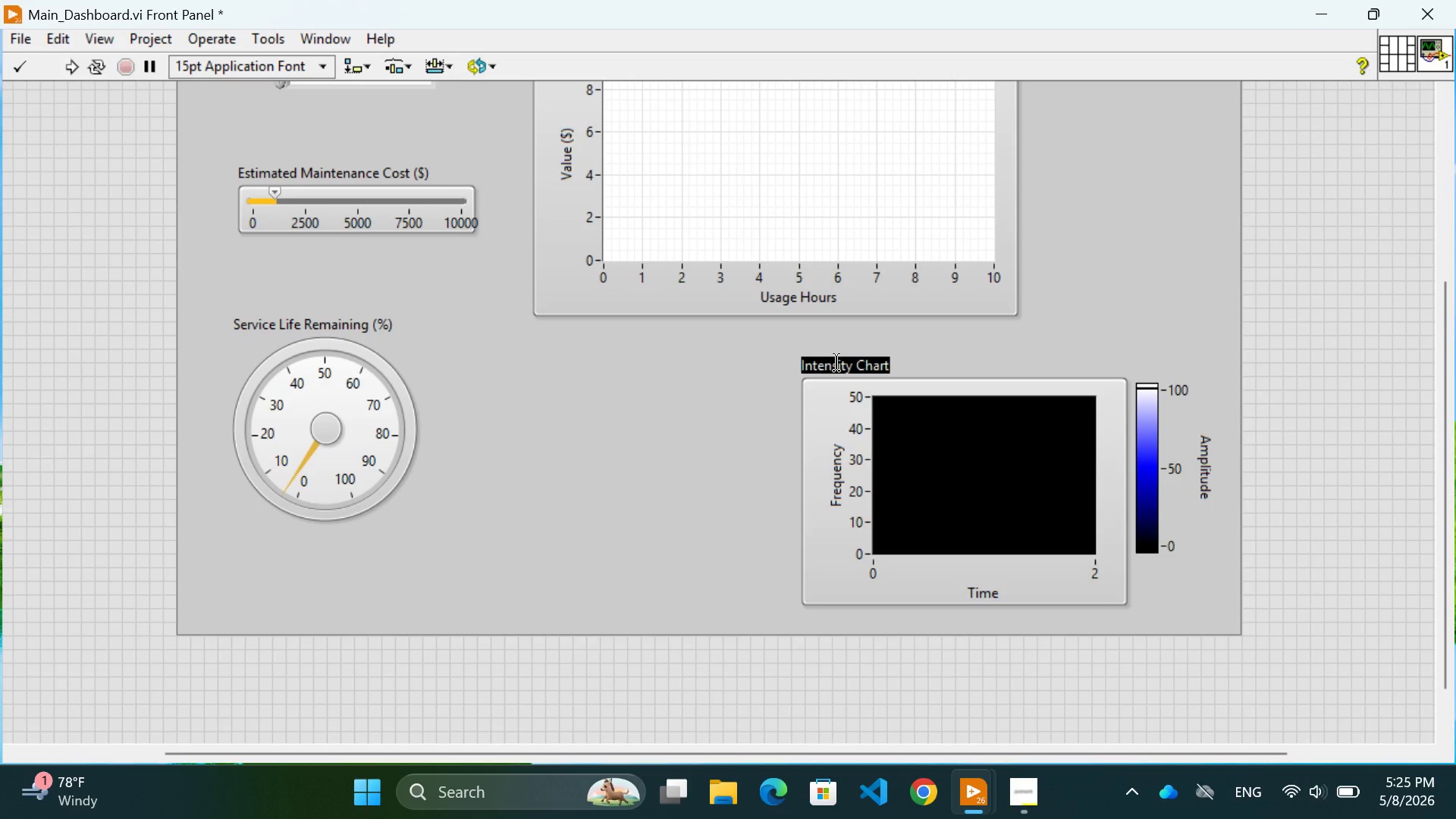 
type(Equipment Profitability vHeat Map)
 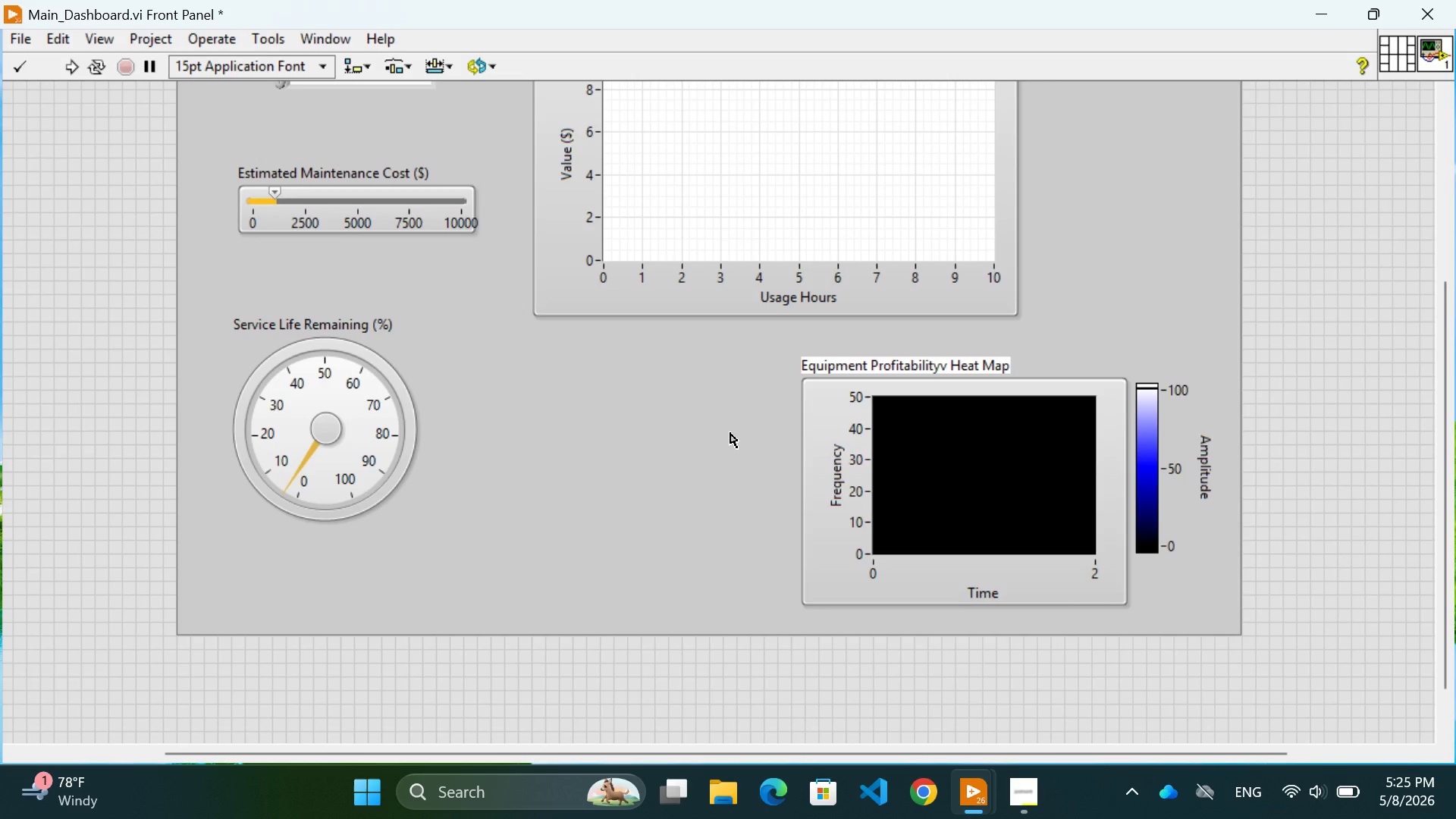 
left_click([700, 444])
 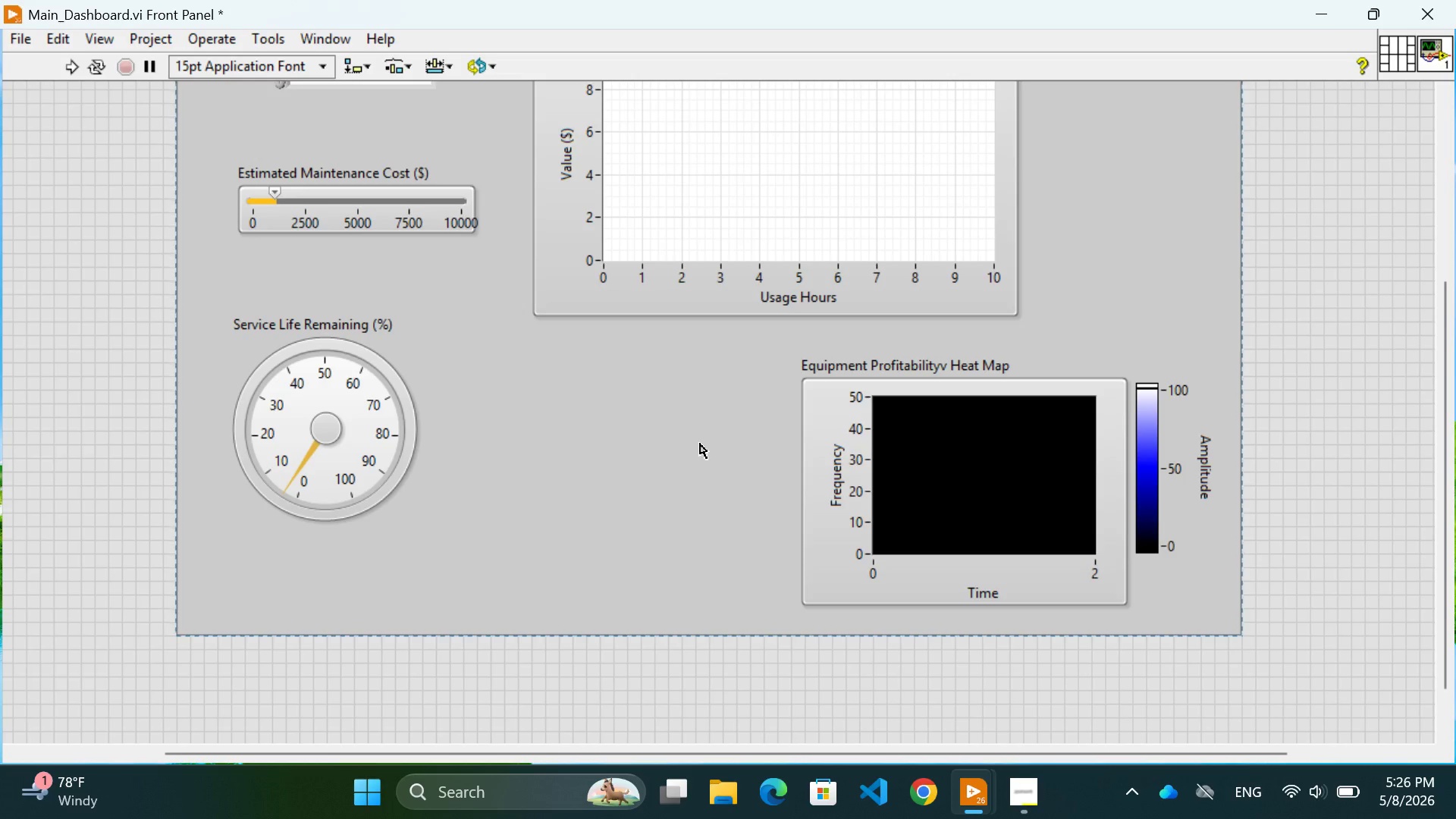 
wait(82.84)
 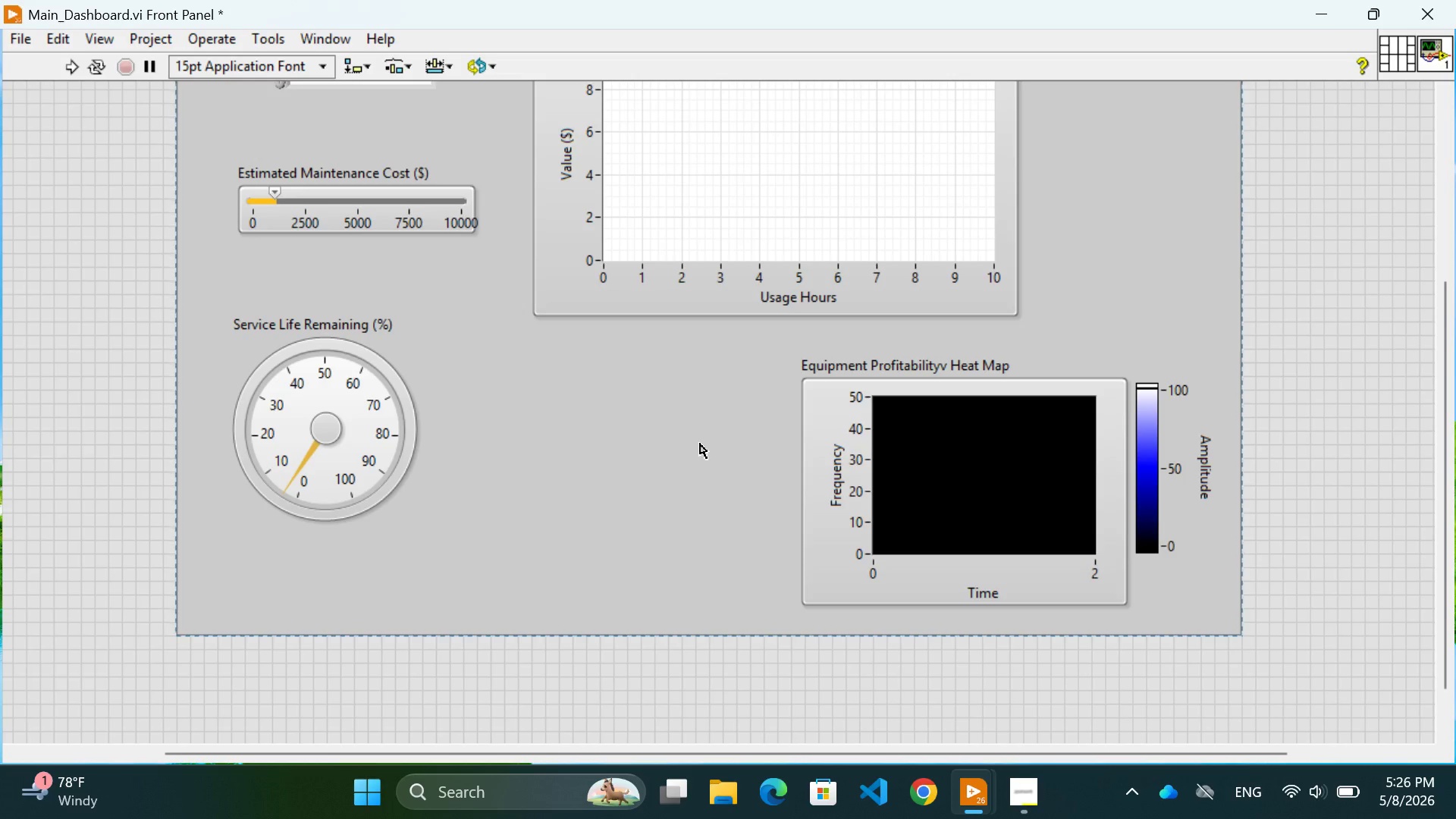 
left_click([1349, 377])
 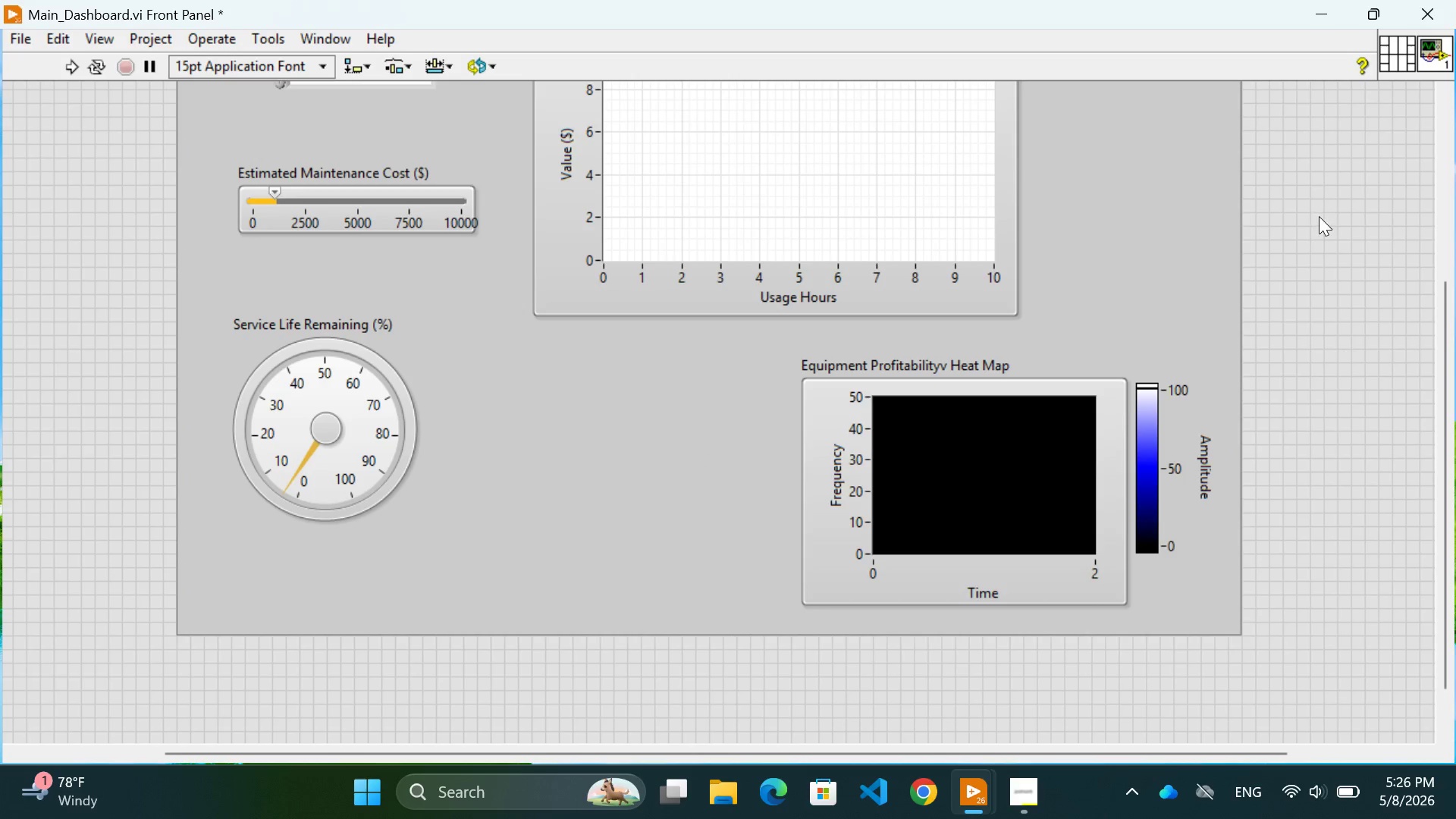 
right_click([1319, 216])
 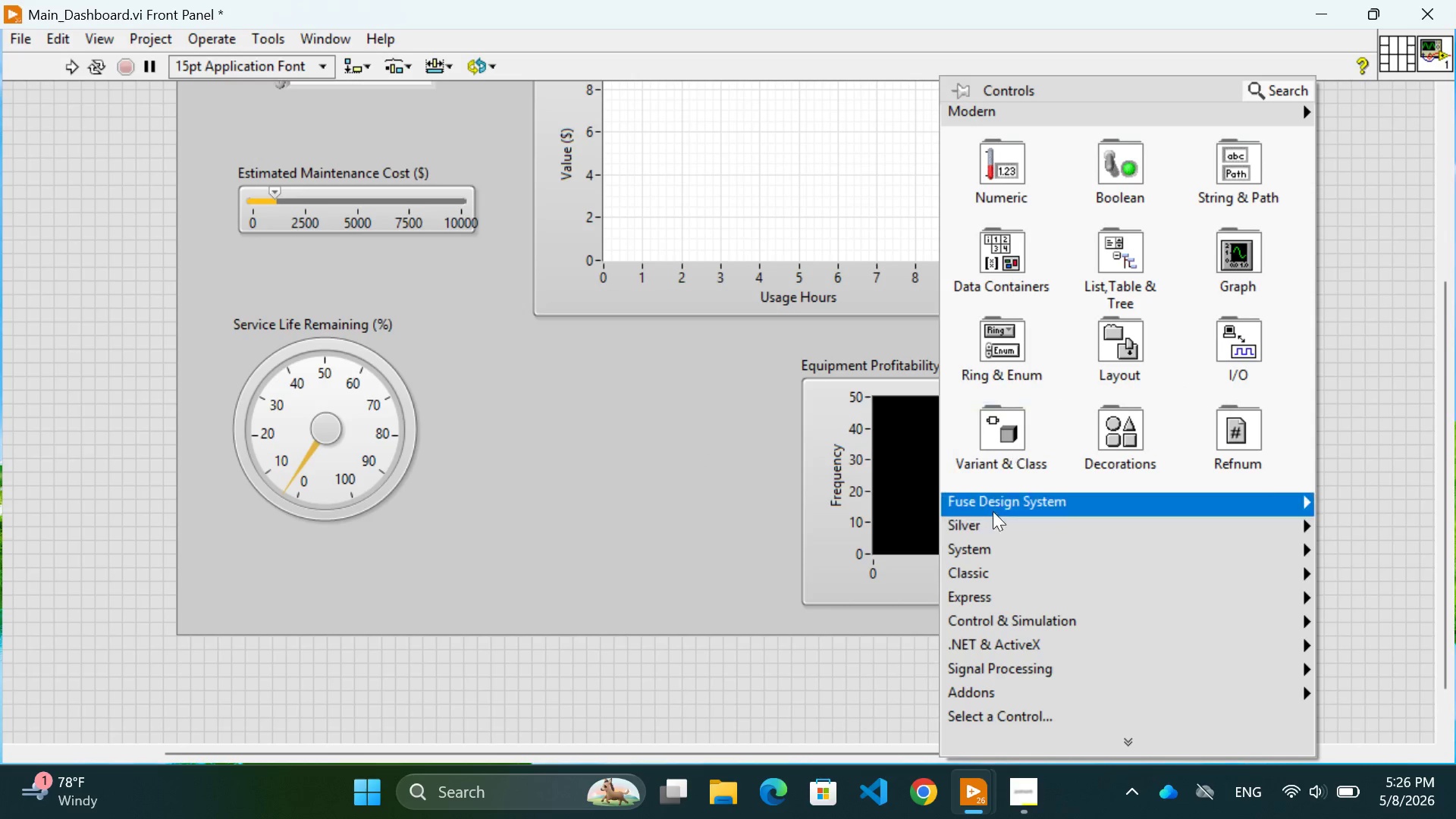 
mouse_move([968, 532])
 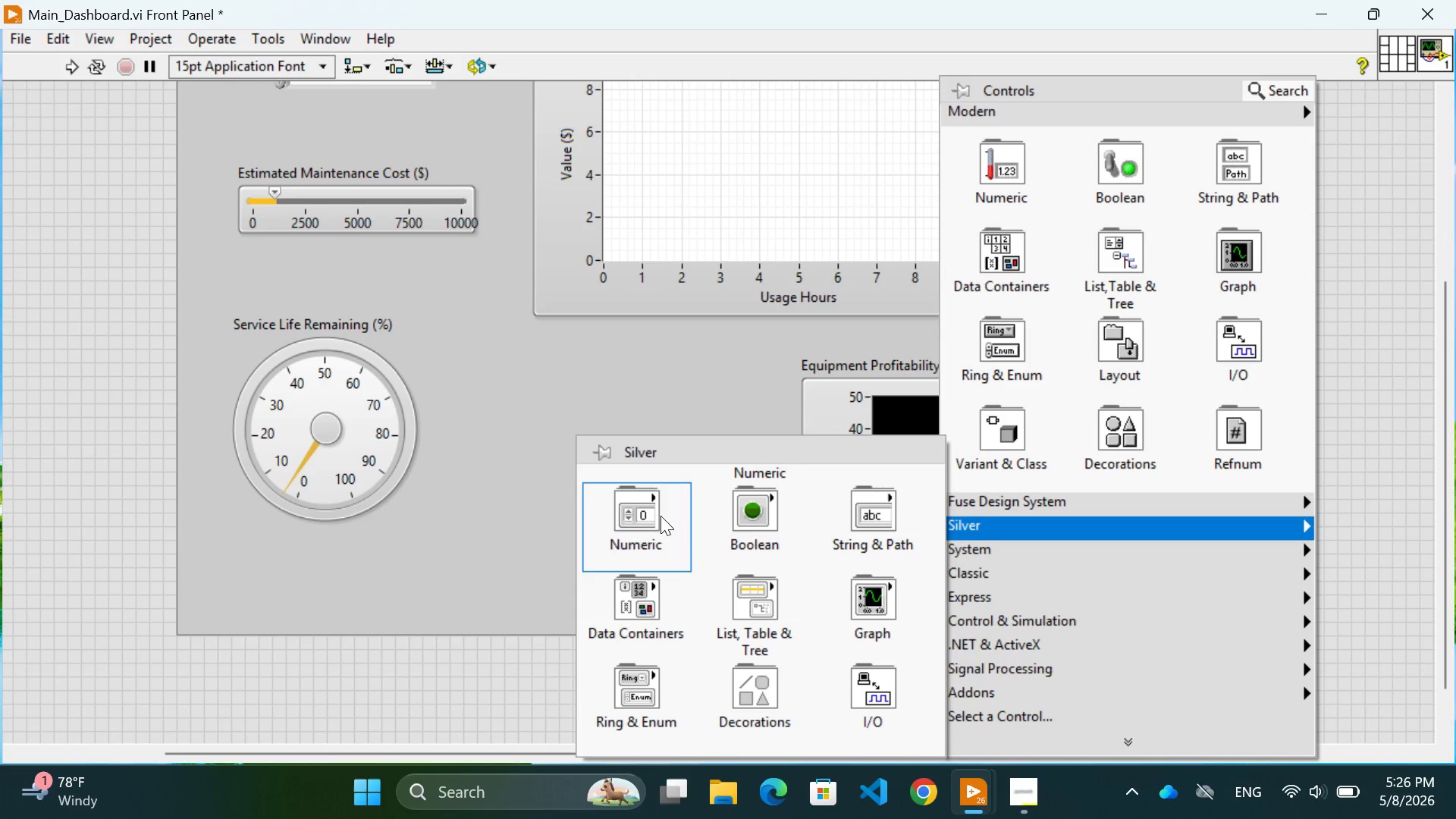 
mouse_move([610, 507])
 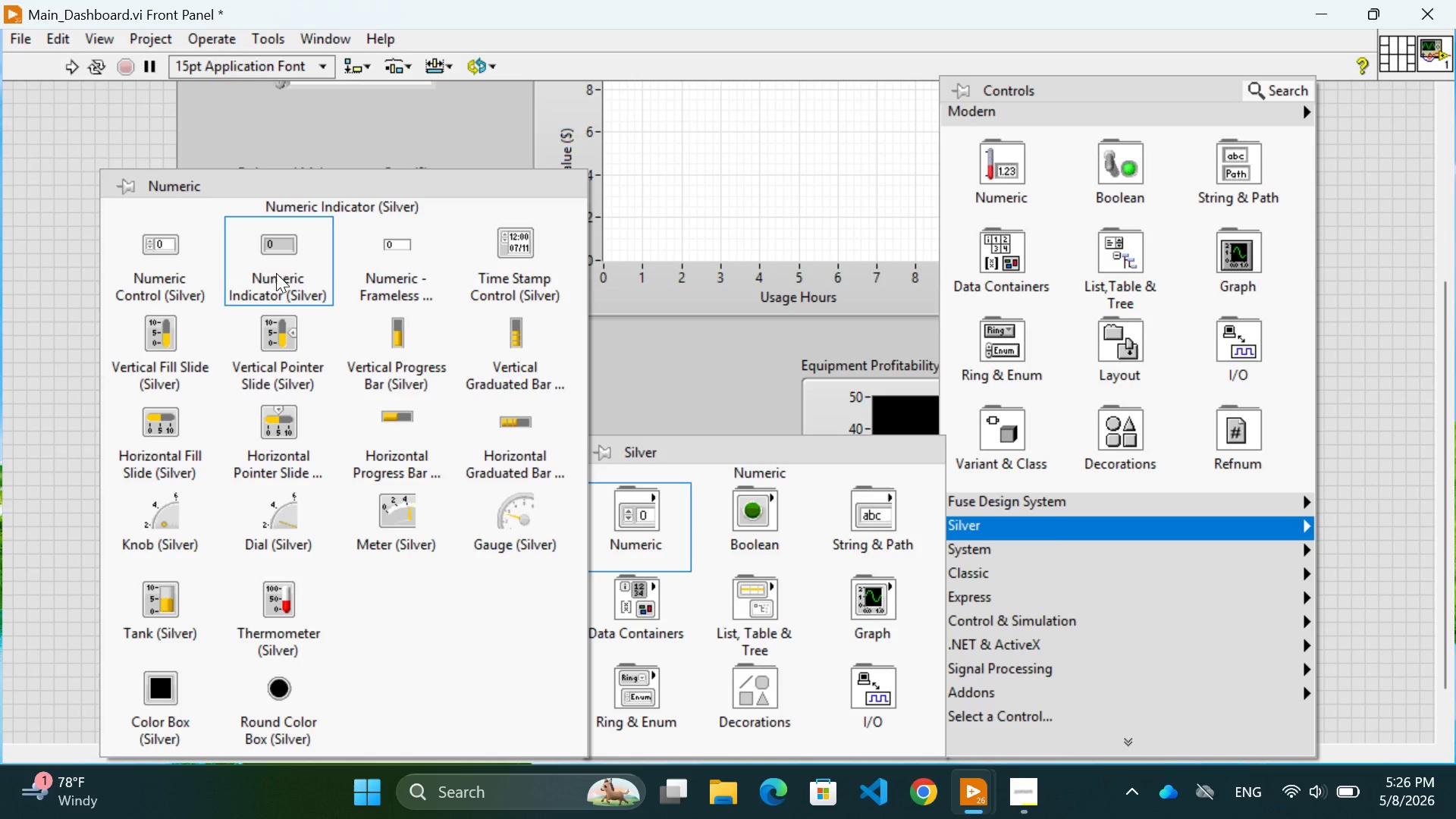 
left_click([276, 273])
 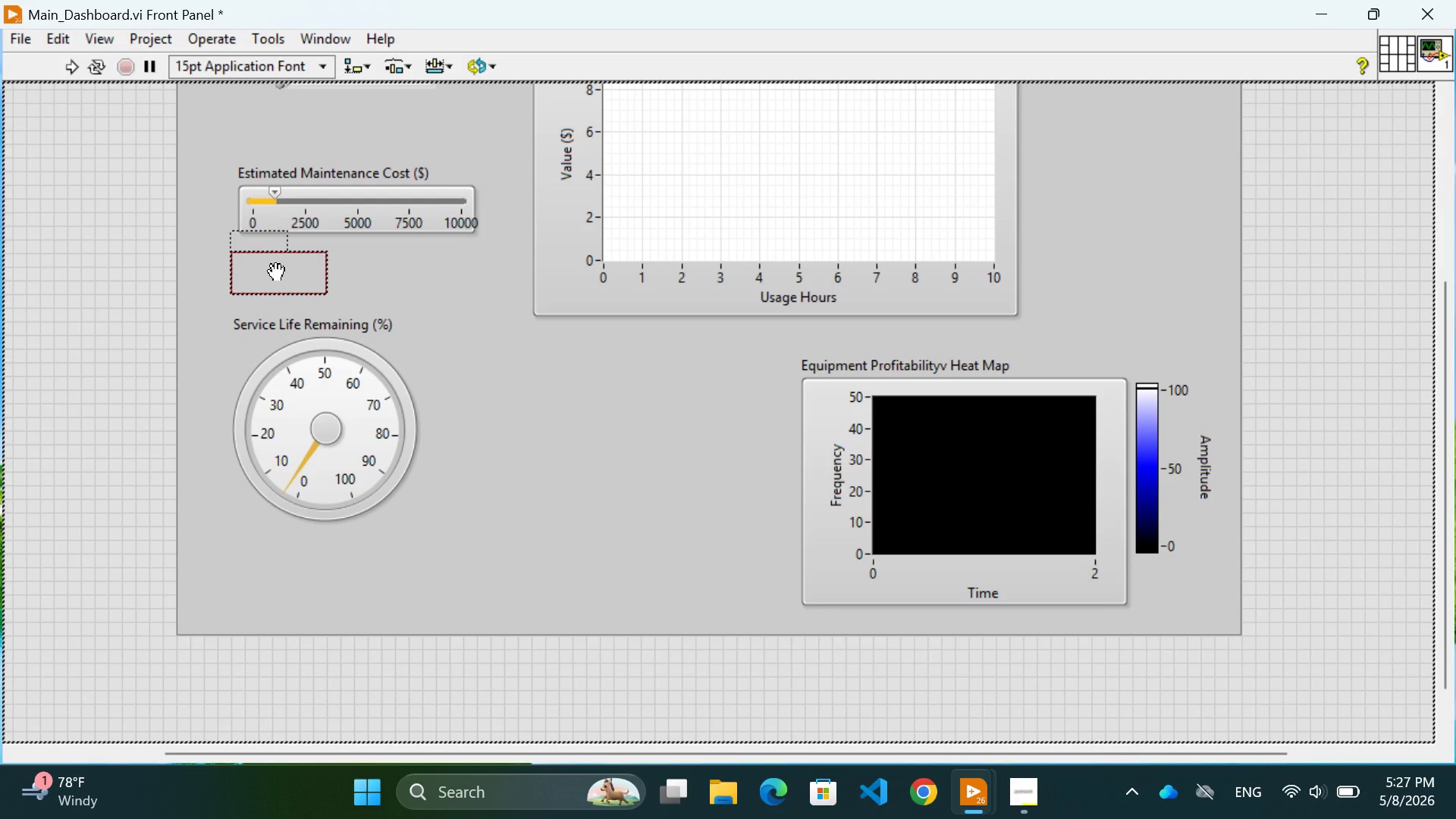 
wait(36.5)
 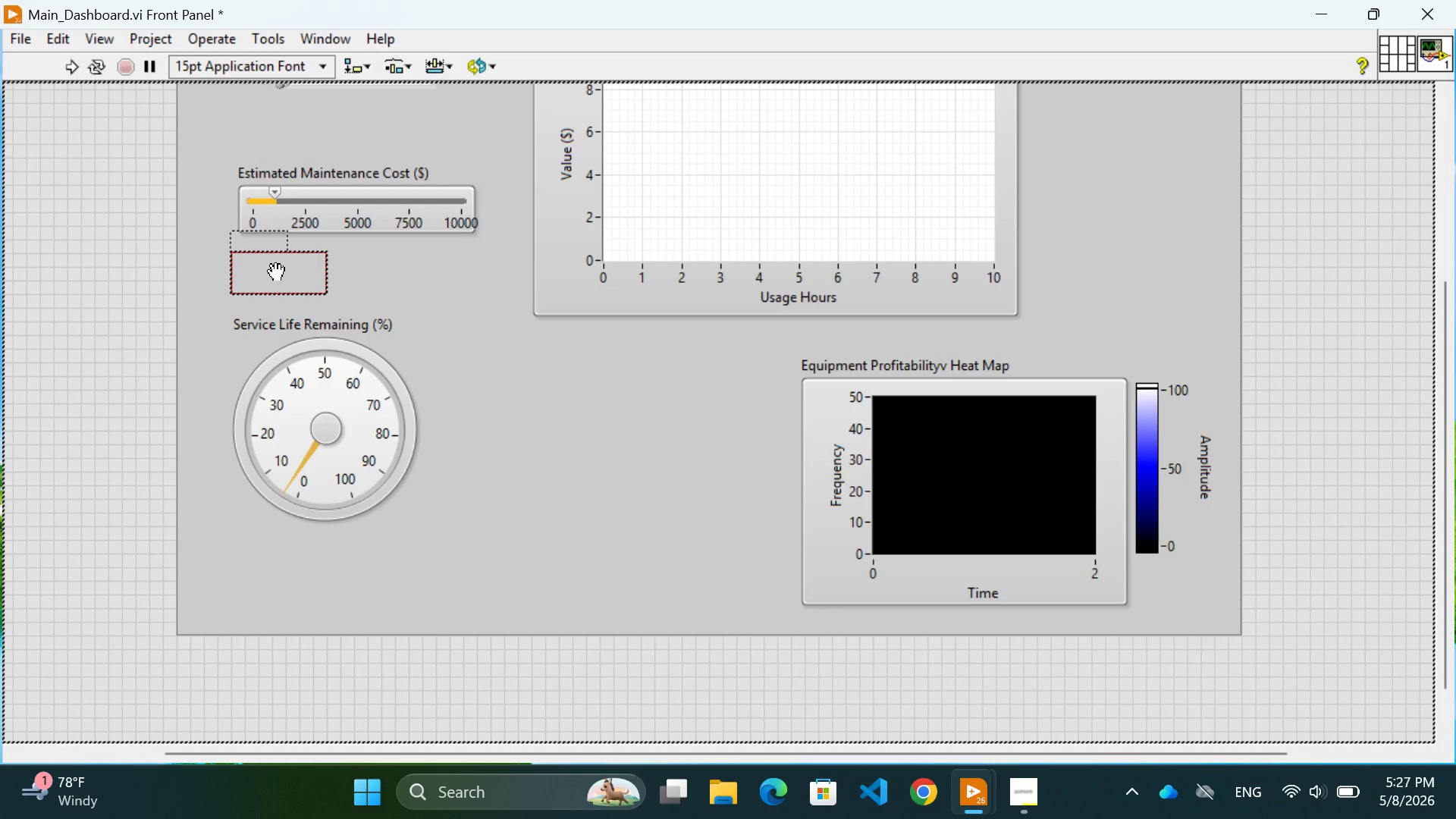 
left_click([1132, 172])
 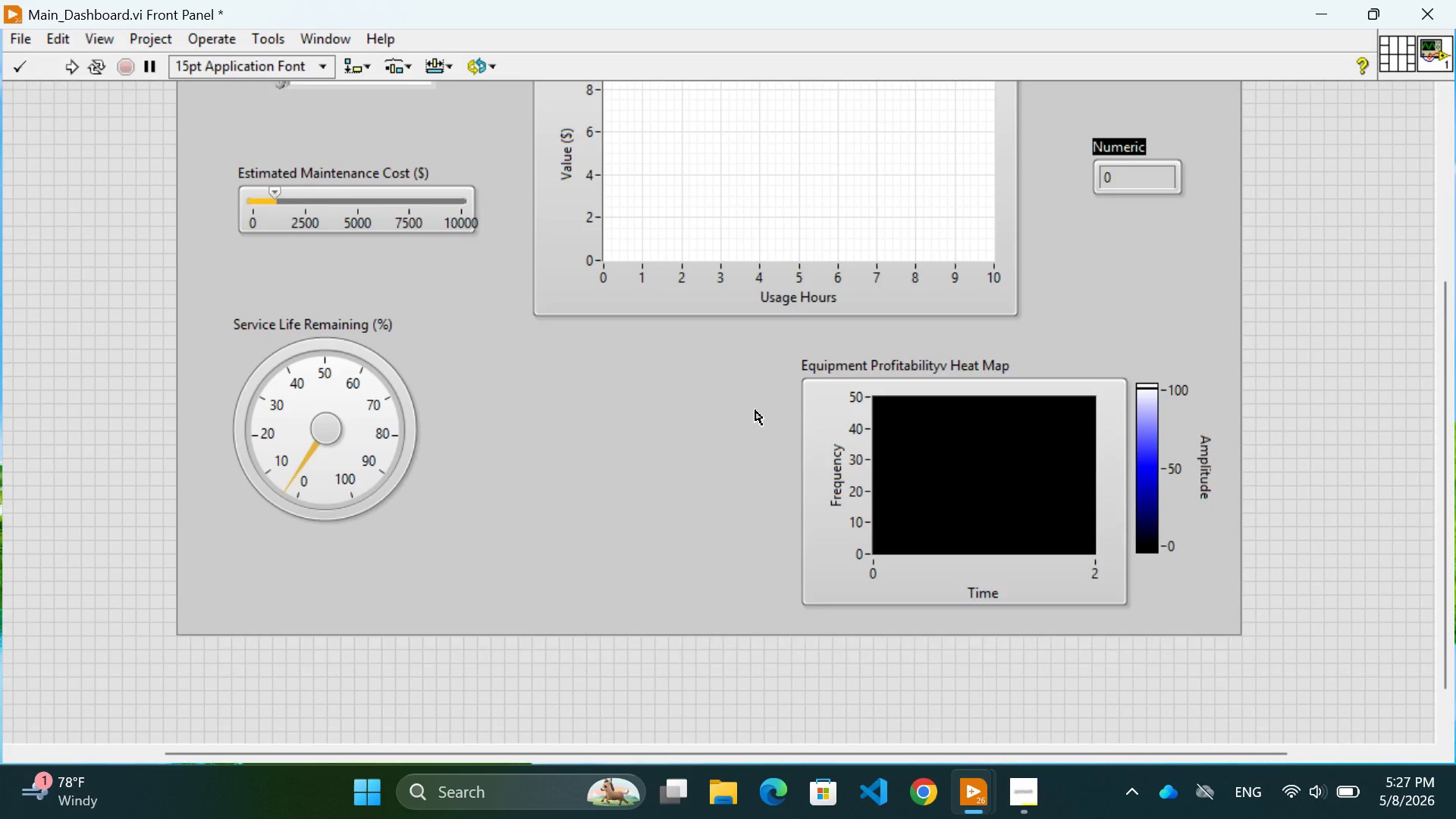 
scroll: coordinate [1133, 397], scroll_direction: up, amount: 4.0
 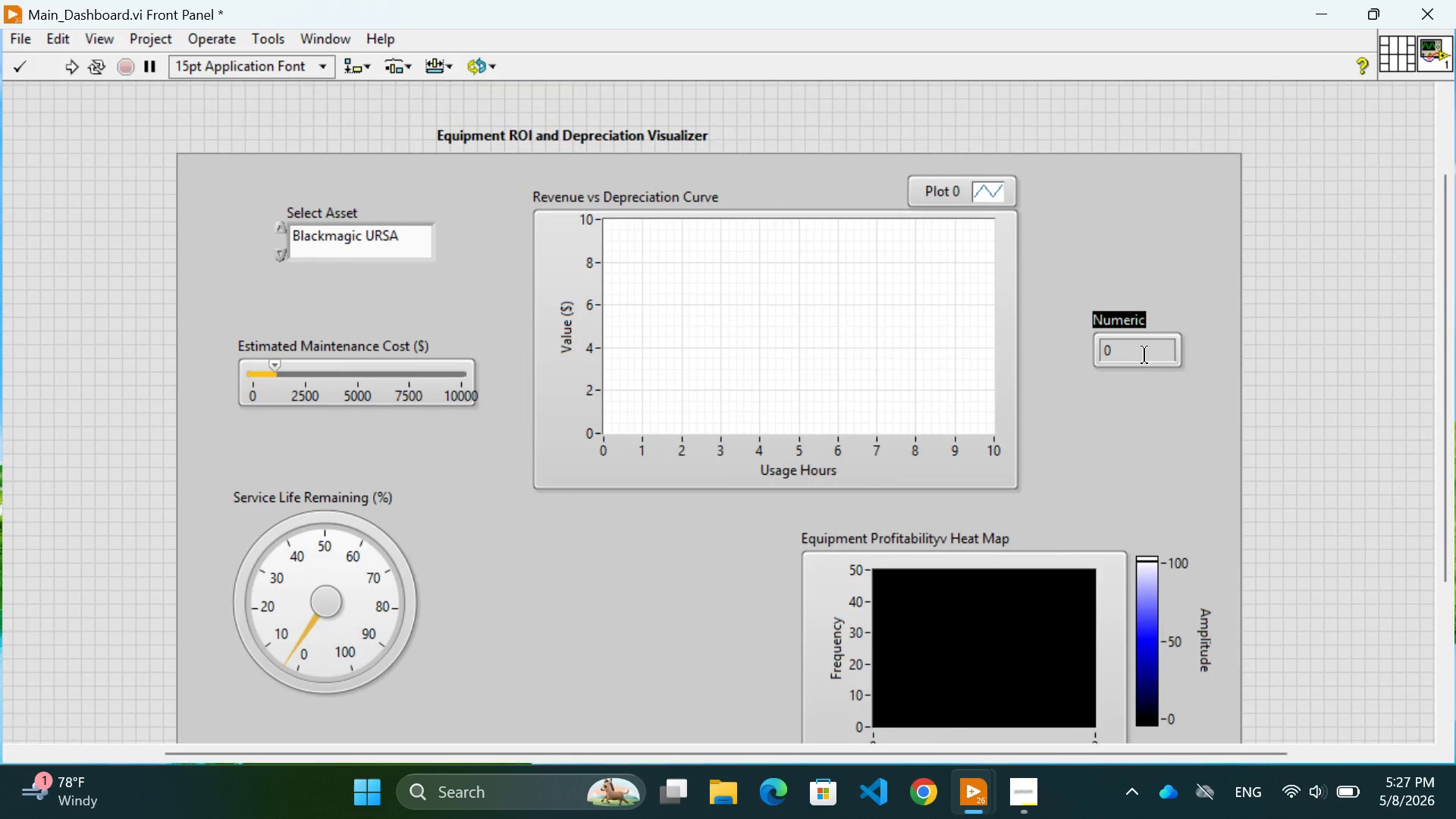 
left_click_drag(start_coordinate=[1139, 362], to_coordinate=[1128, 281])
 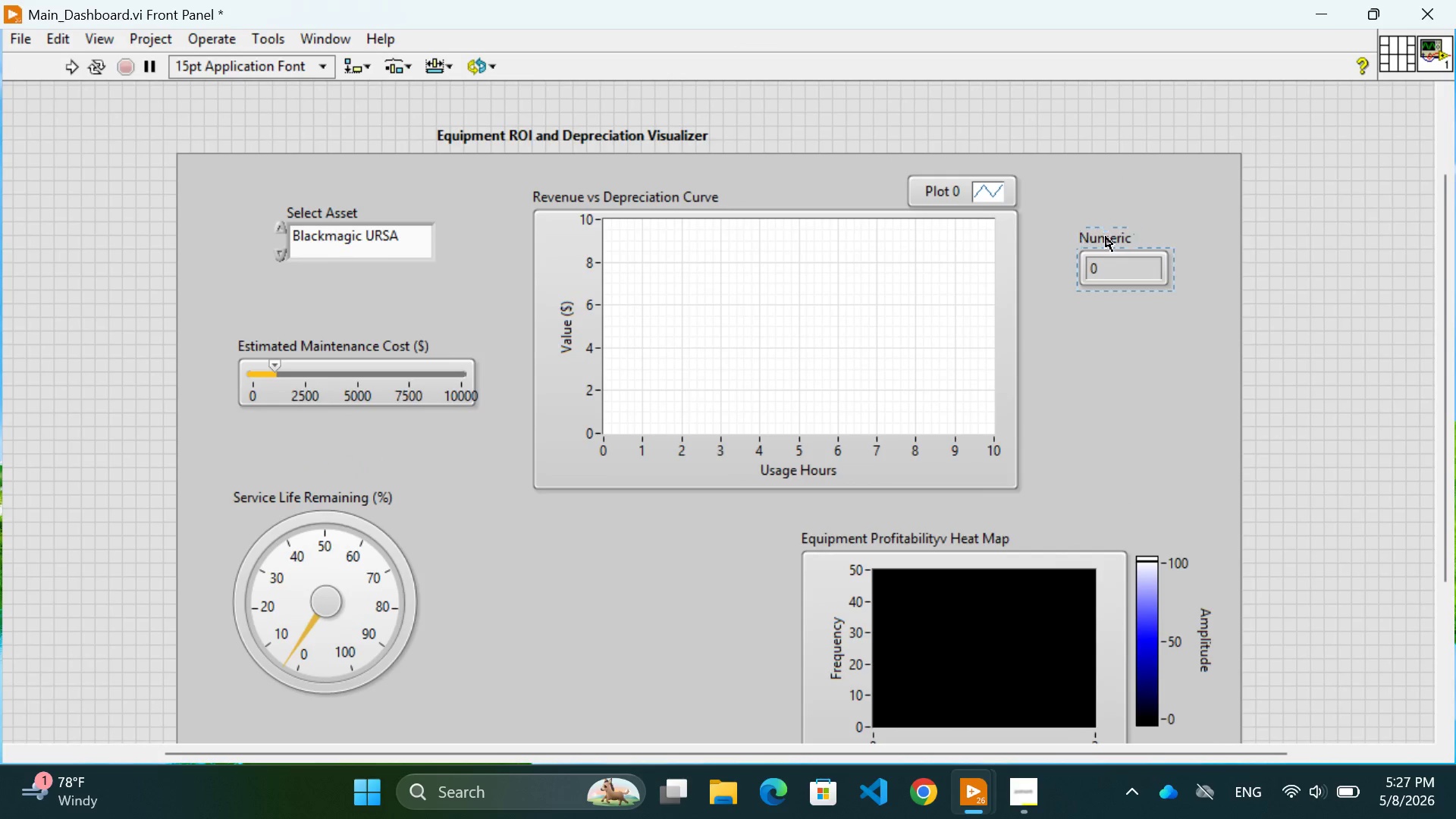 
double_click([1106, 237])
 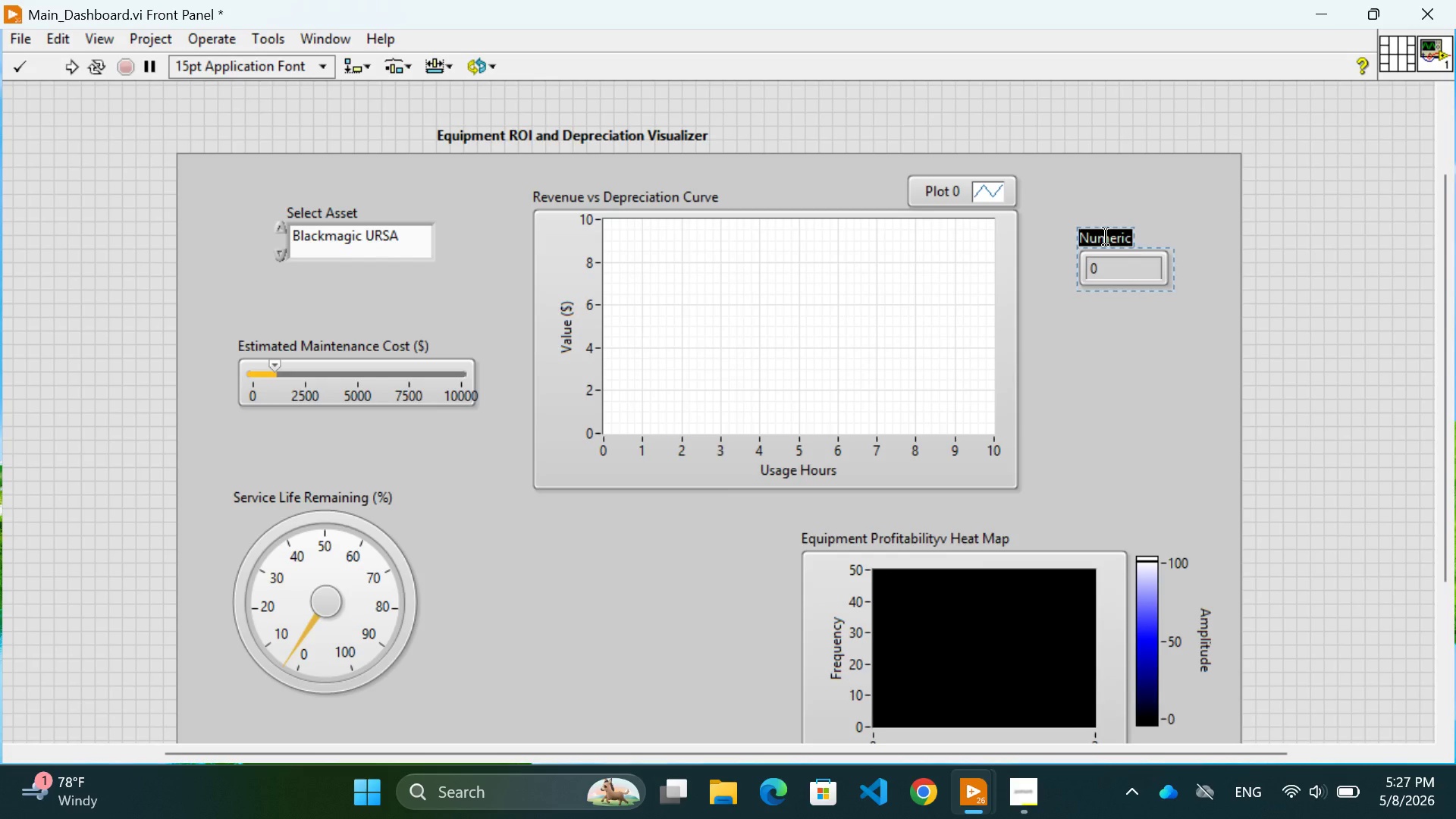 
wait(6.61)
 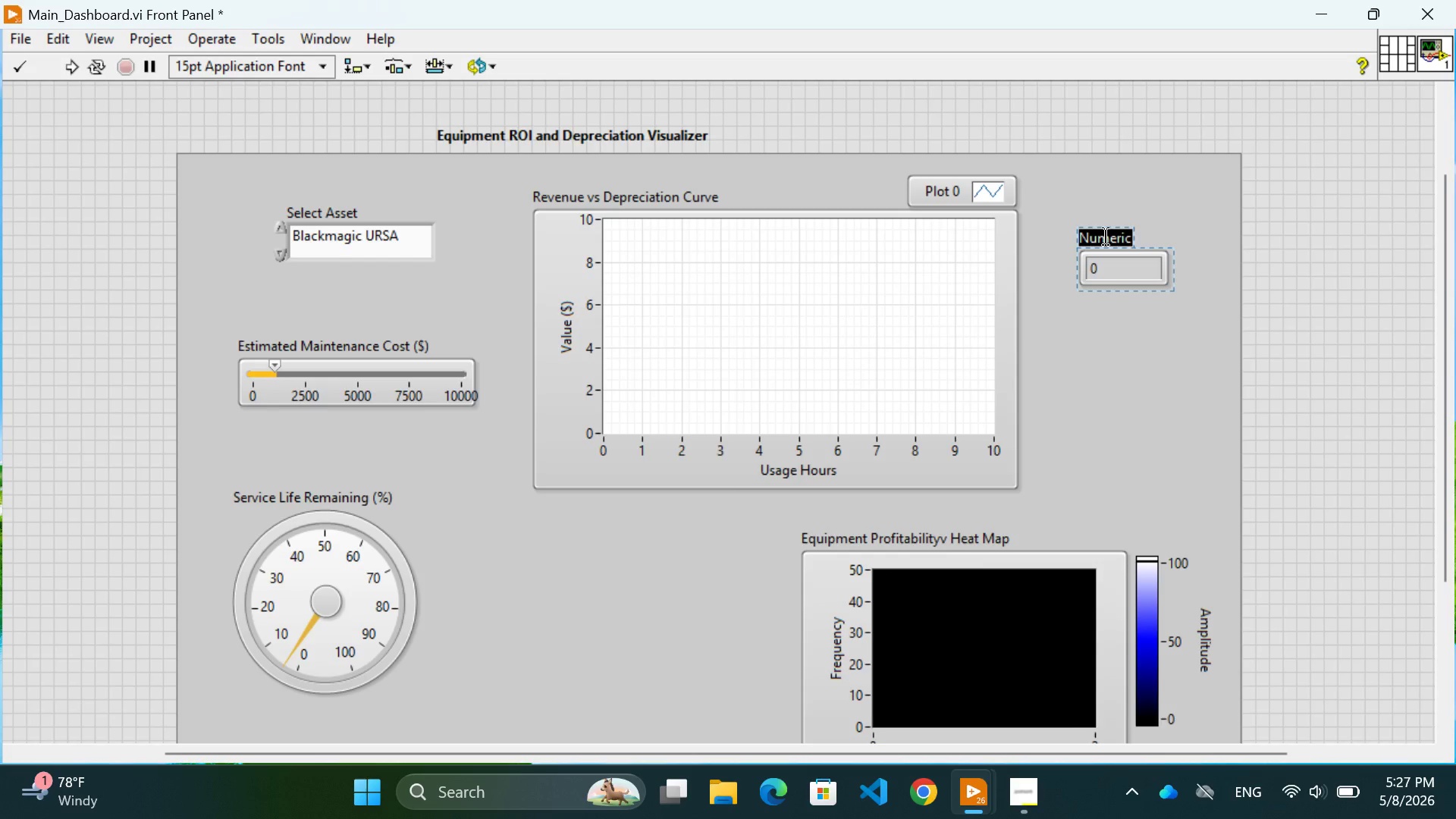 
type(Current boo)
key(Backspace)
key(Backspace)
key(Backspace)
type(boo)
key(Backspace)
key(Backspace)
key(Backspace)
type(Book Value ($))
 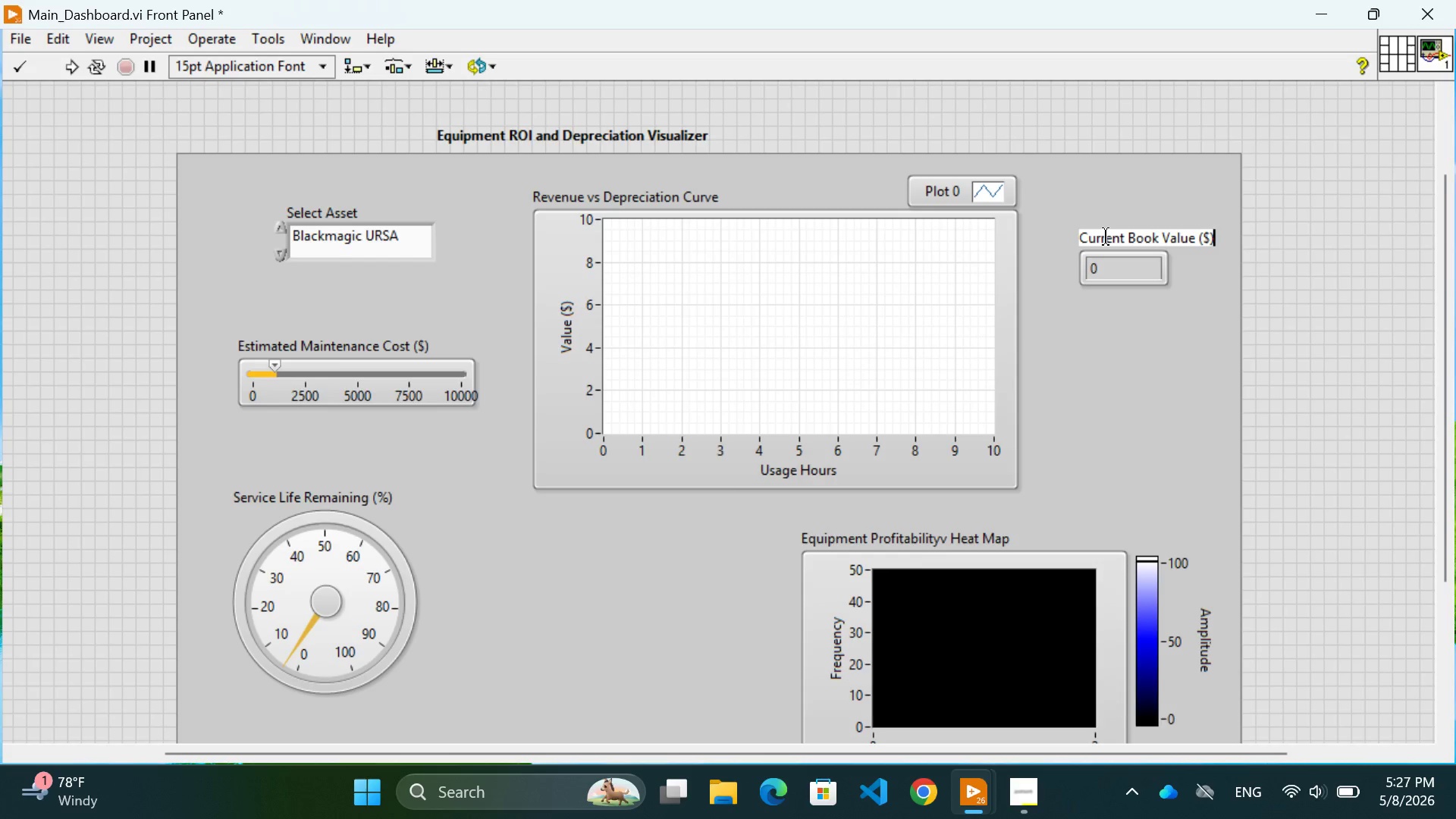 
wait(20.53)
 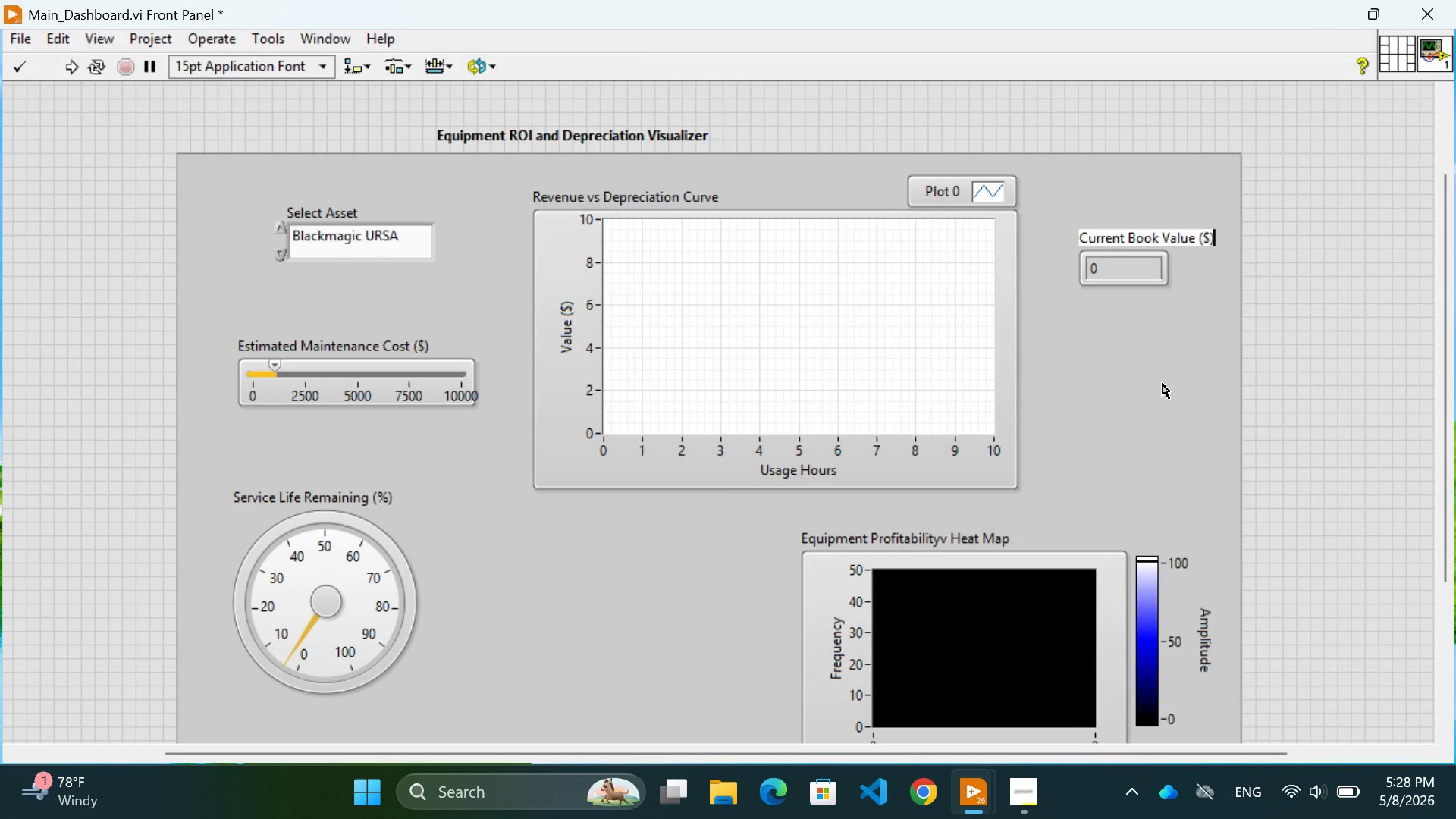 
left_click([1349, 397])
 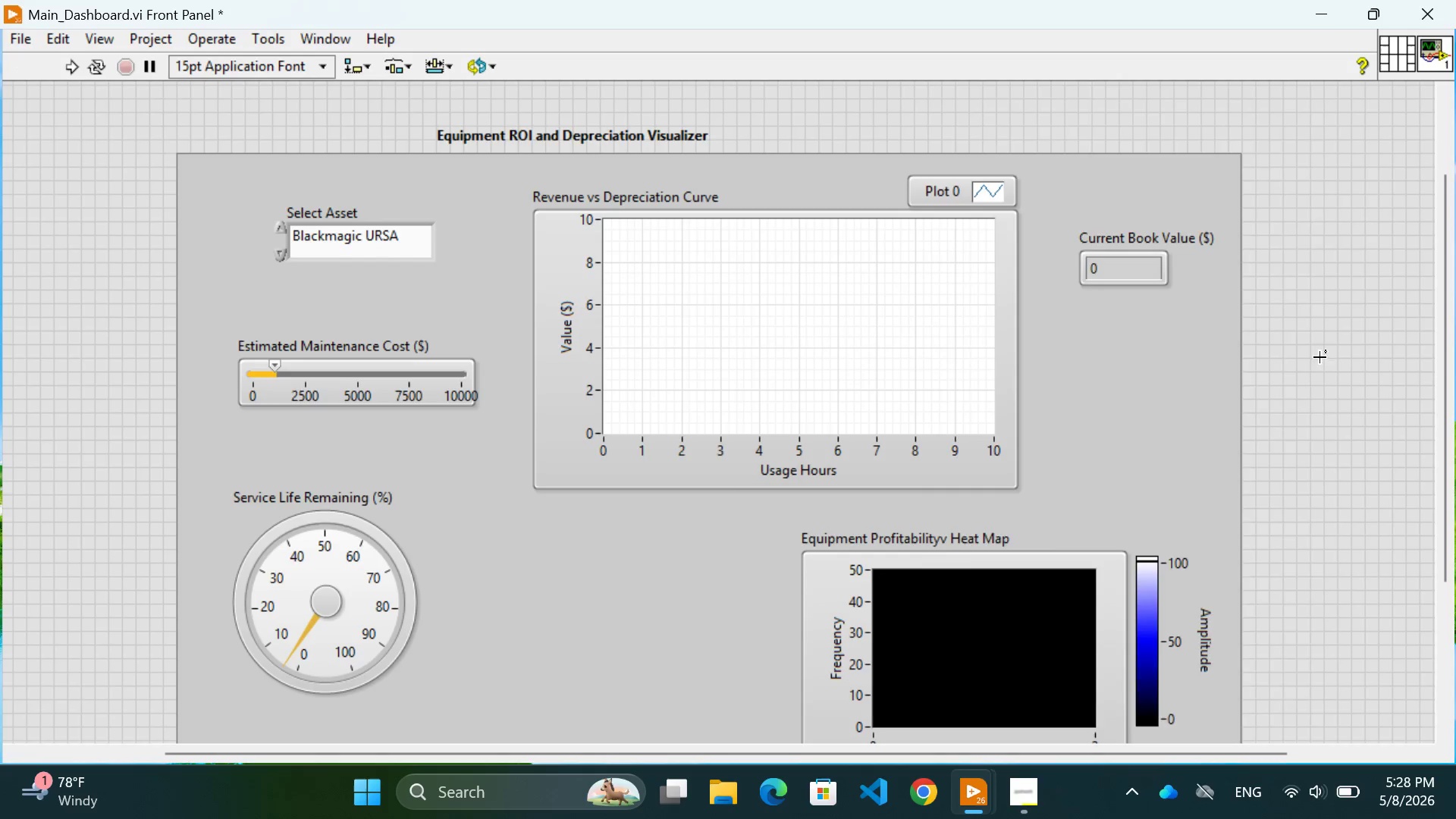 
right_click([1319, 357])
 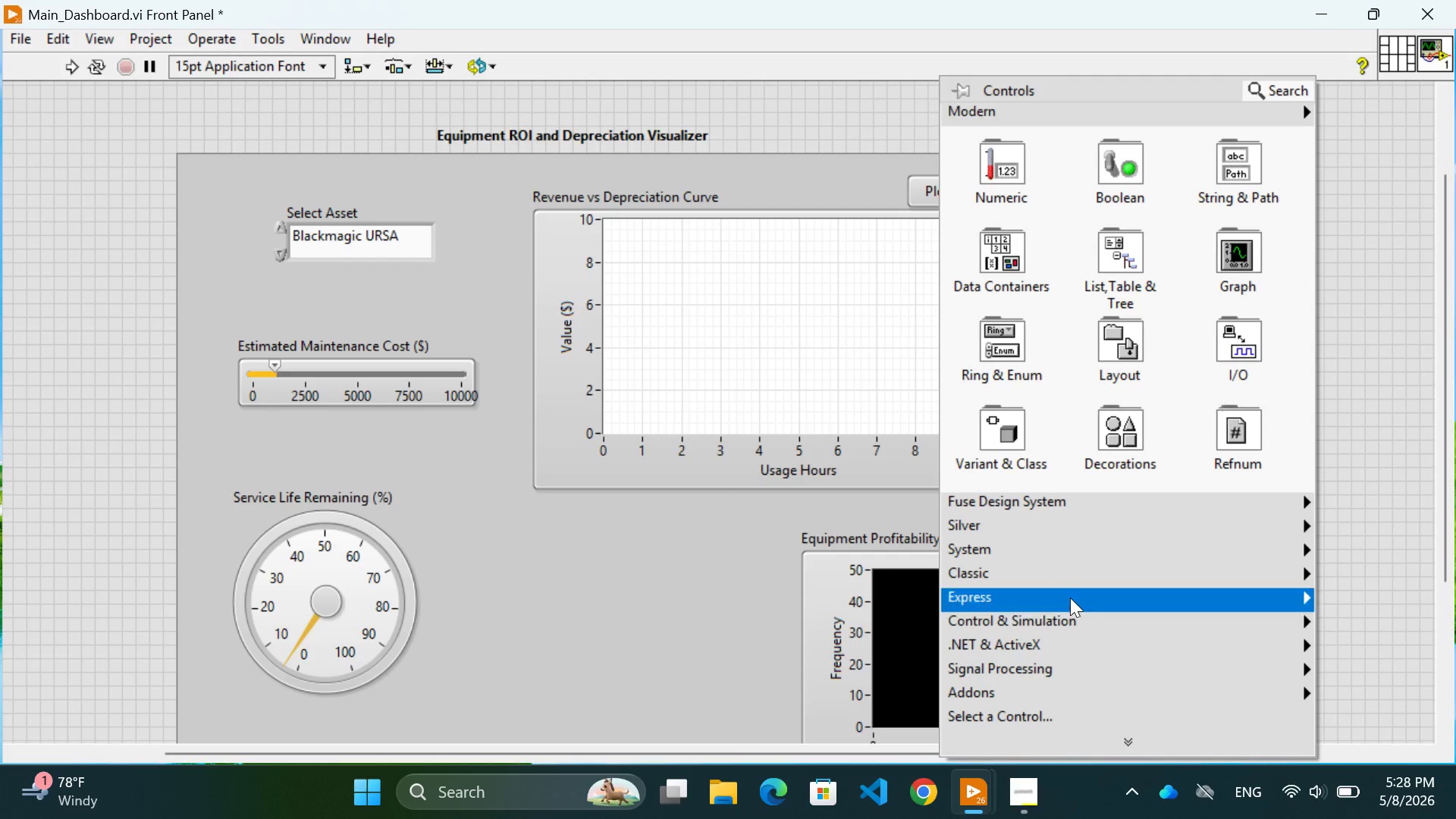 
mouse_move([975, 526])
 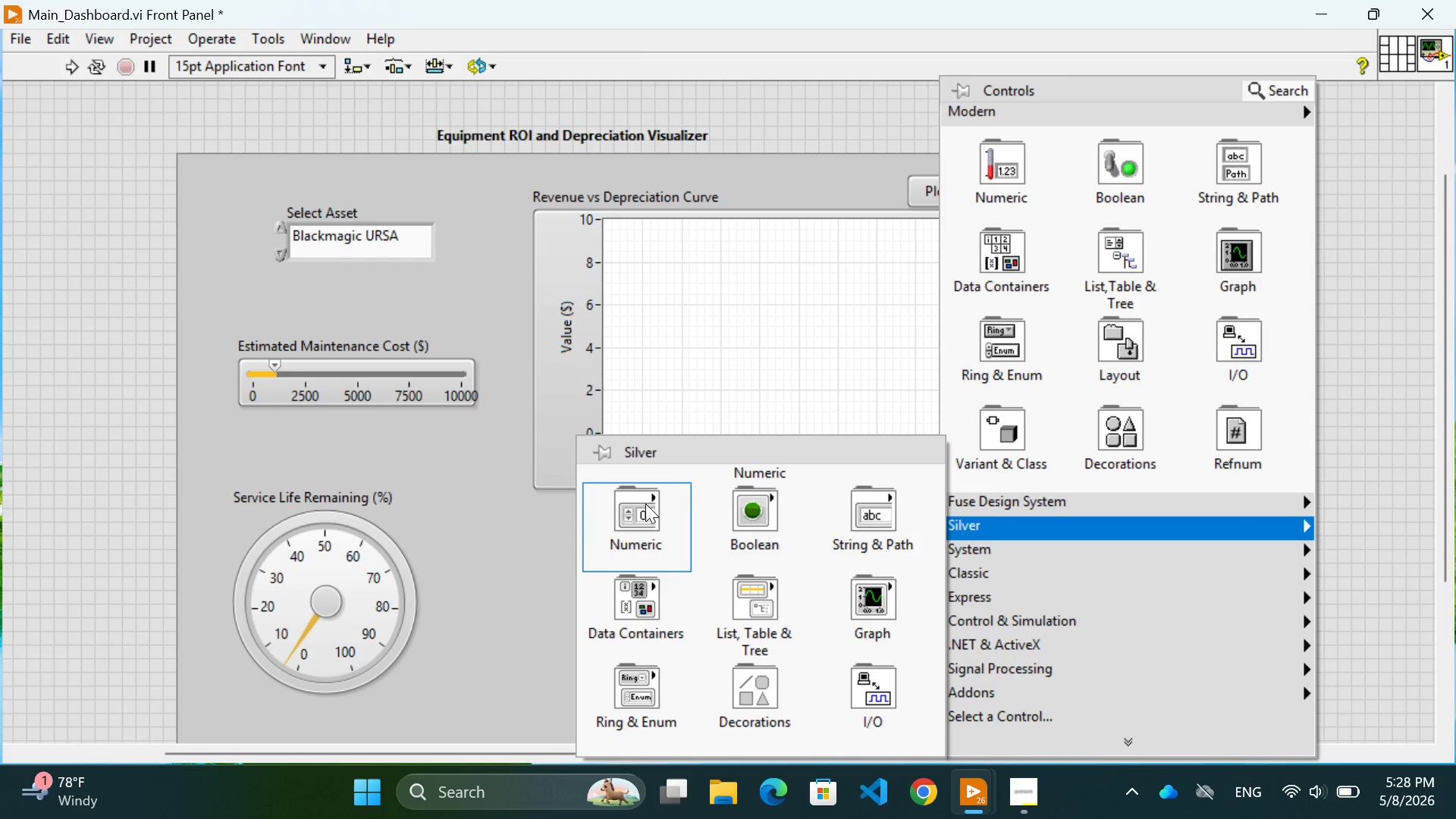 
mouse_move([604, 513])
 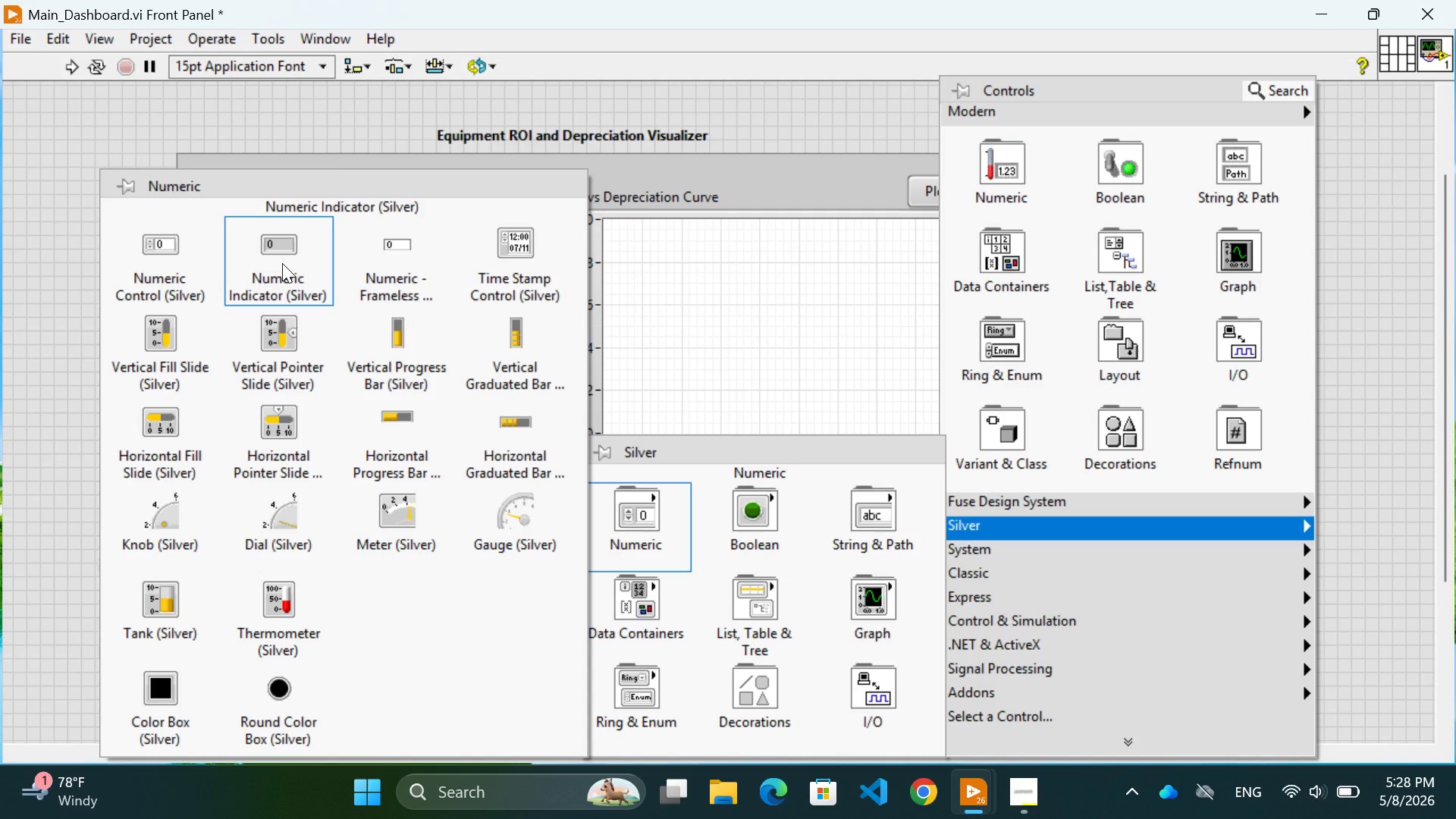 
left_click([282, 263])
 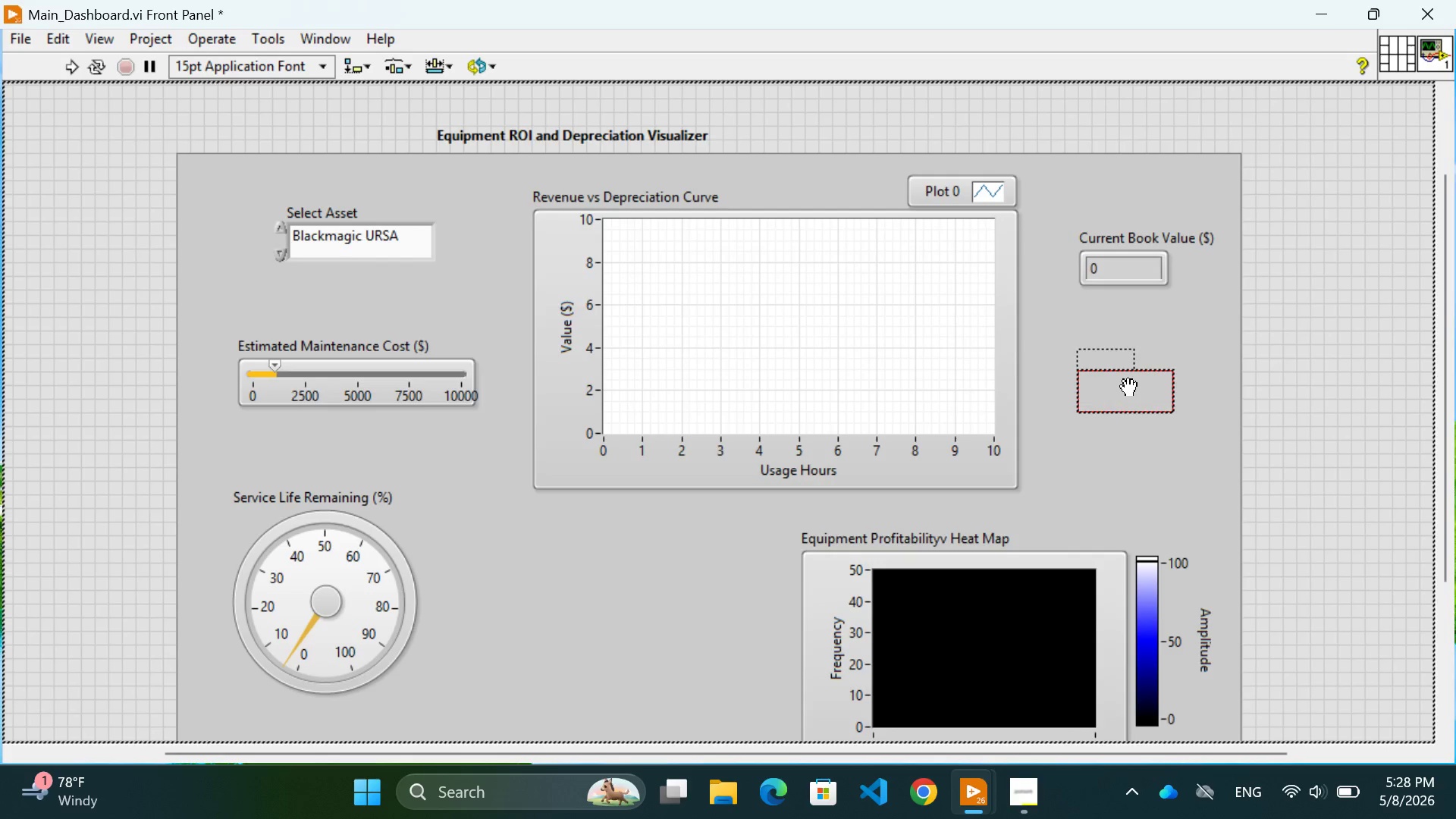 
left_click([1128, 388])
 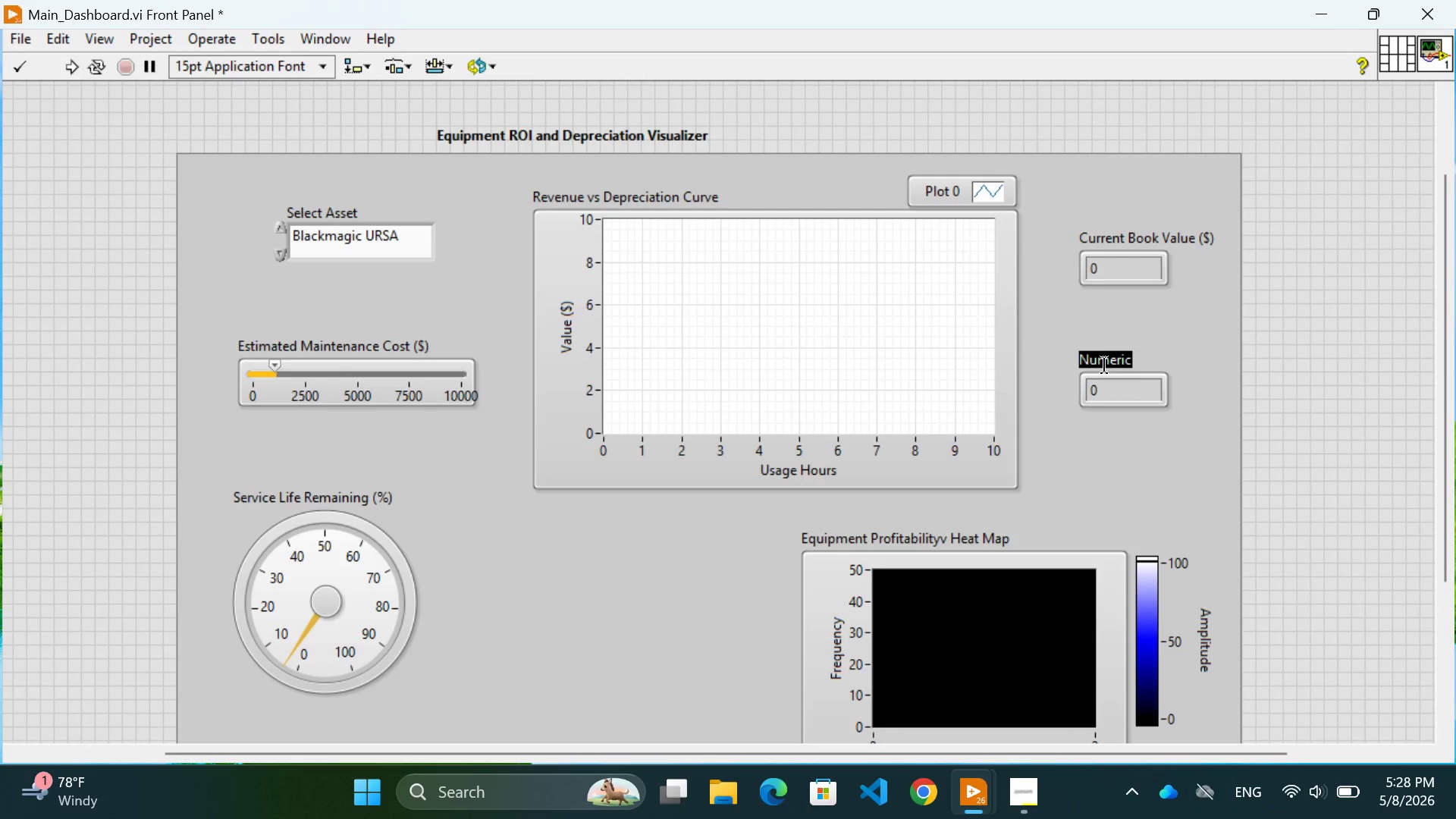 
wait(6.94)
 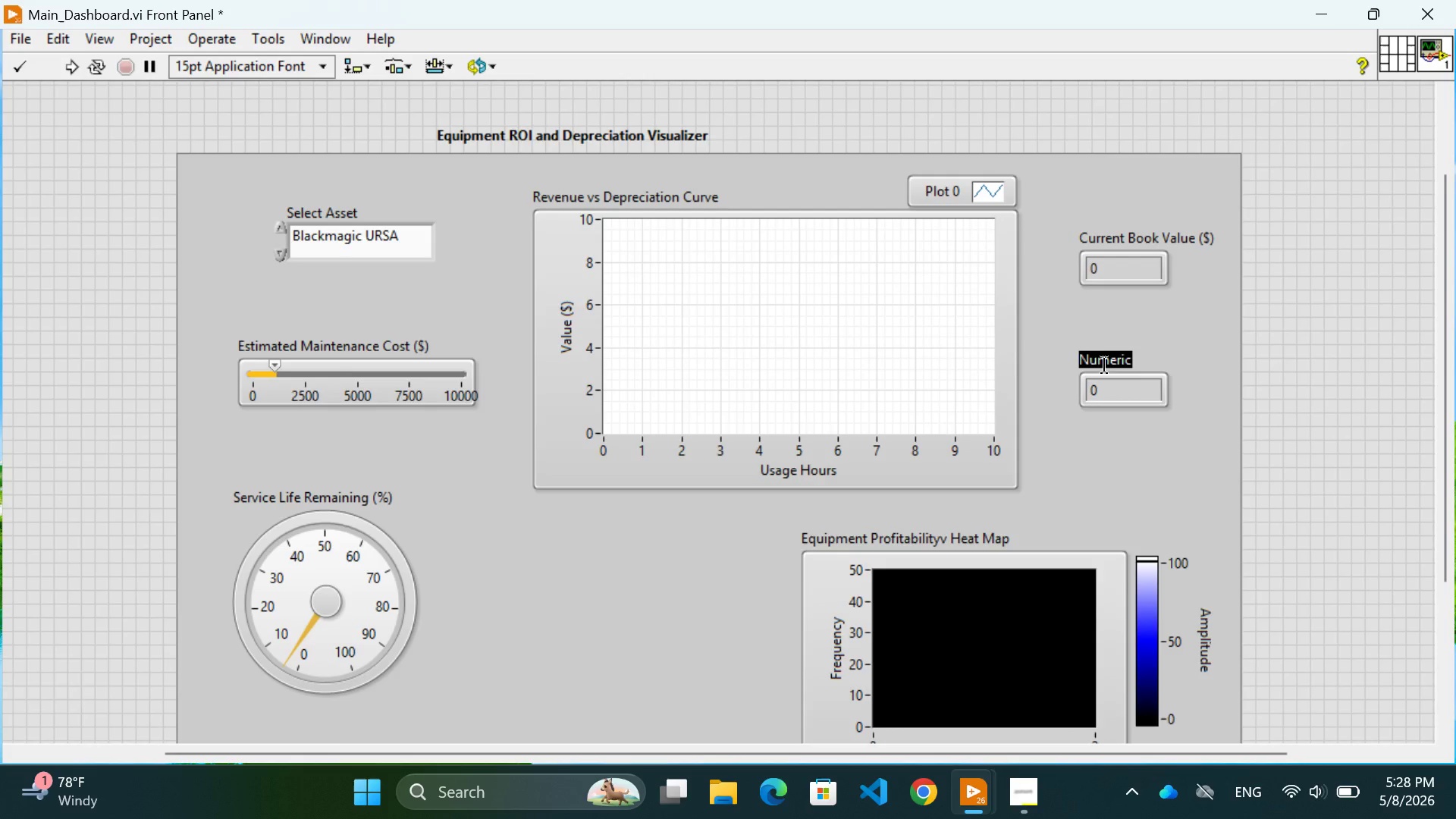 
type(Total Revenue Generated ($))
 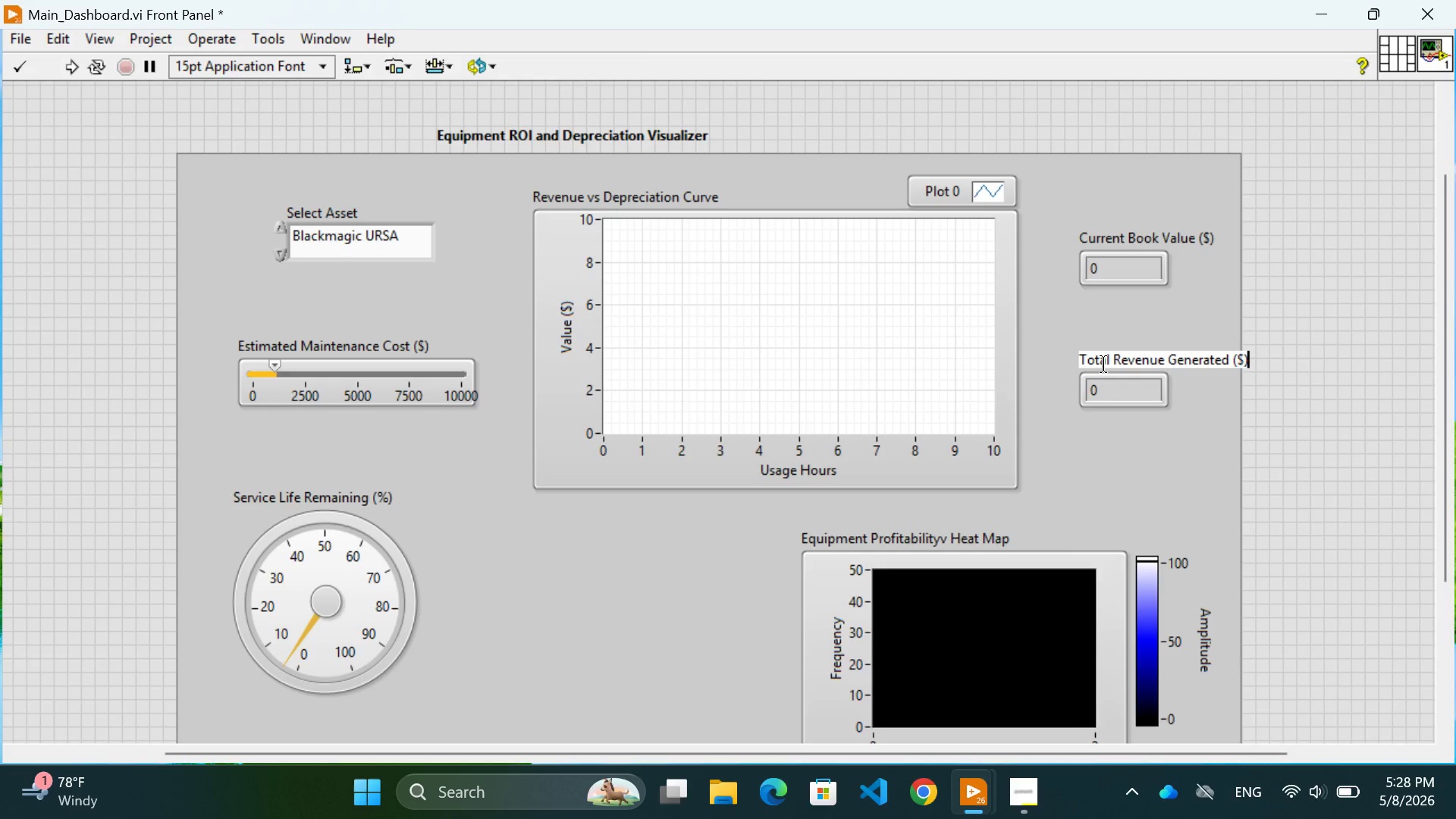 
left_click([1217, 475])
 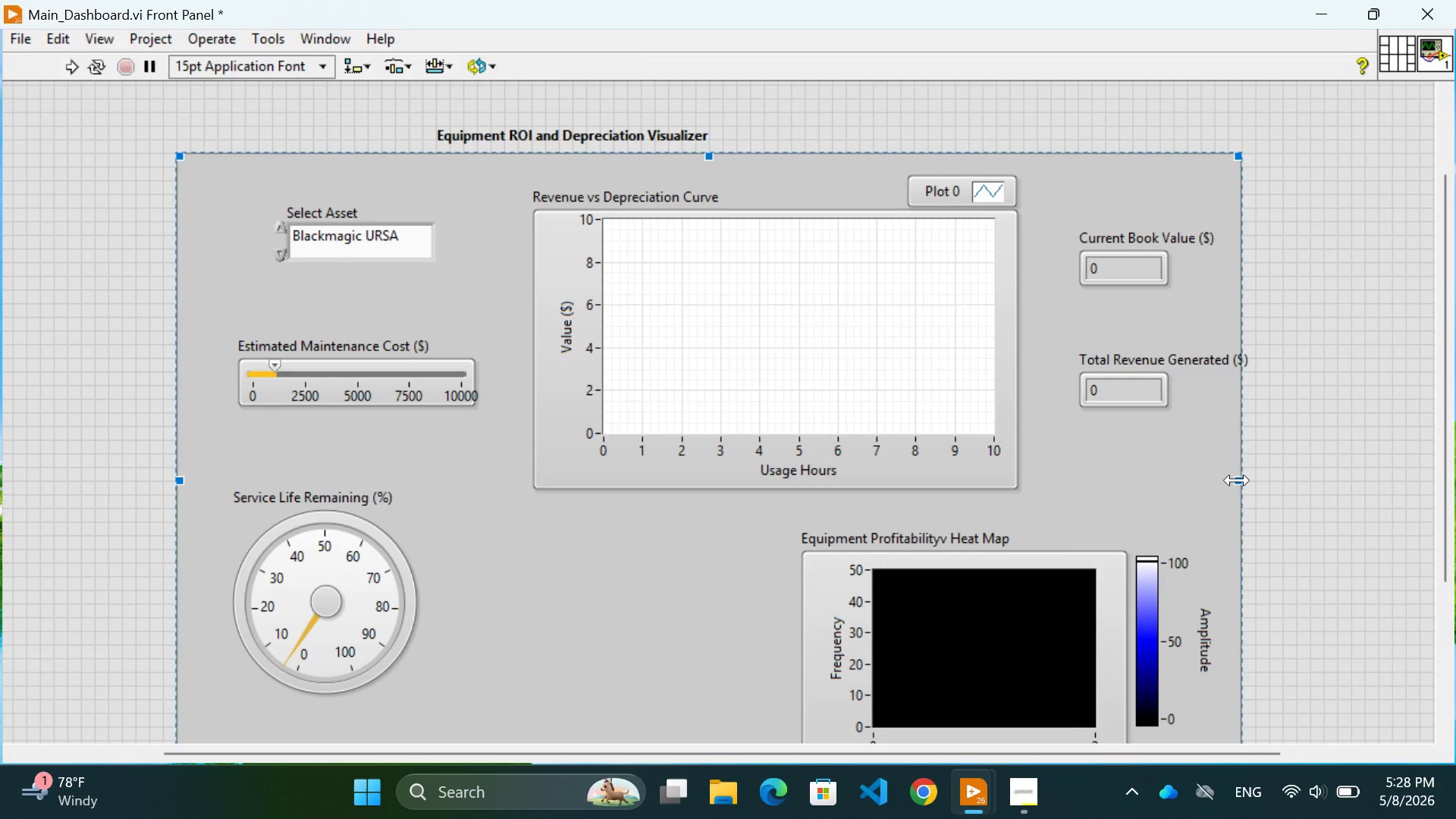 
left_click_drag(start_coordinate=[1237, 480], to_coordinate=[1306, 479])
 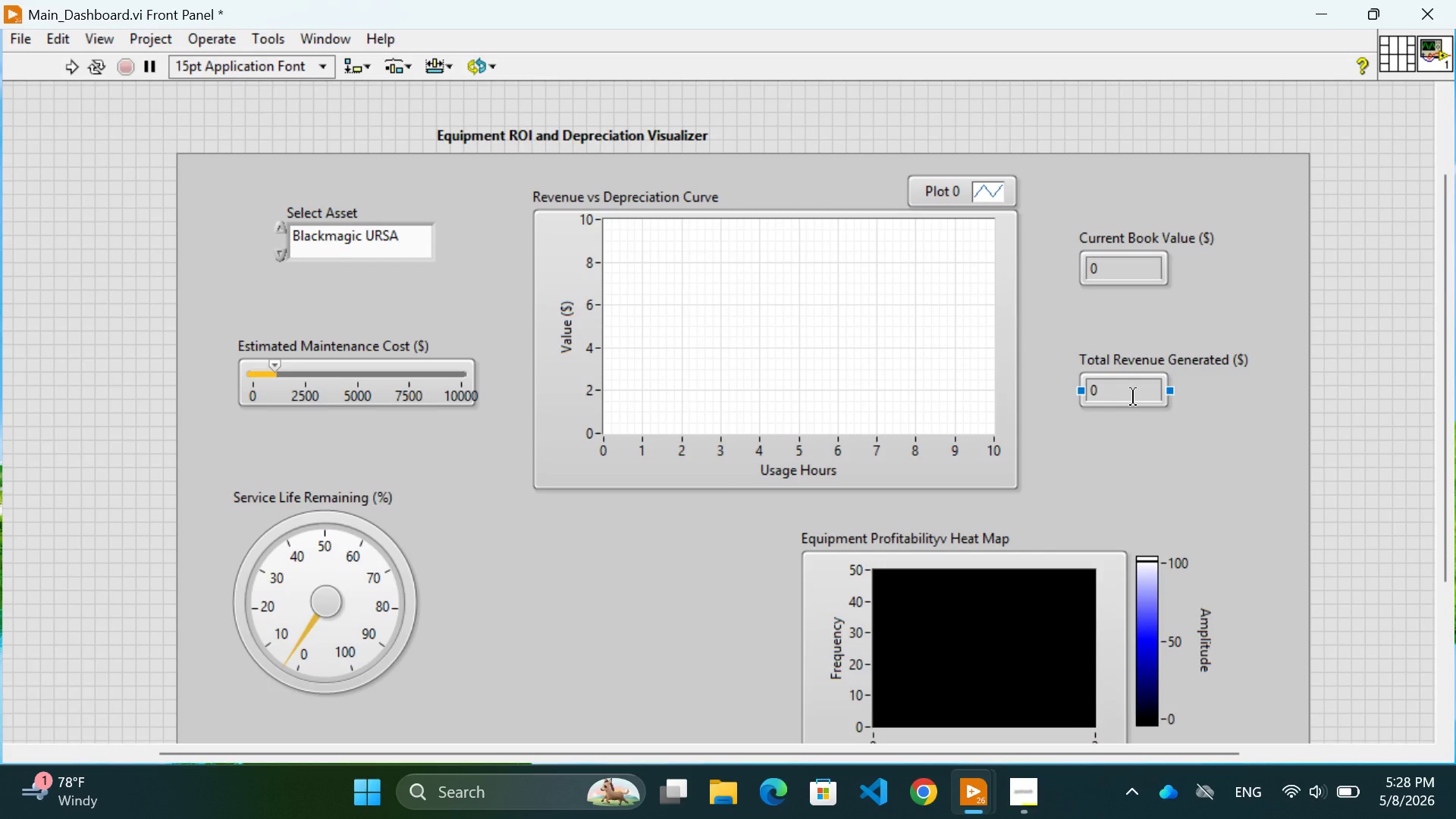 
left_click_drag(start_coordinate=[1131, 394], to_coordinate=[1147, 375])
 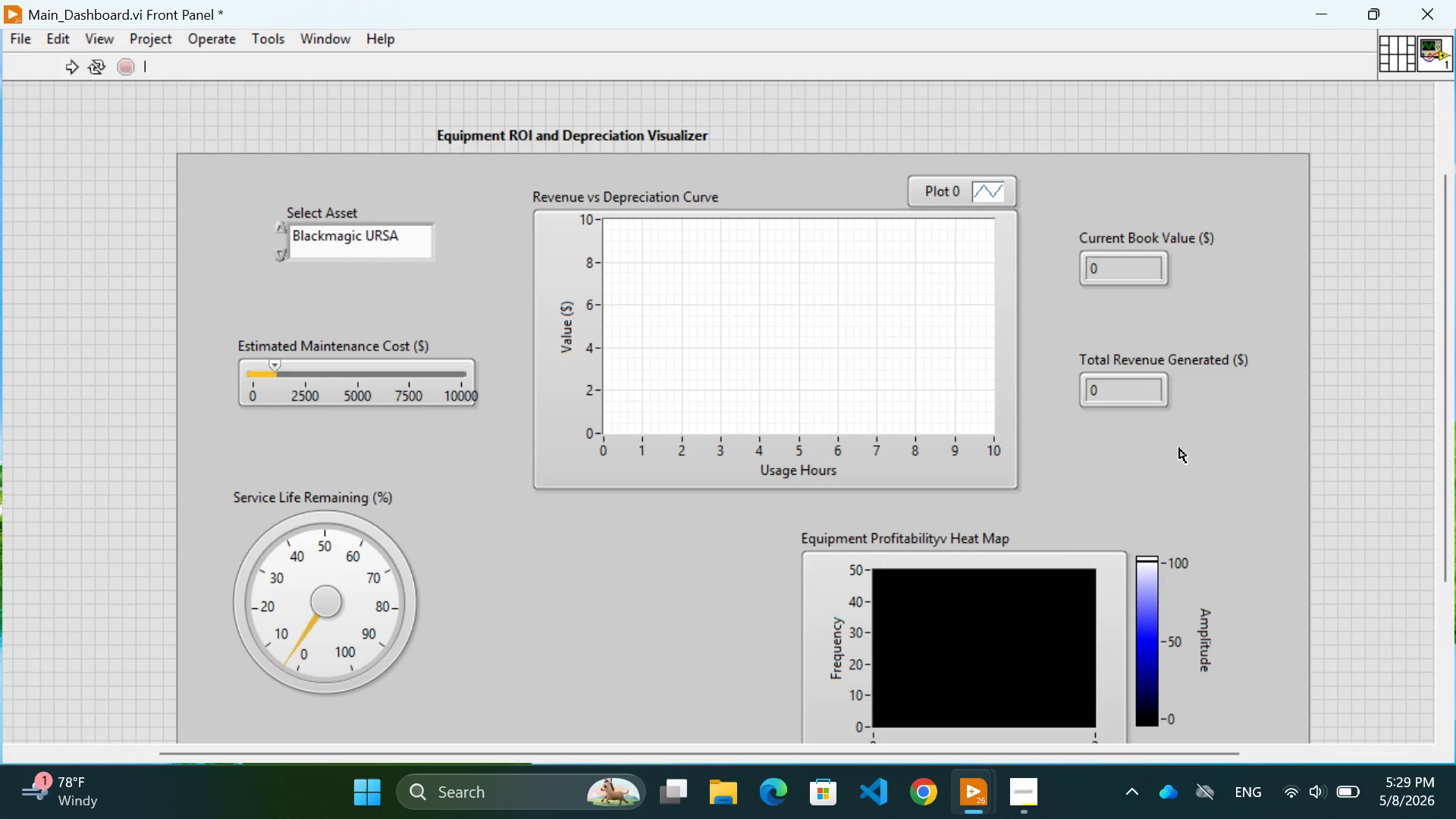 
left_click([1179, 448])
 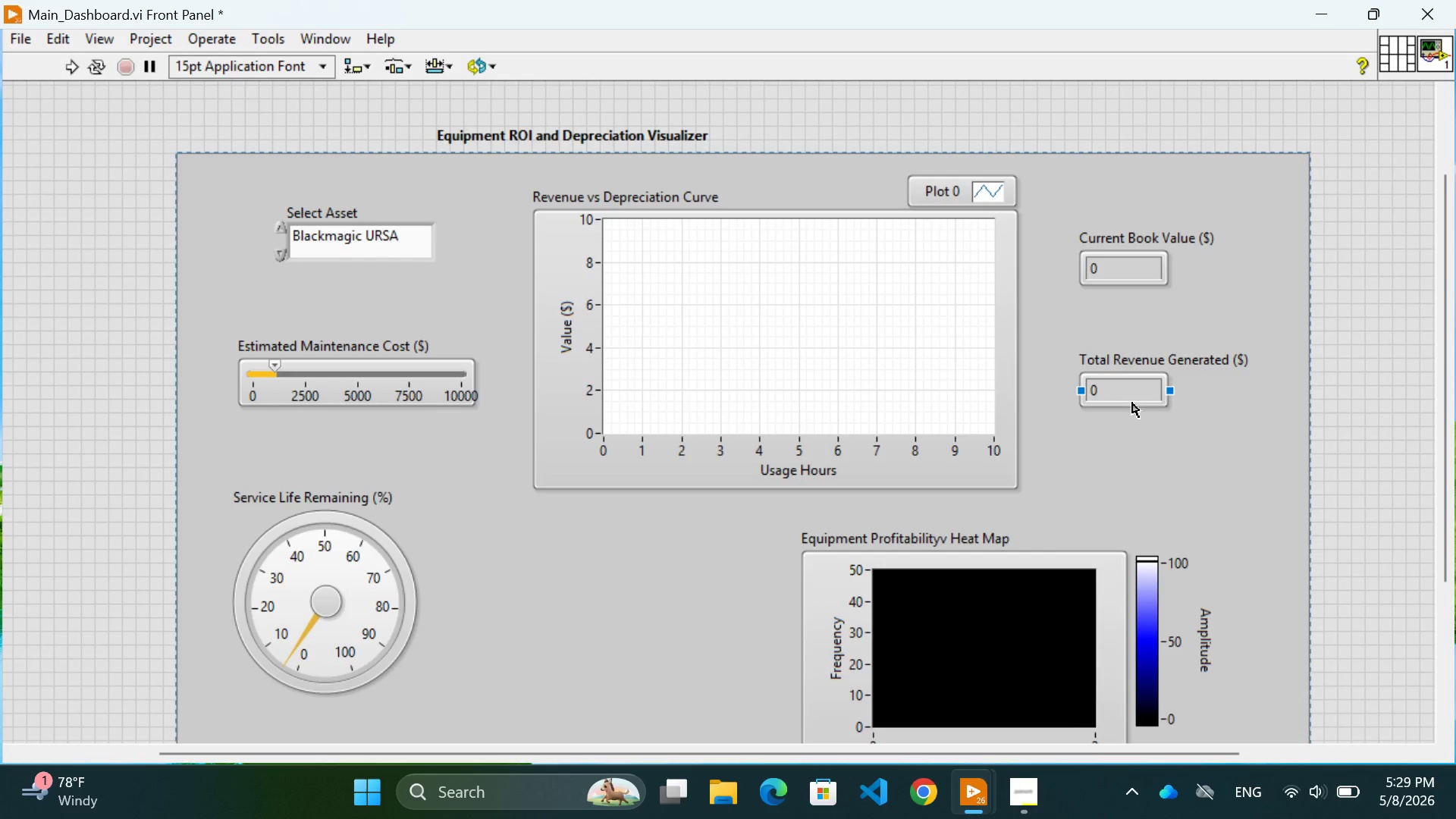 
left_click_drag(start_coordinate=[1134, 403], to_coordinate=[1141, 381])
 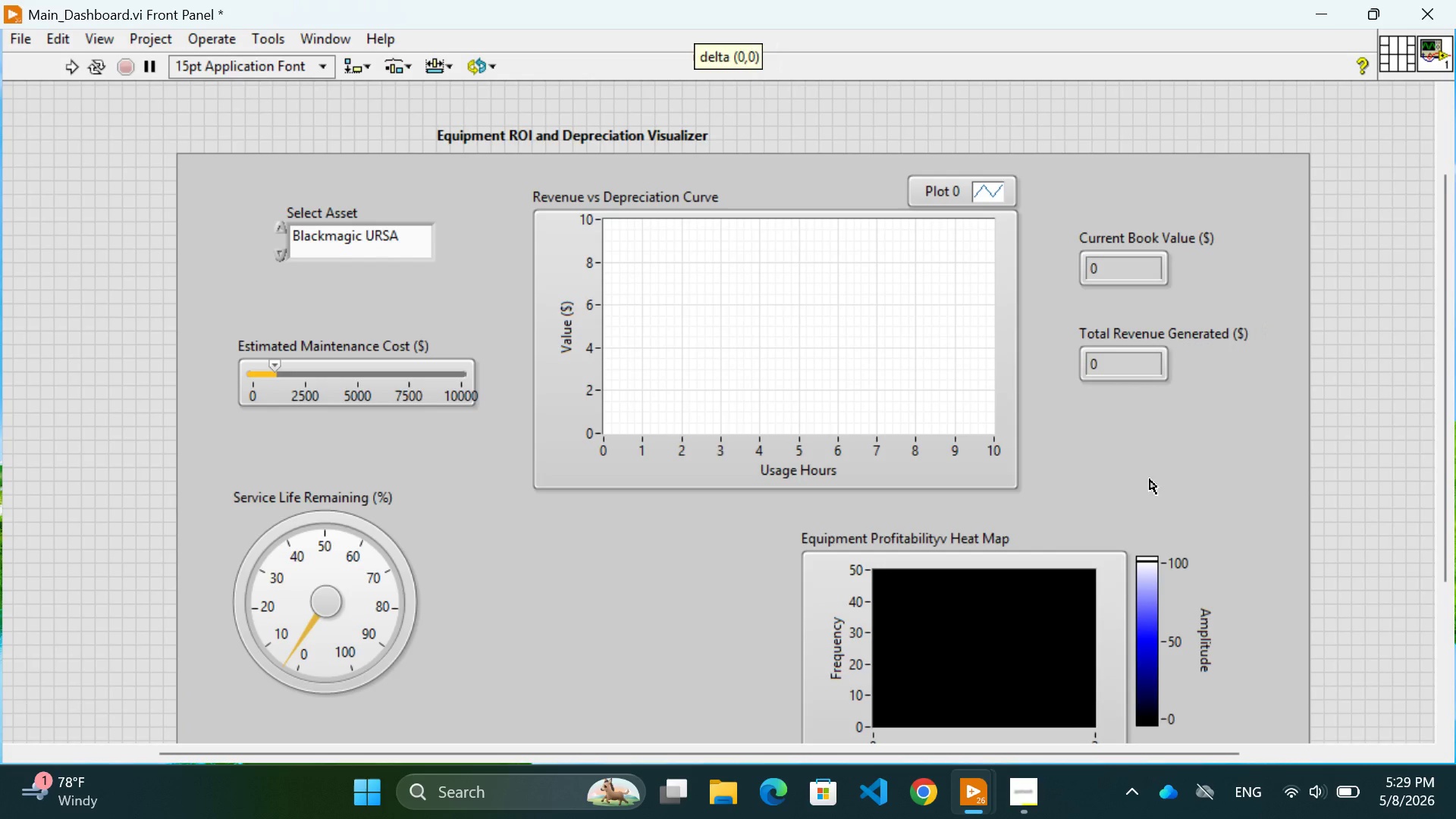 
left_click([1150, 479])
 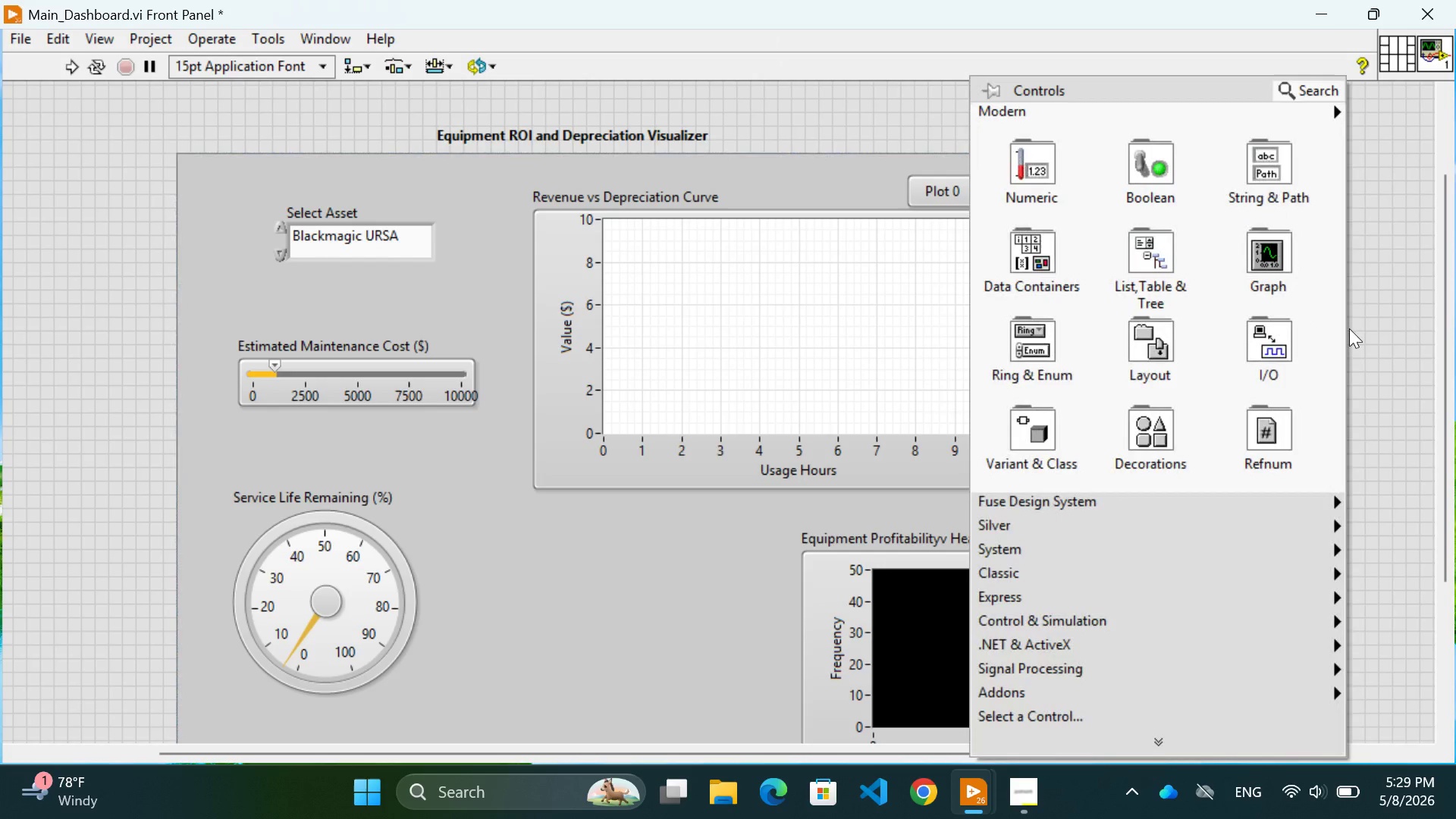 
wait(16.33)
 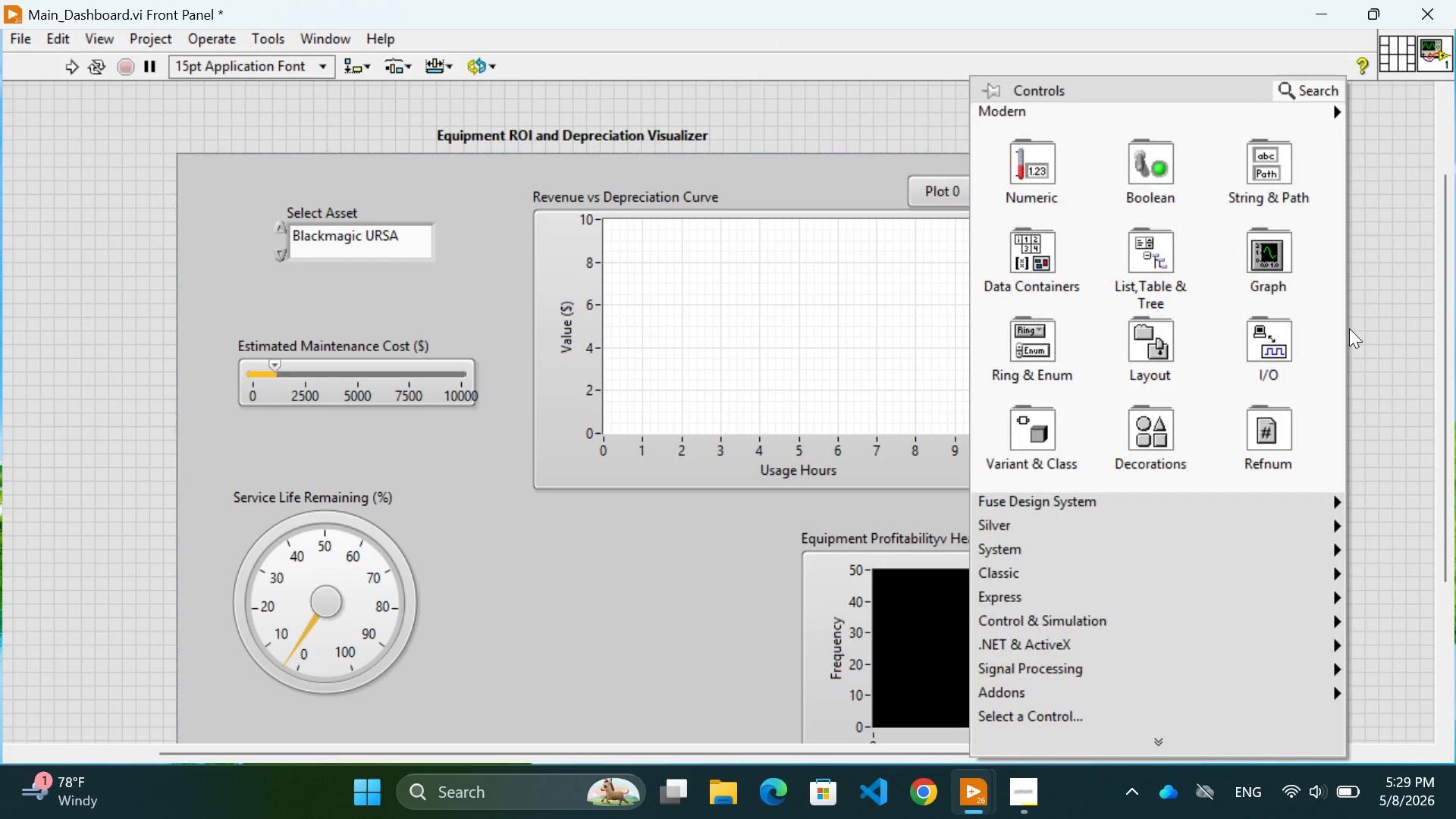 
mouse_move([1049, 522])
 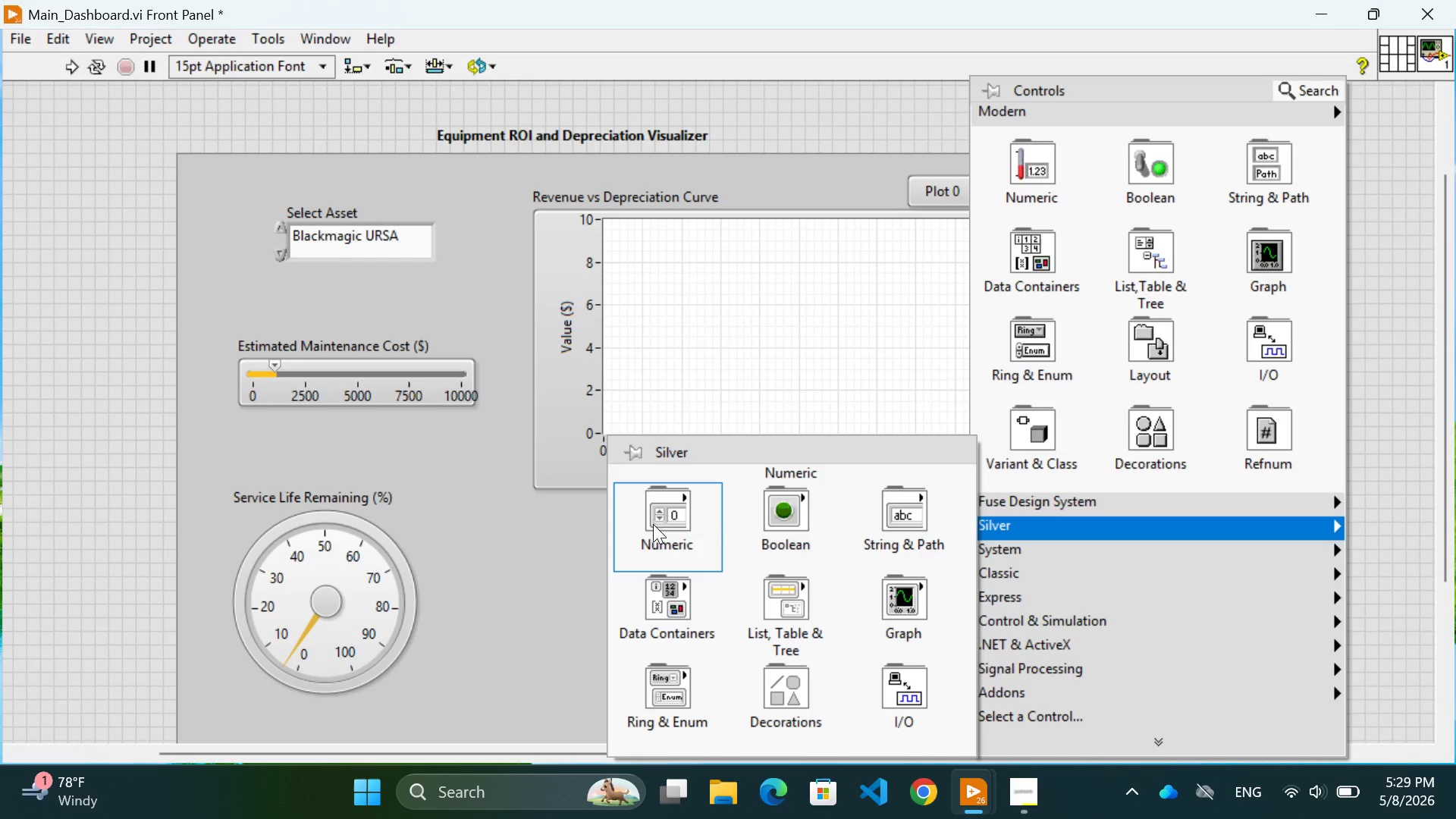 
mouse_move([611, 510])
 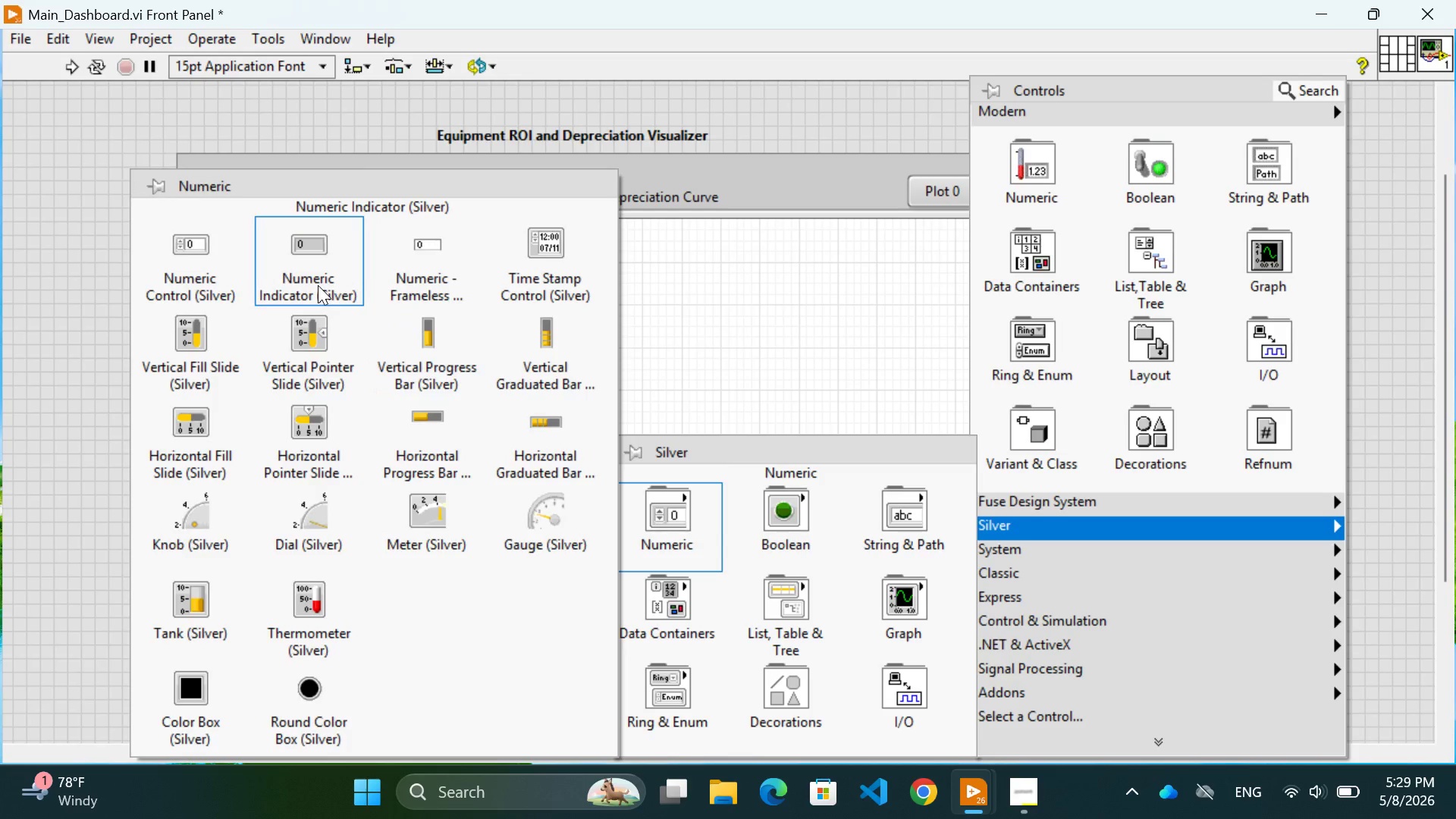 
left_click([315, 284])
 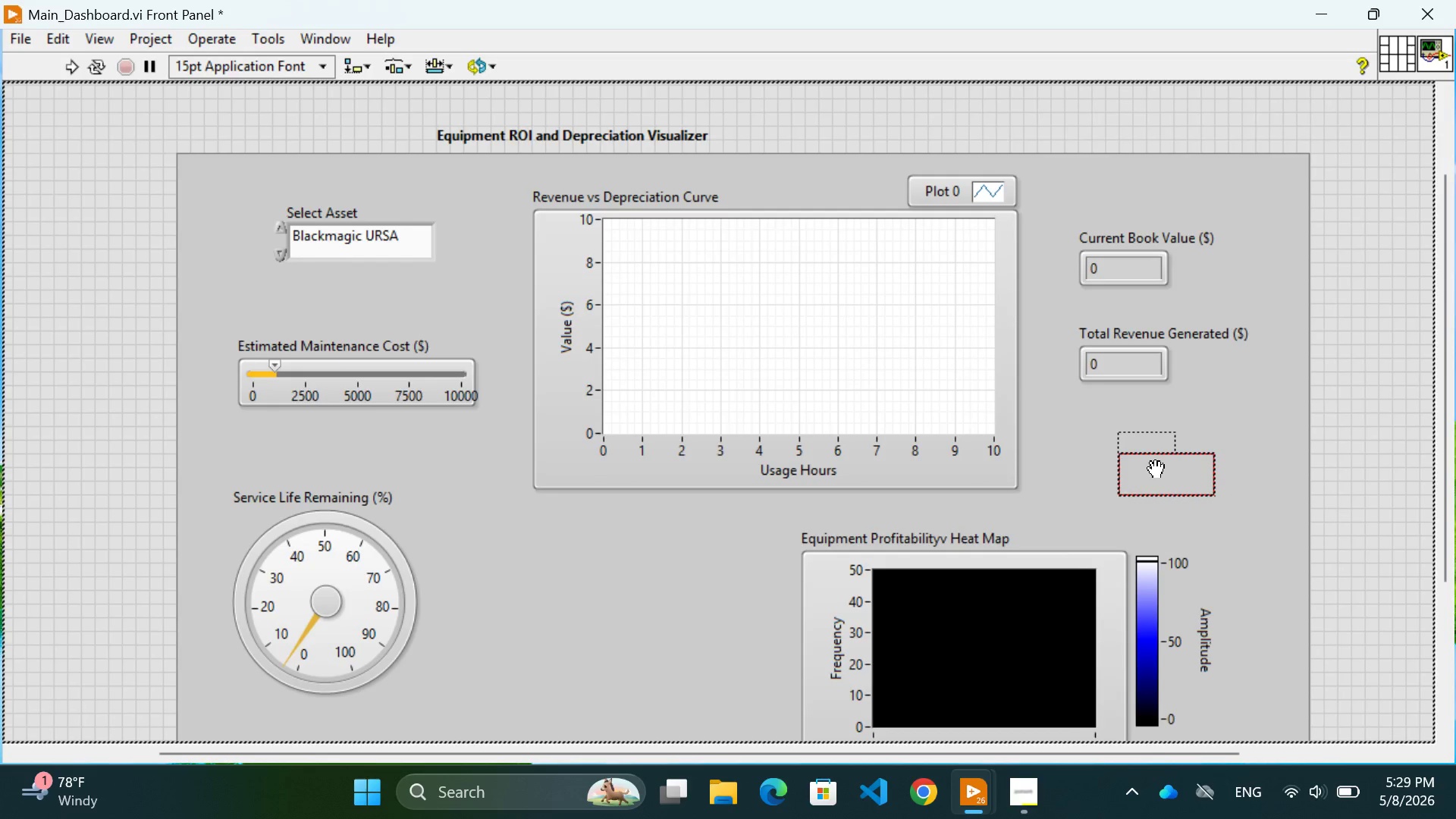 
left_click([1156, 465])
 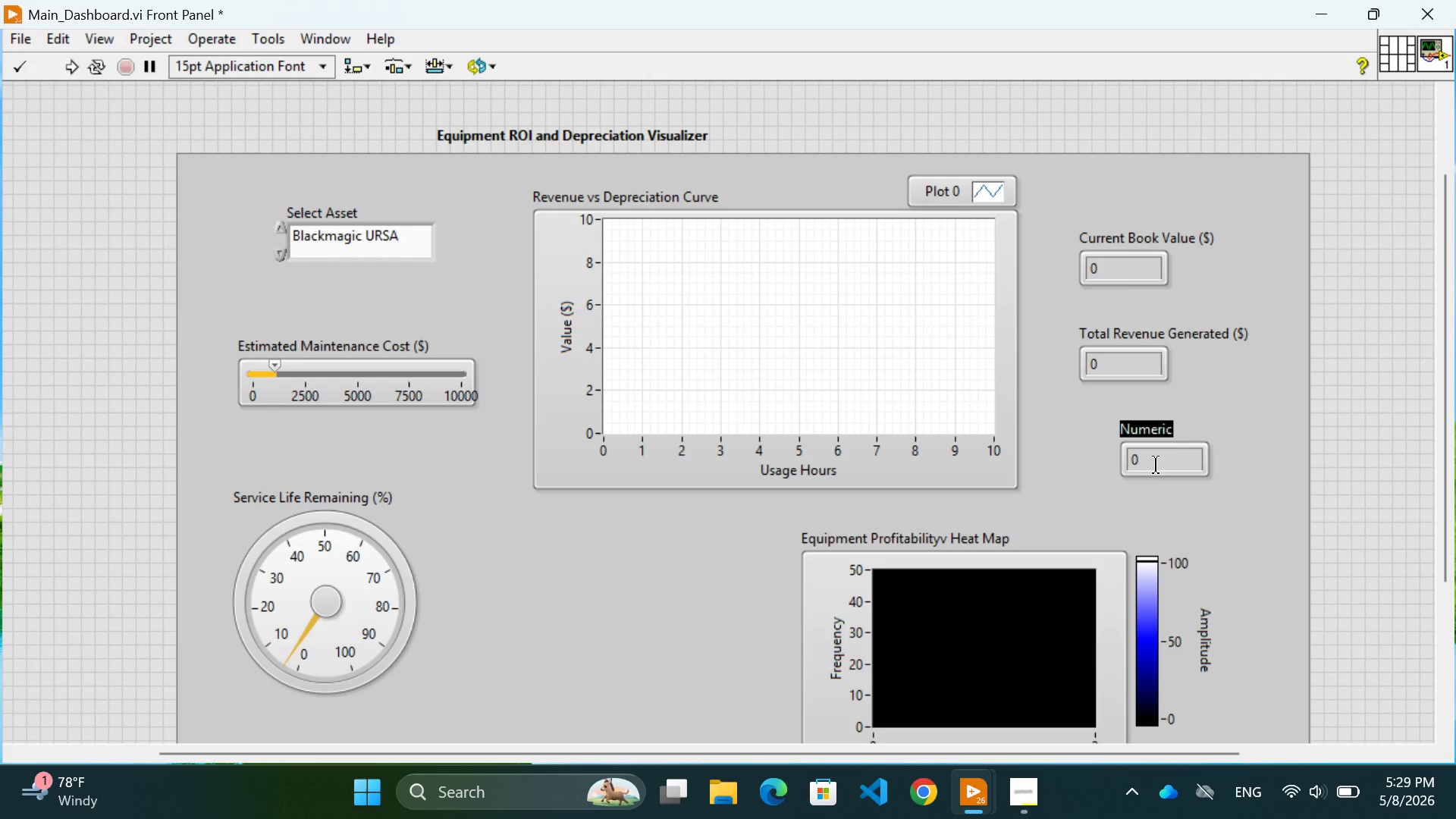 
type(ROI (%))
 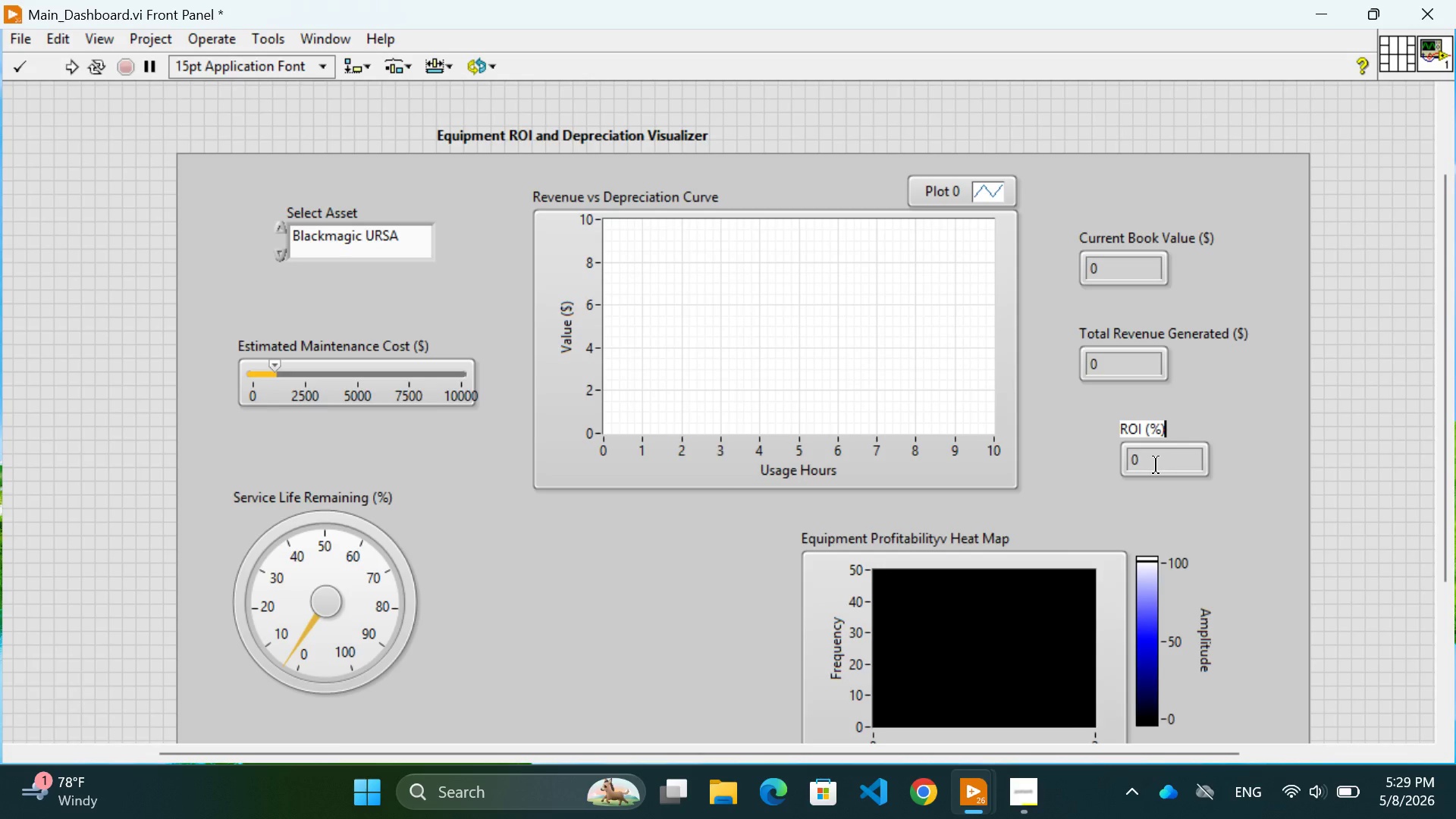 
left_click([1343, 467])
 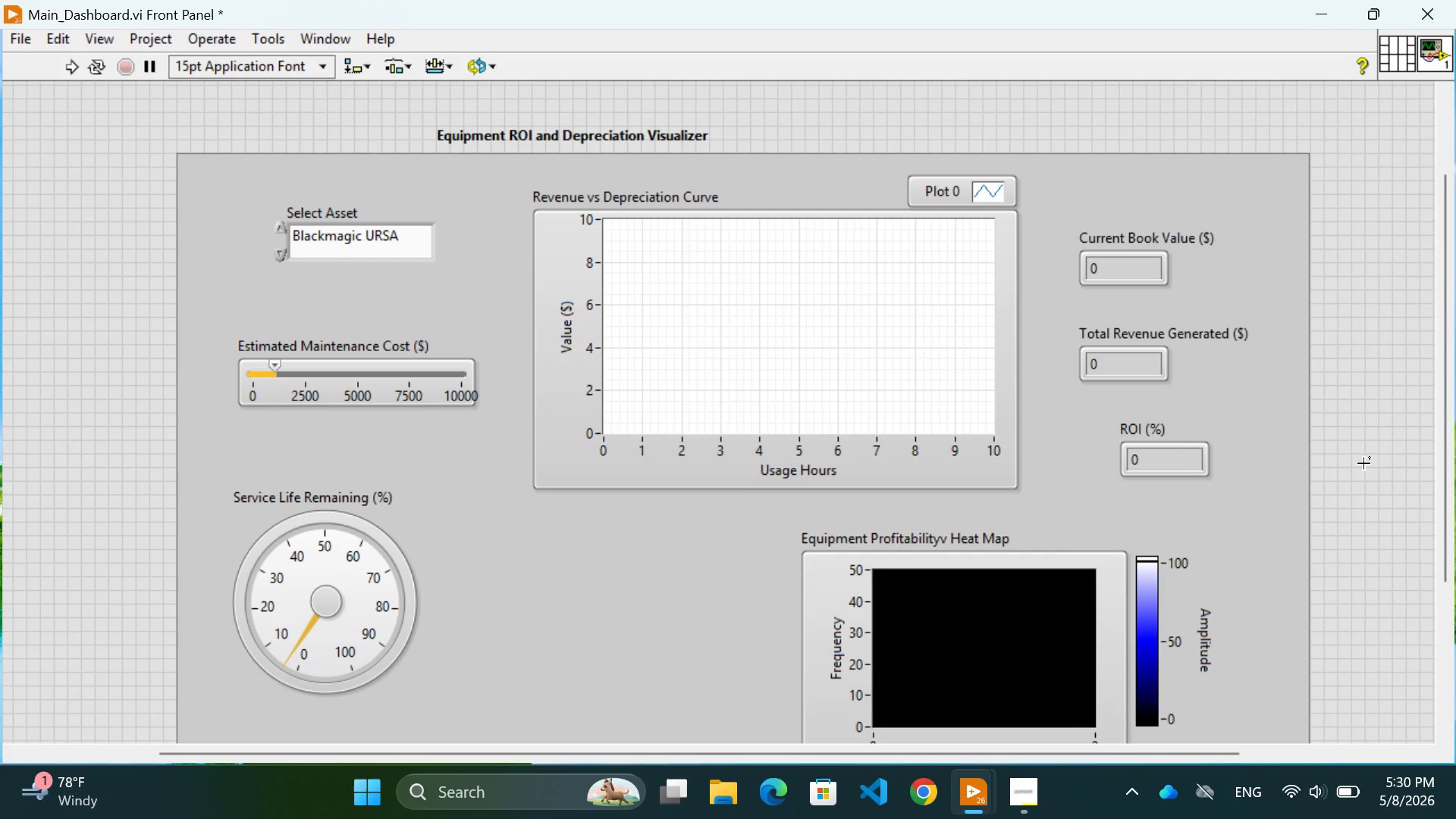 
wait(34.2)
 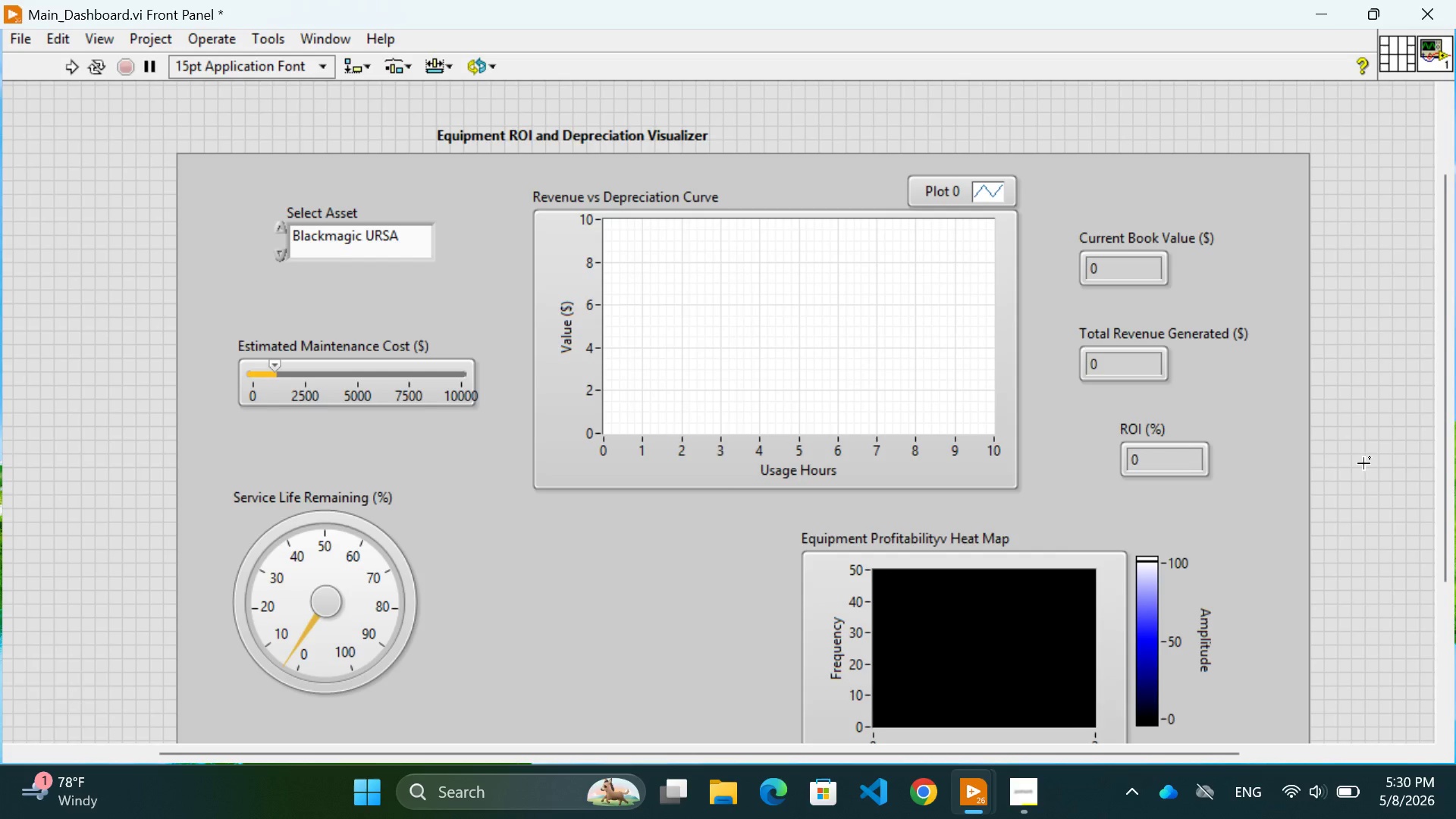 
left_click([1354, 265])
 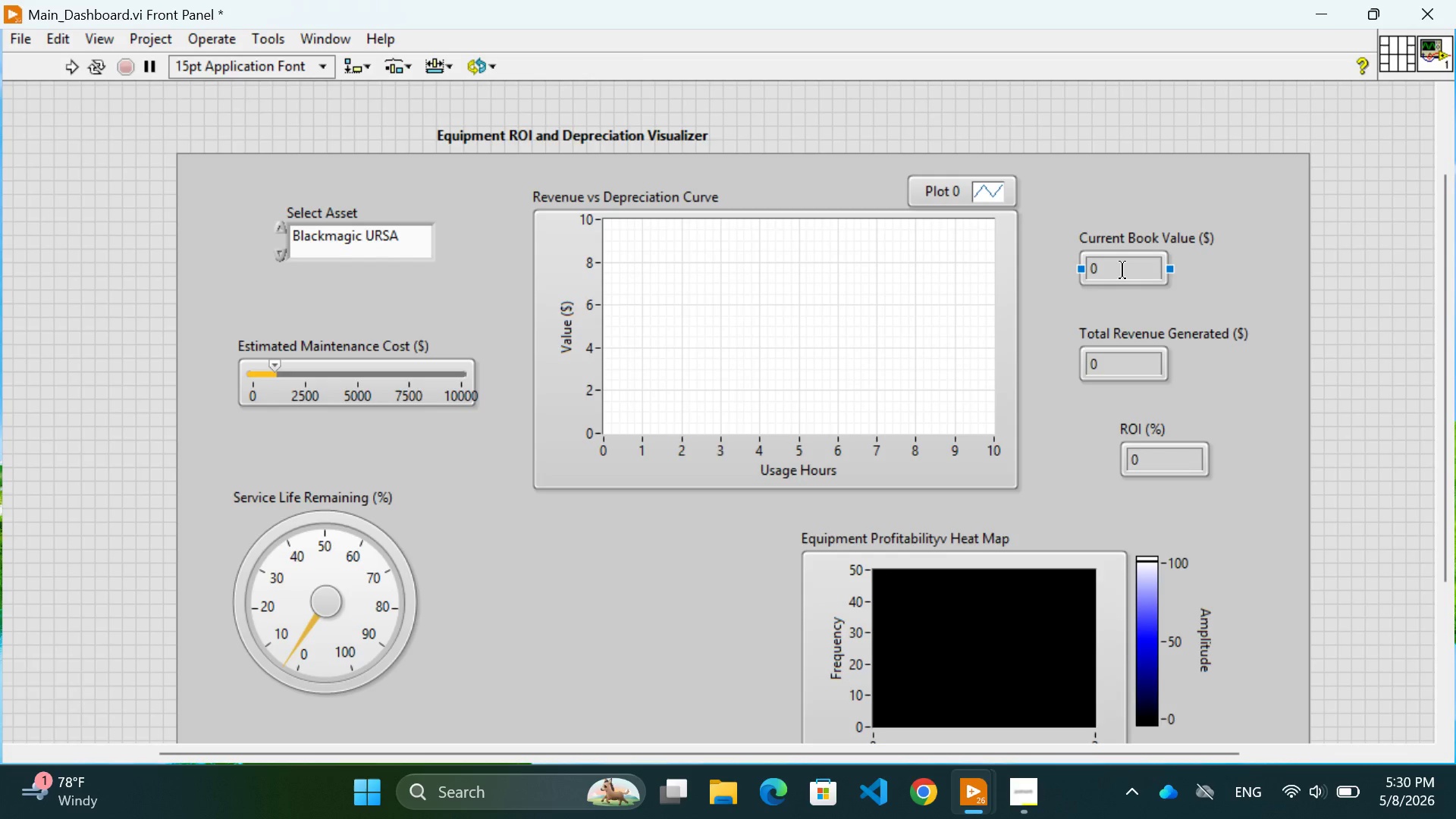 
left_click([1122, 270])
 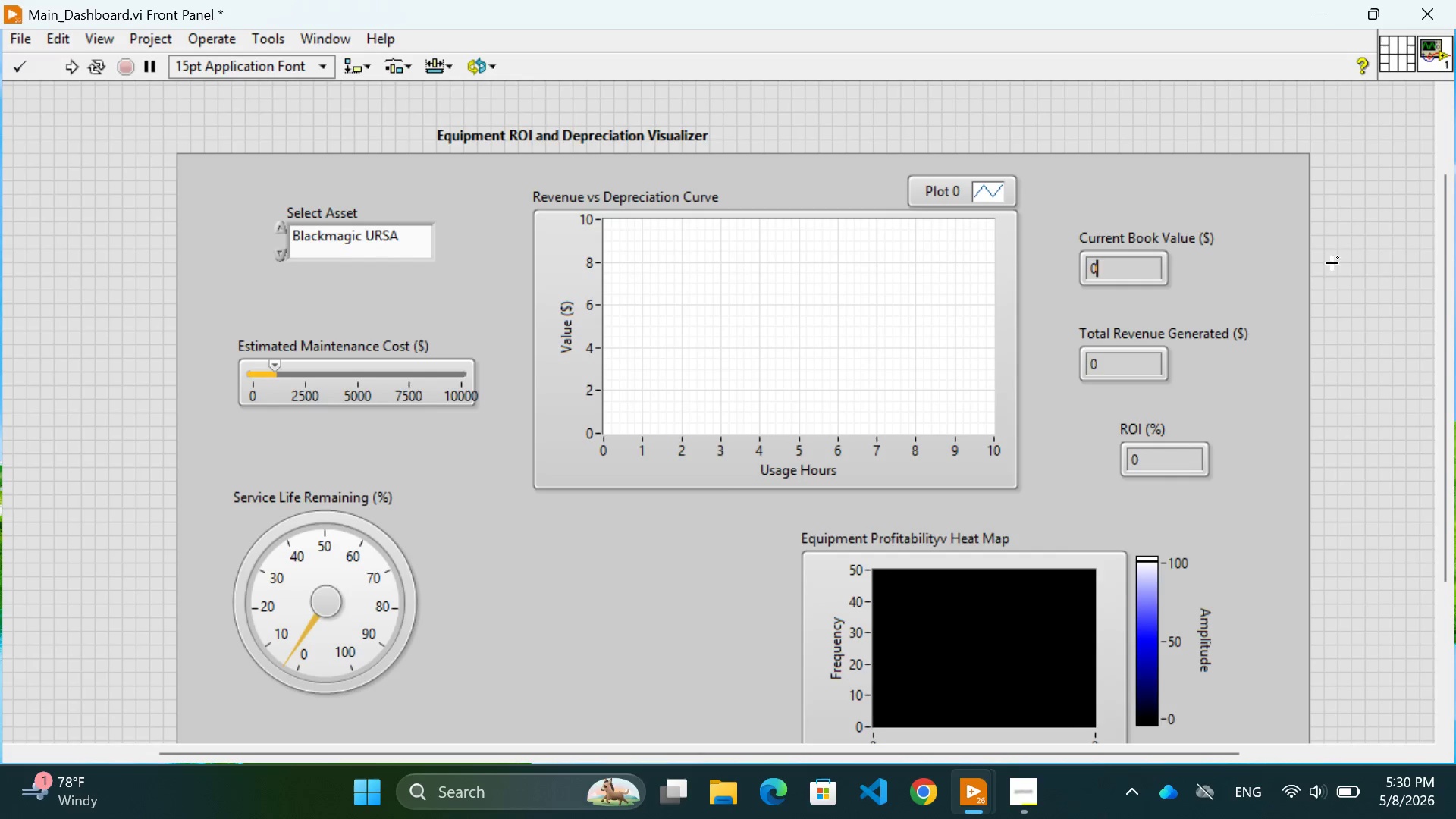 
left_click([1348, 261])
 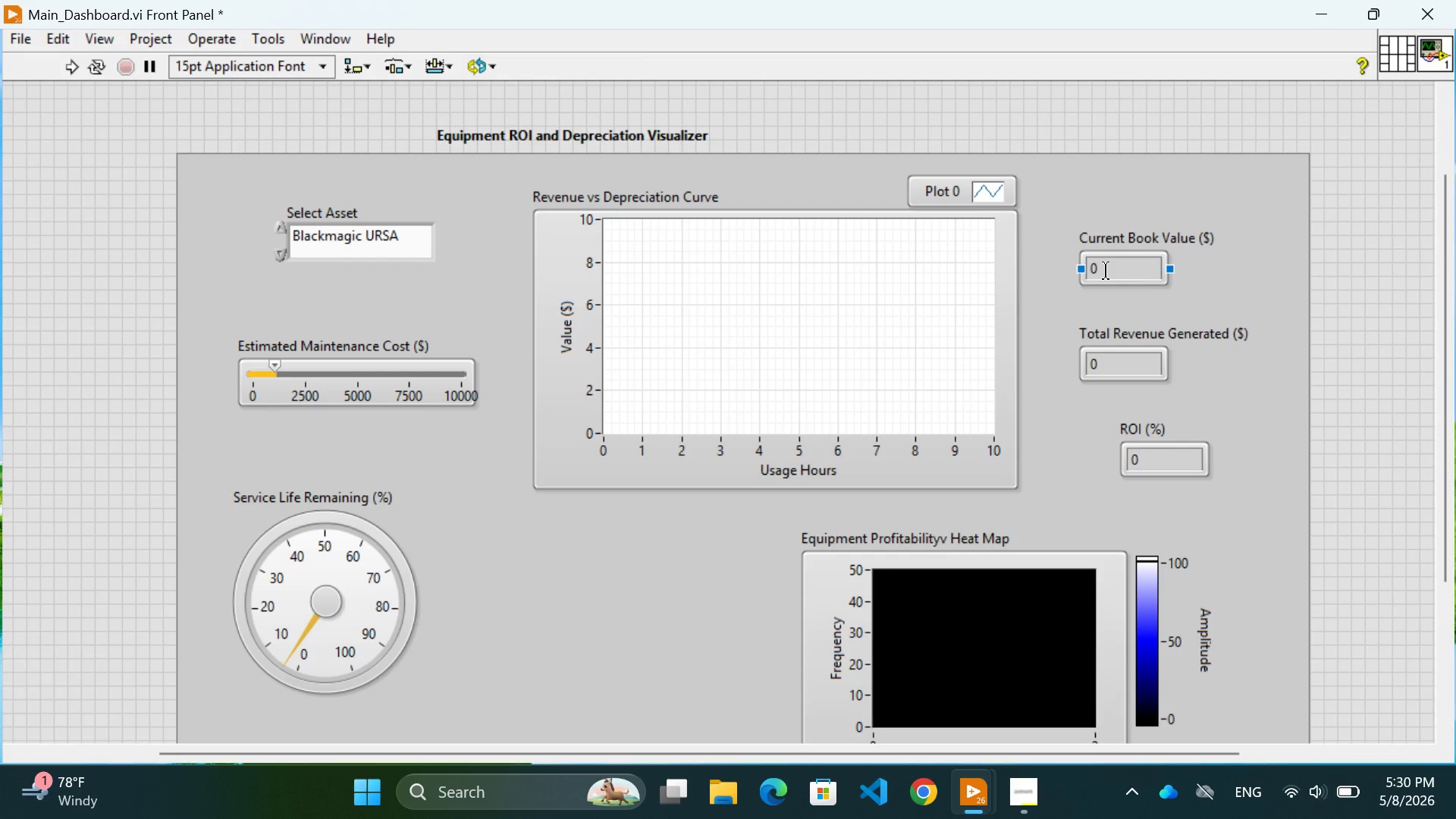 
right_click([1107, 268])
 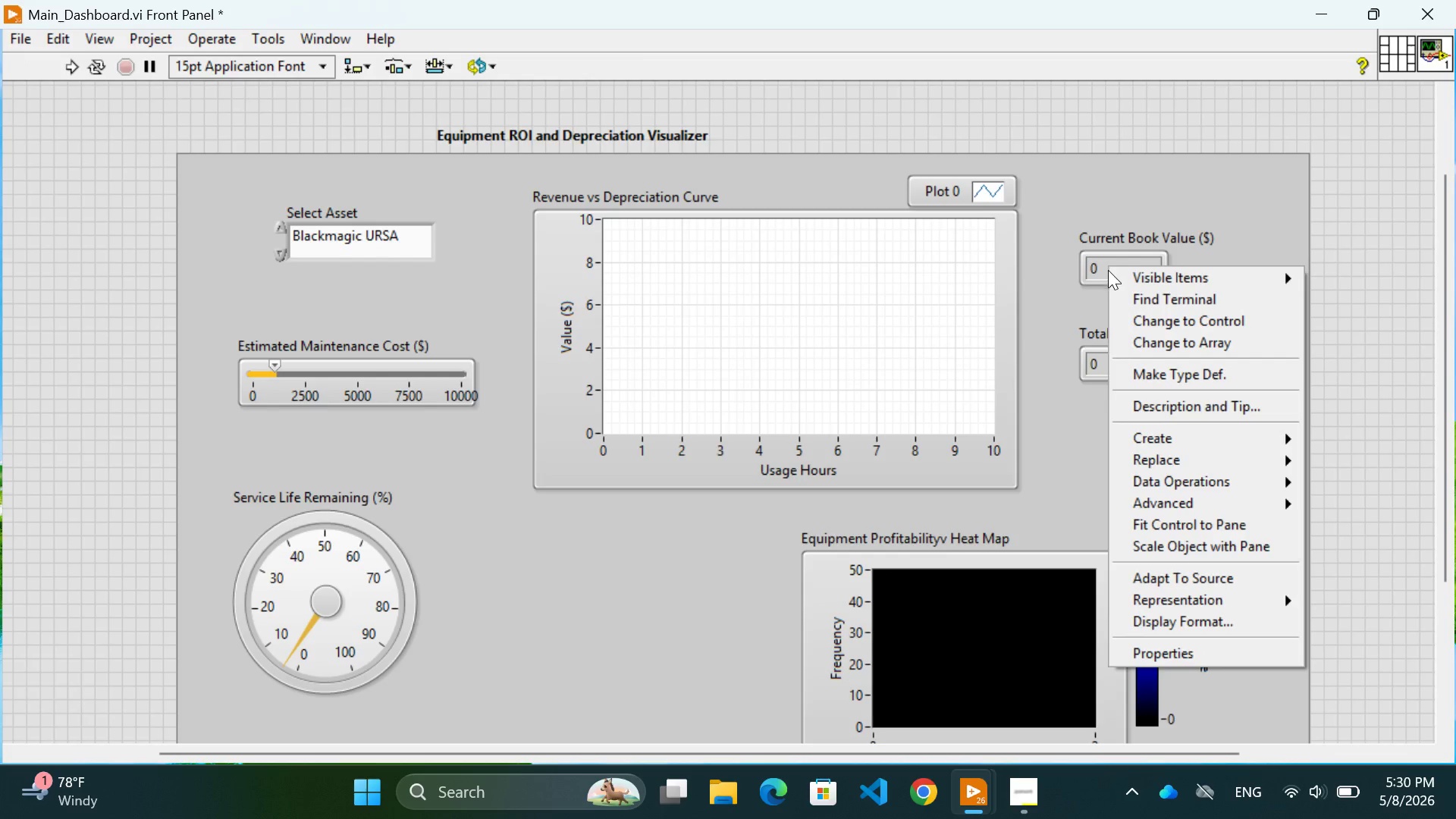 
left_click([1160, 657])
 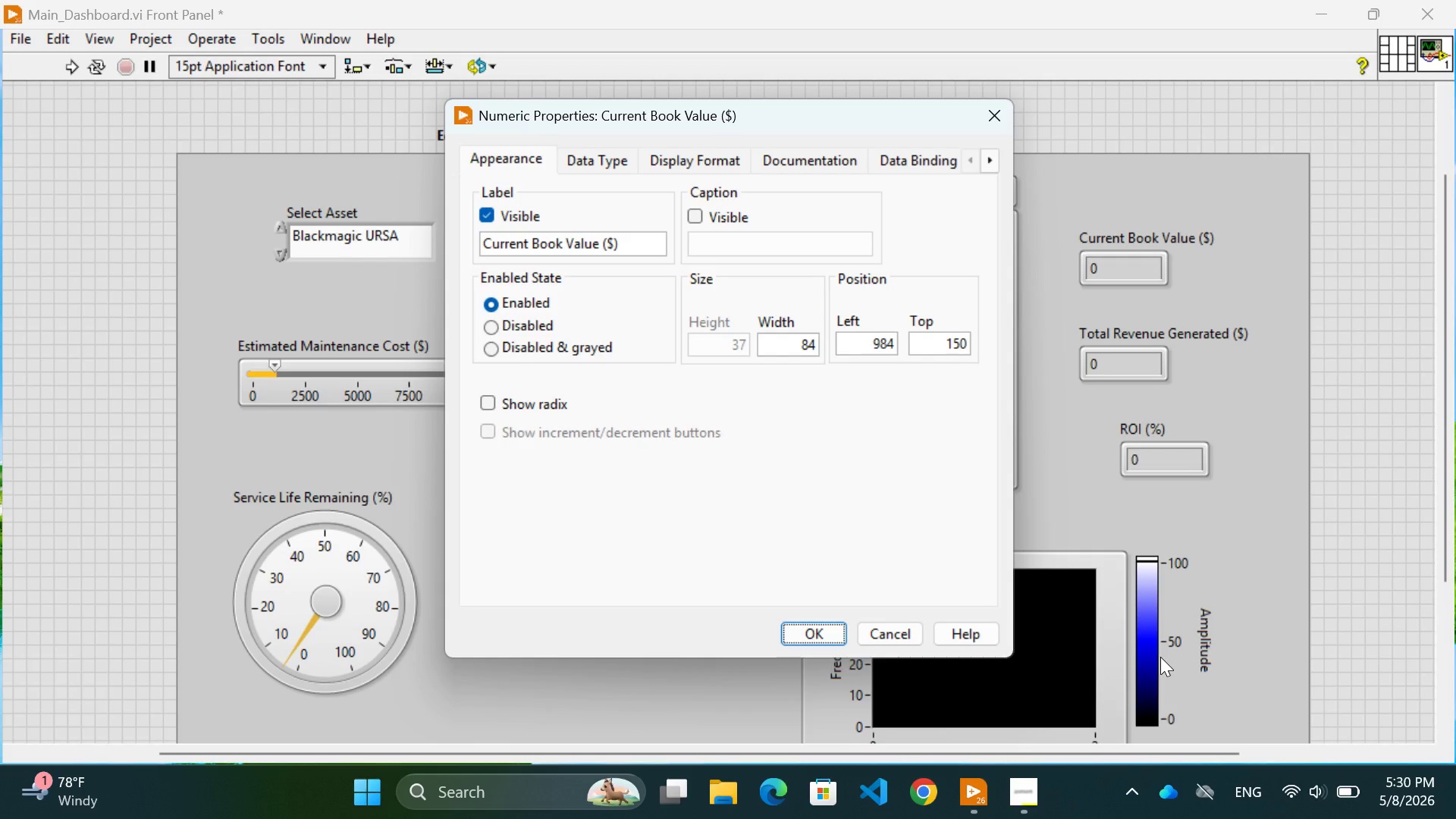 
wait(10.39)
 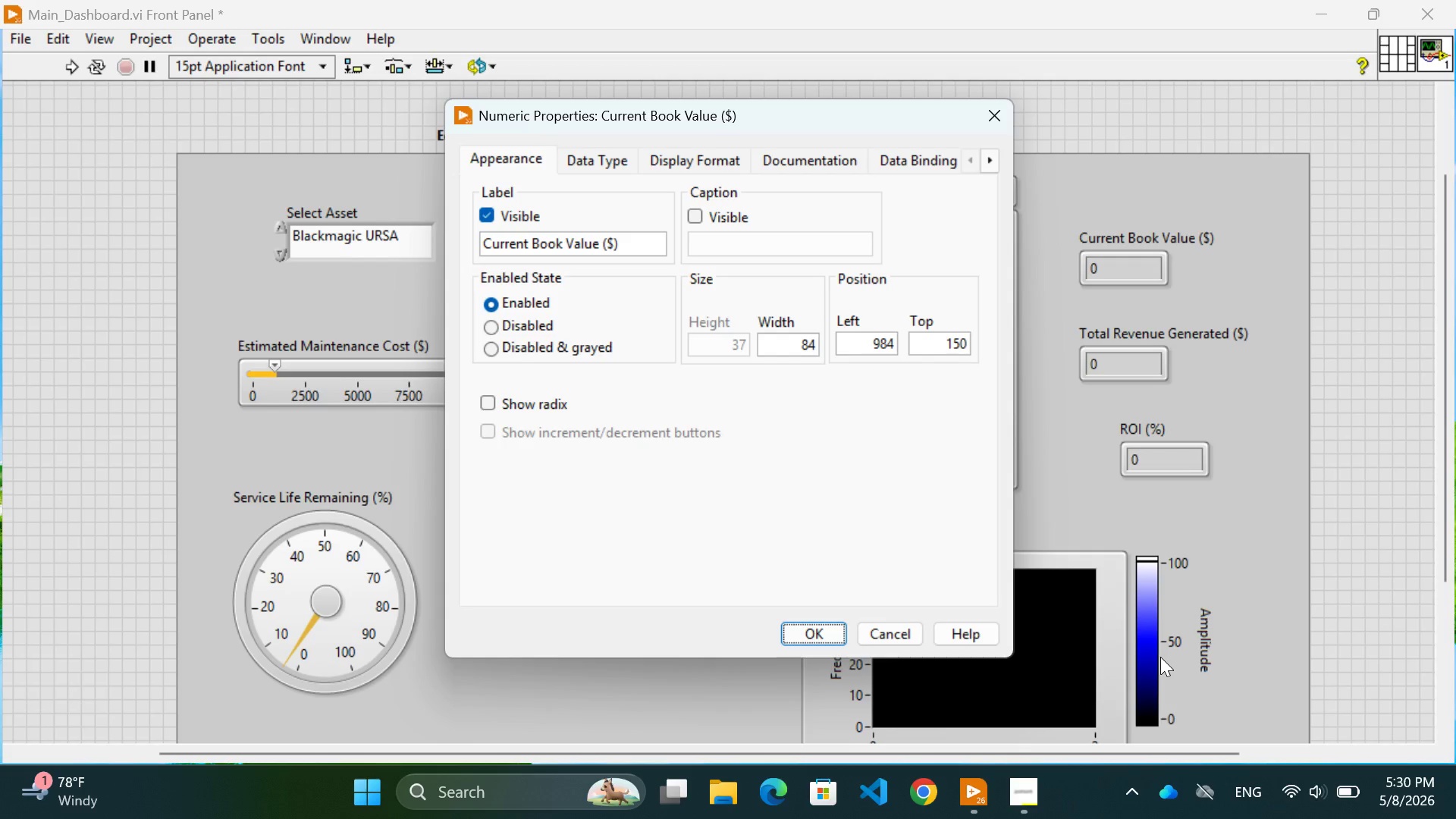 
left_click([987, 157])
 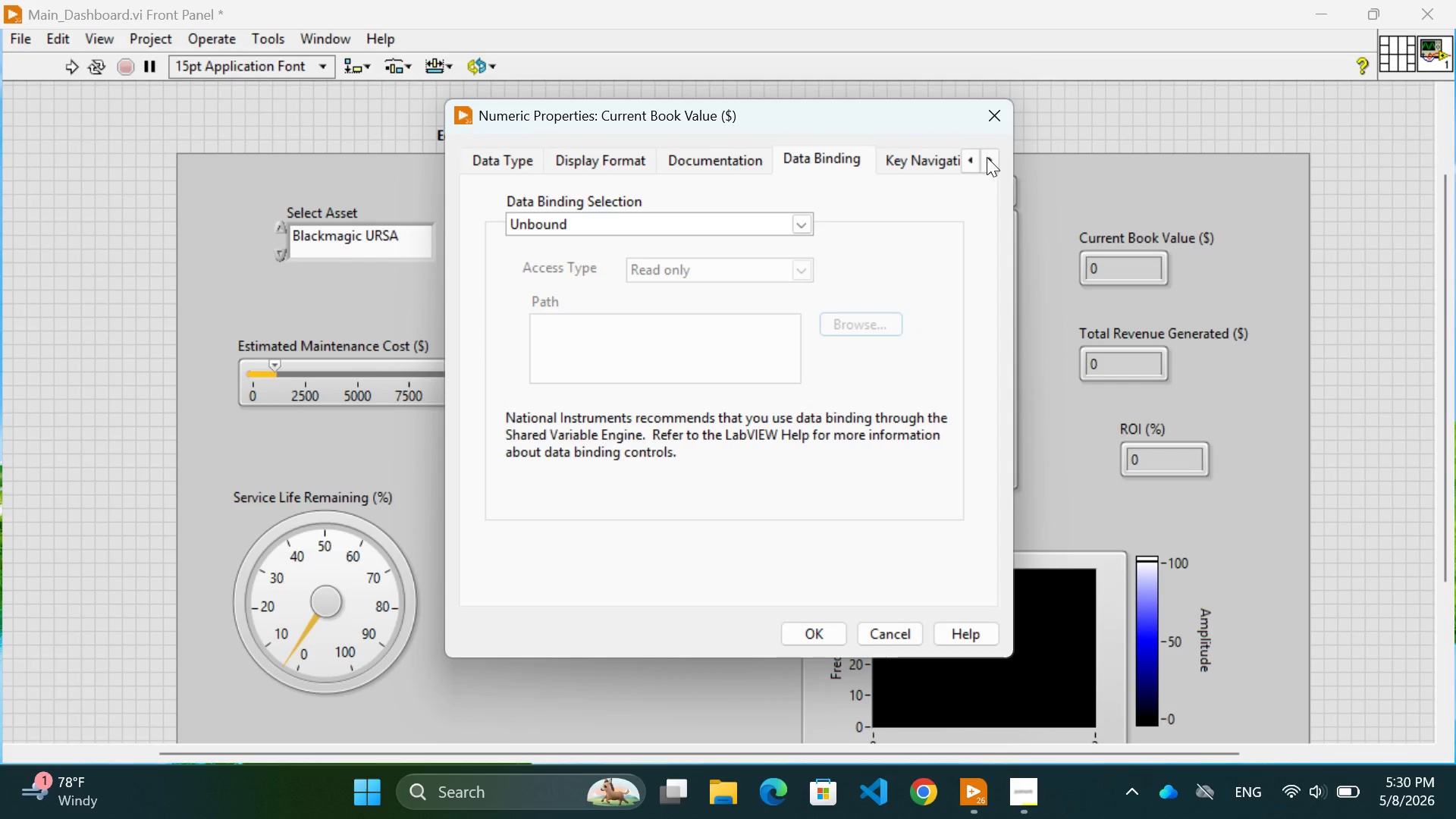 
left_click([987, 157])
 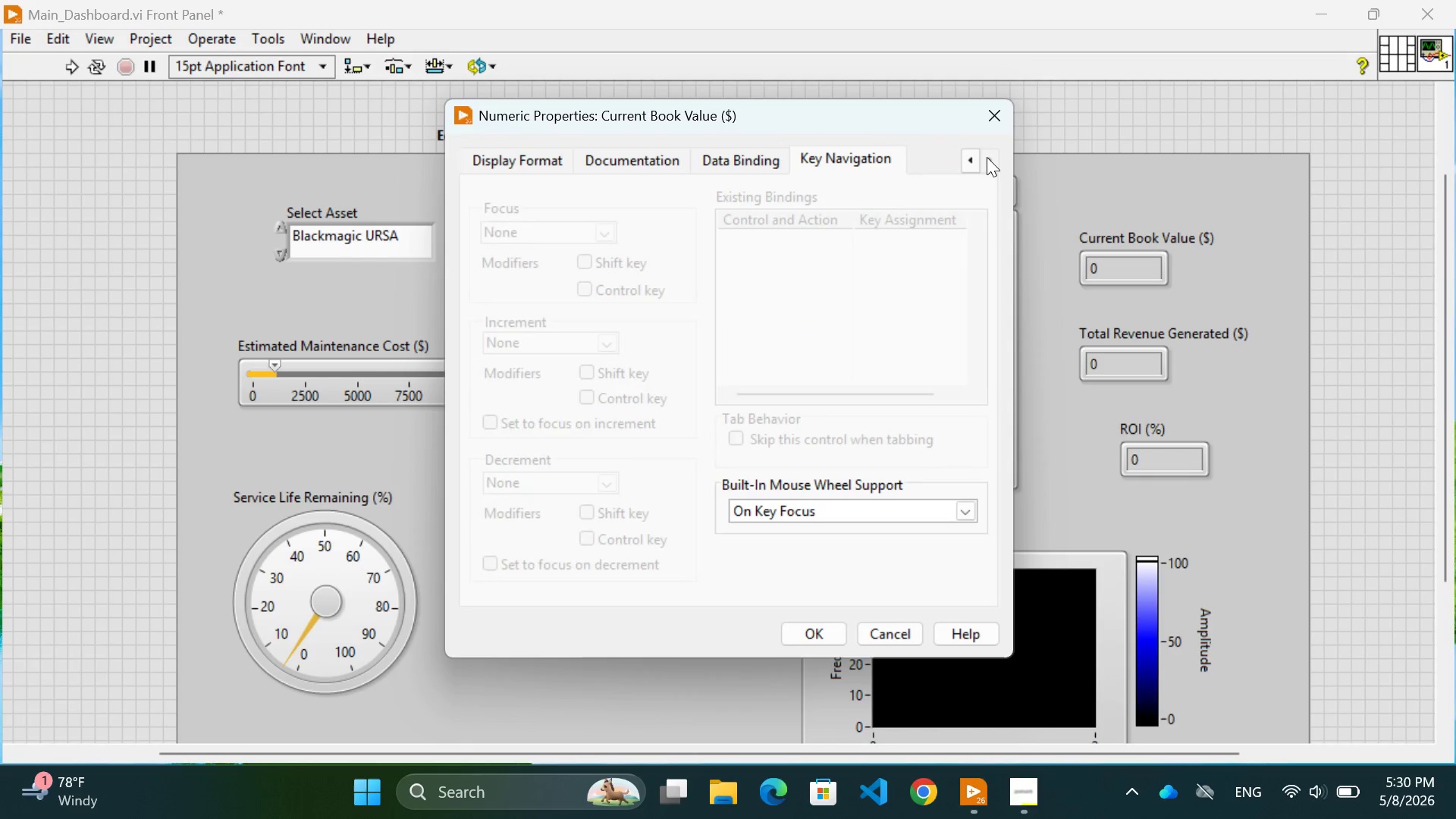 
left_click([987, 157])
 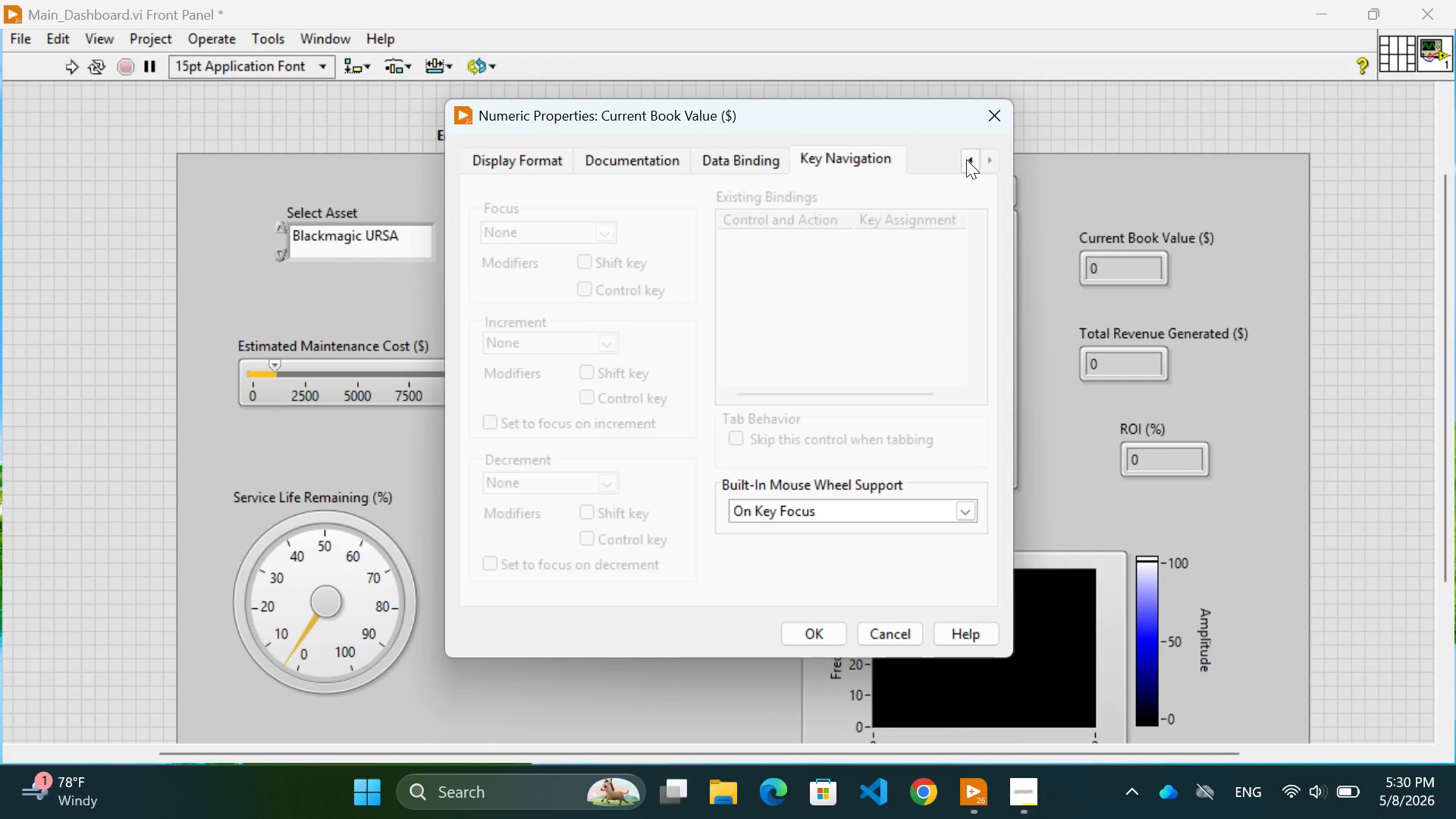 
left_click([734, 158])
 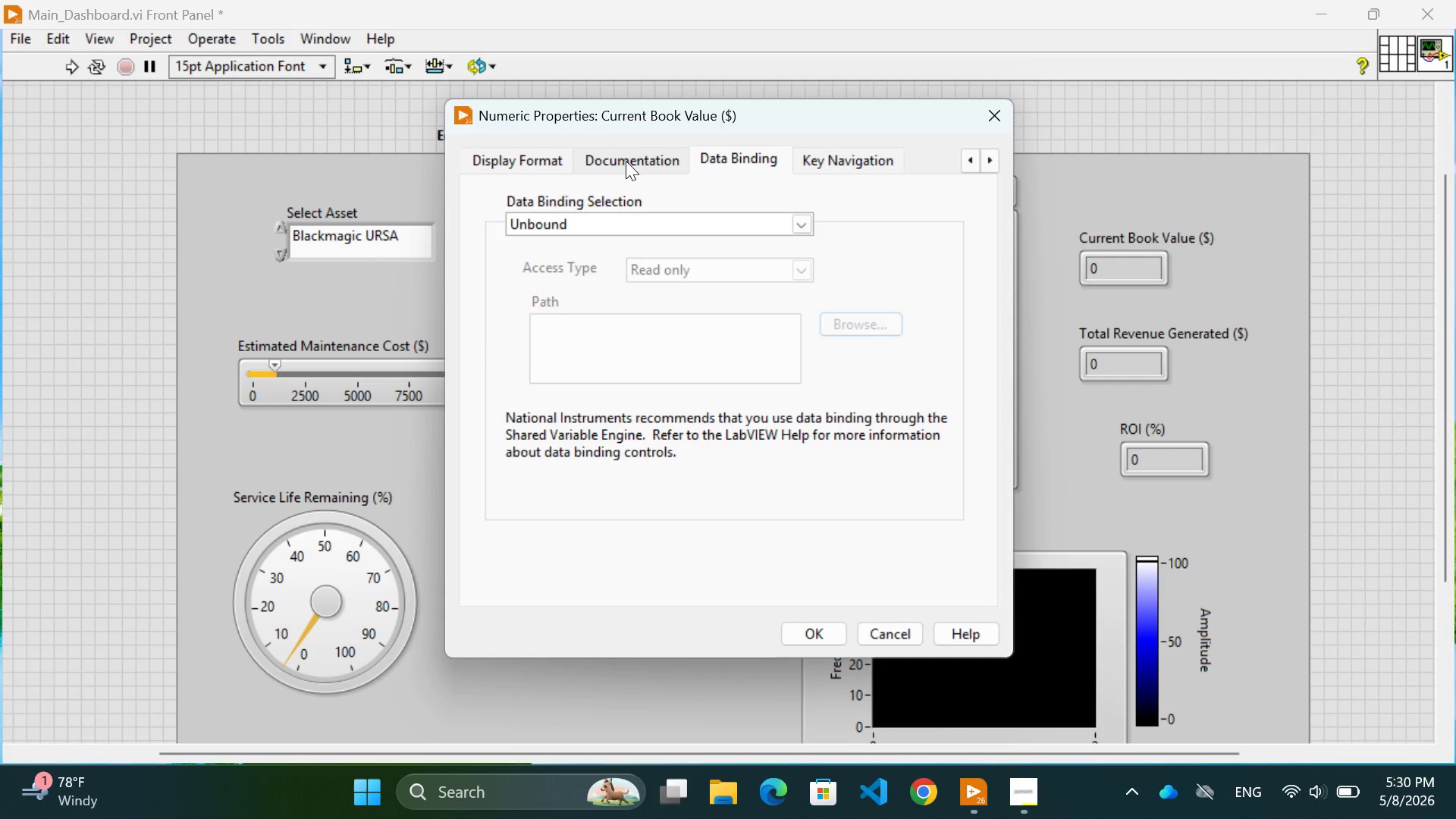 
left_click([626, 161])
 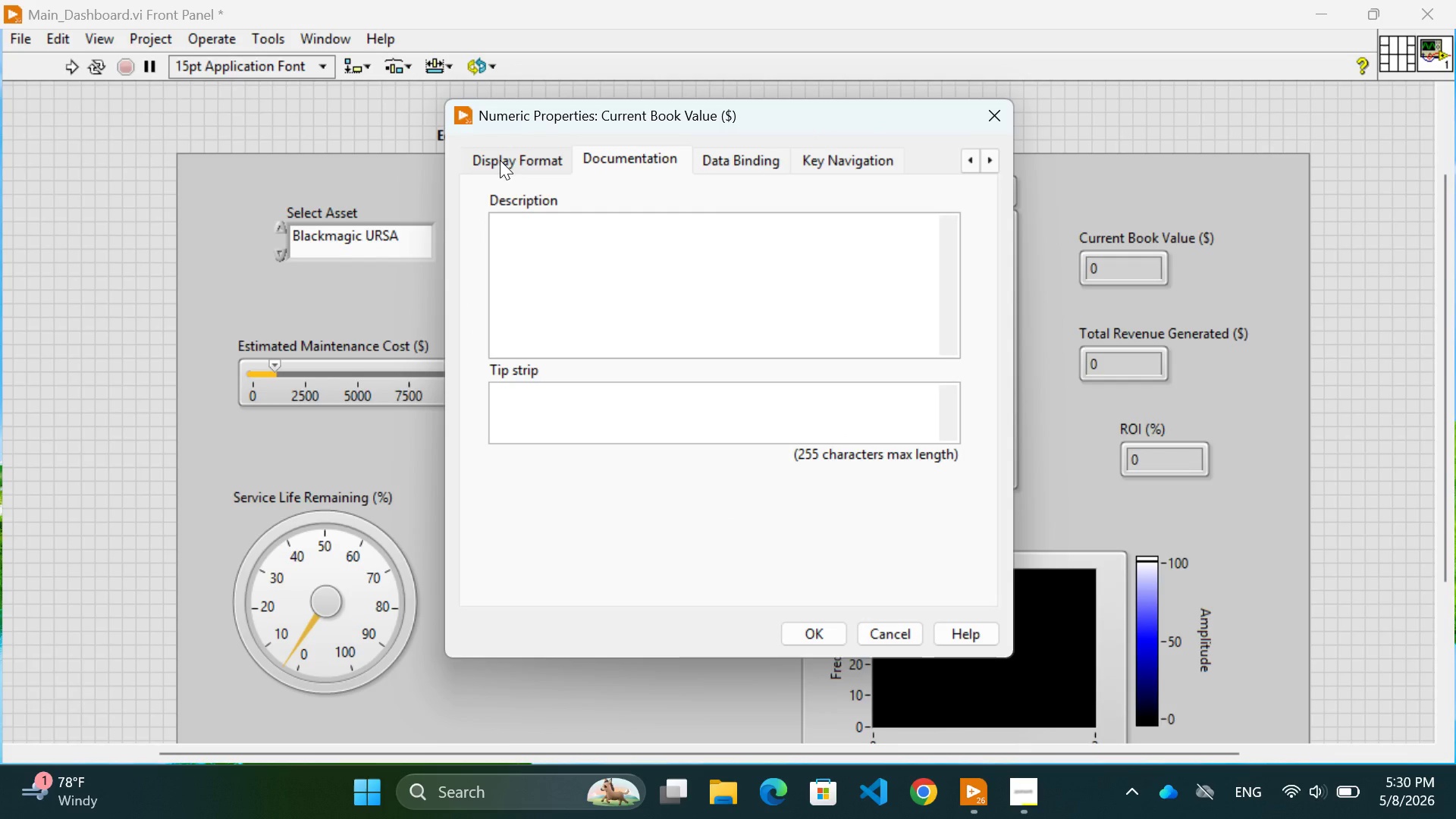 
left_click([497, 160])
 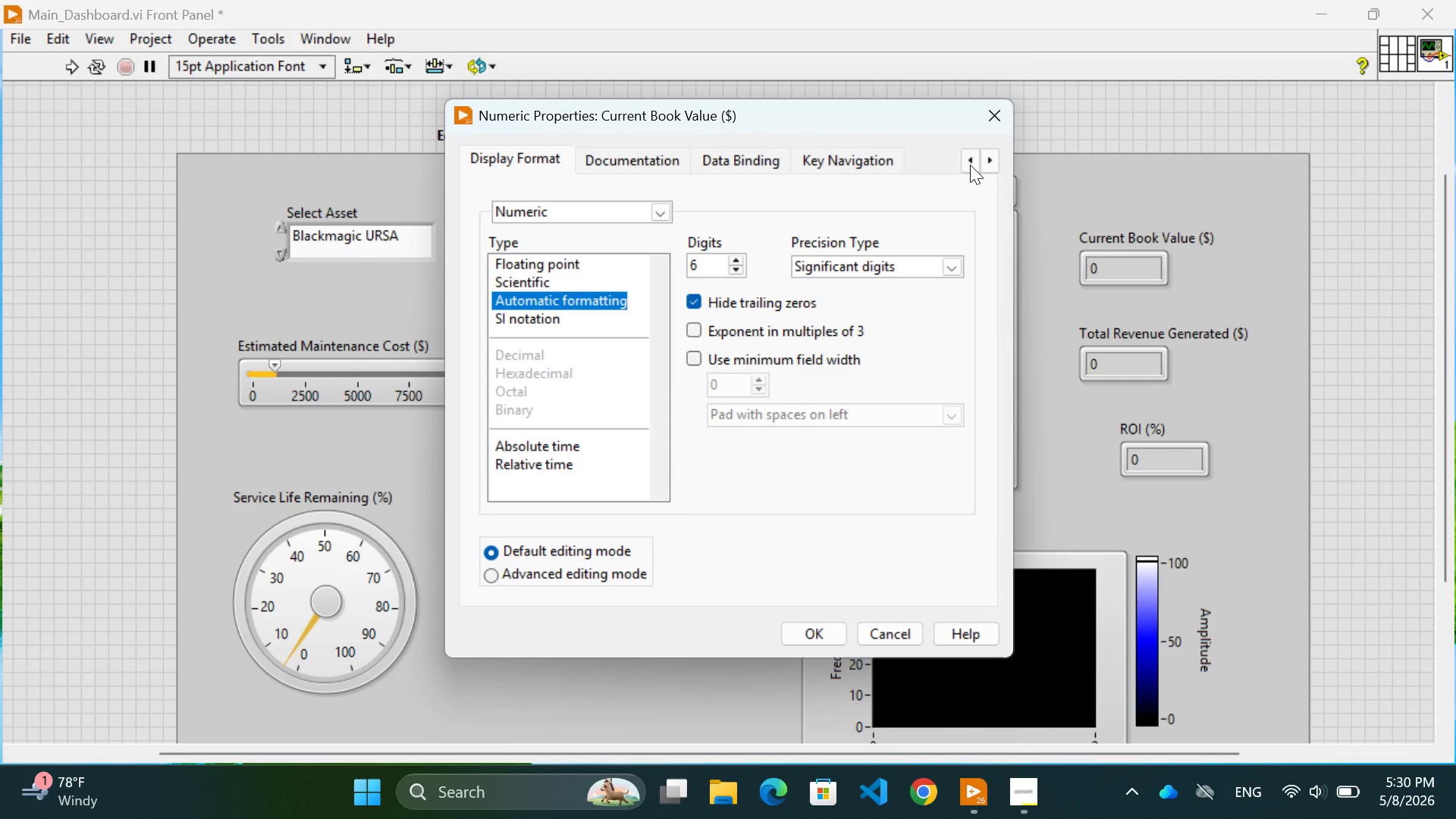 
left_click([968, 162])
 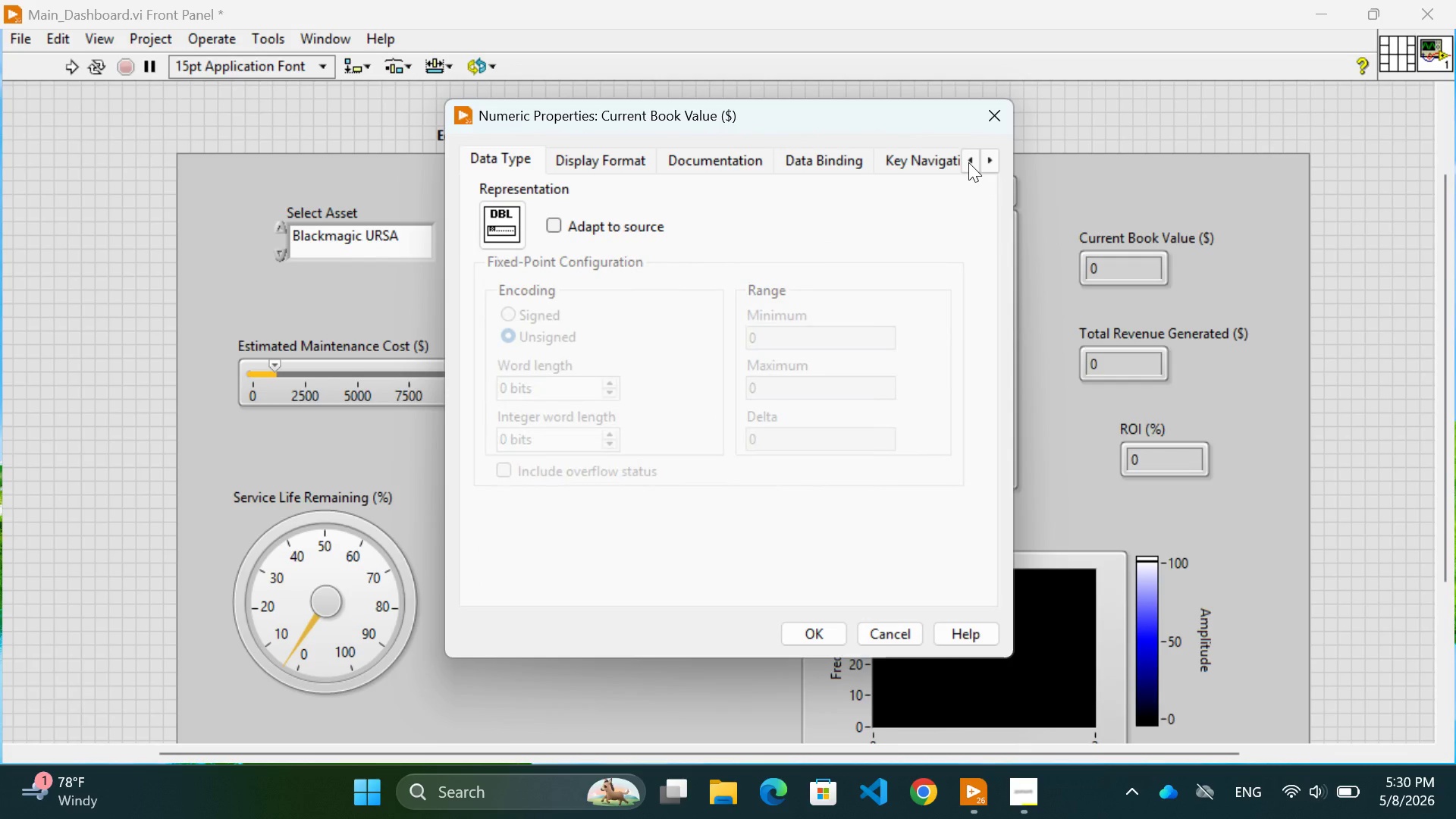 
left_click([968, 162])
 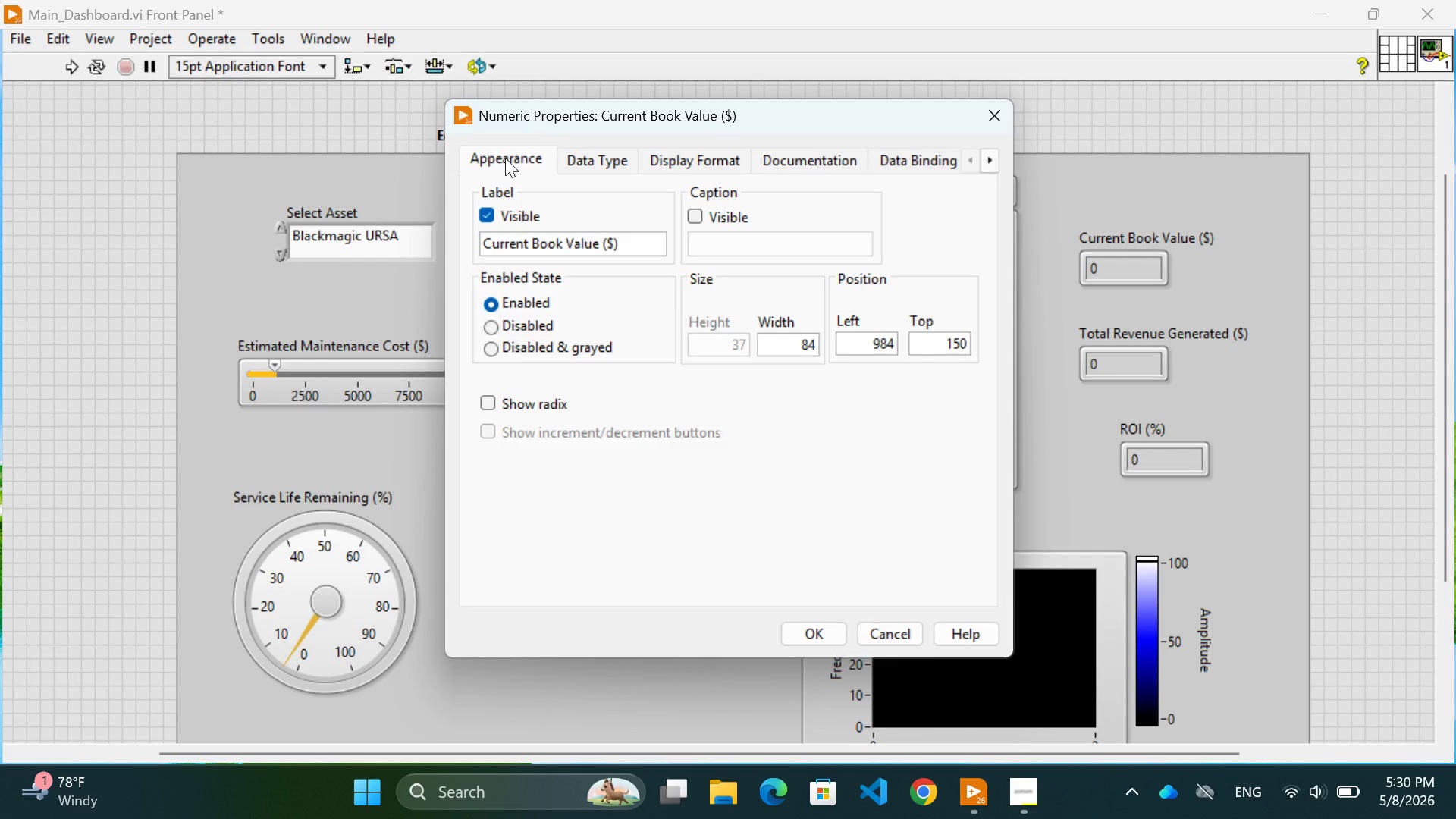 
left_click([492, 158])
 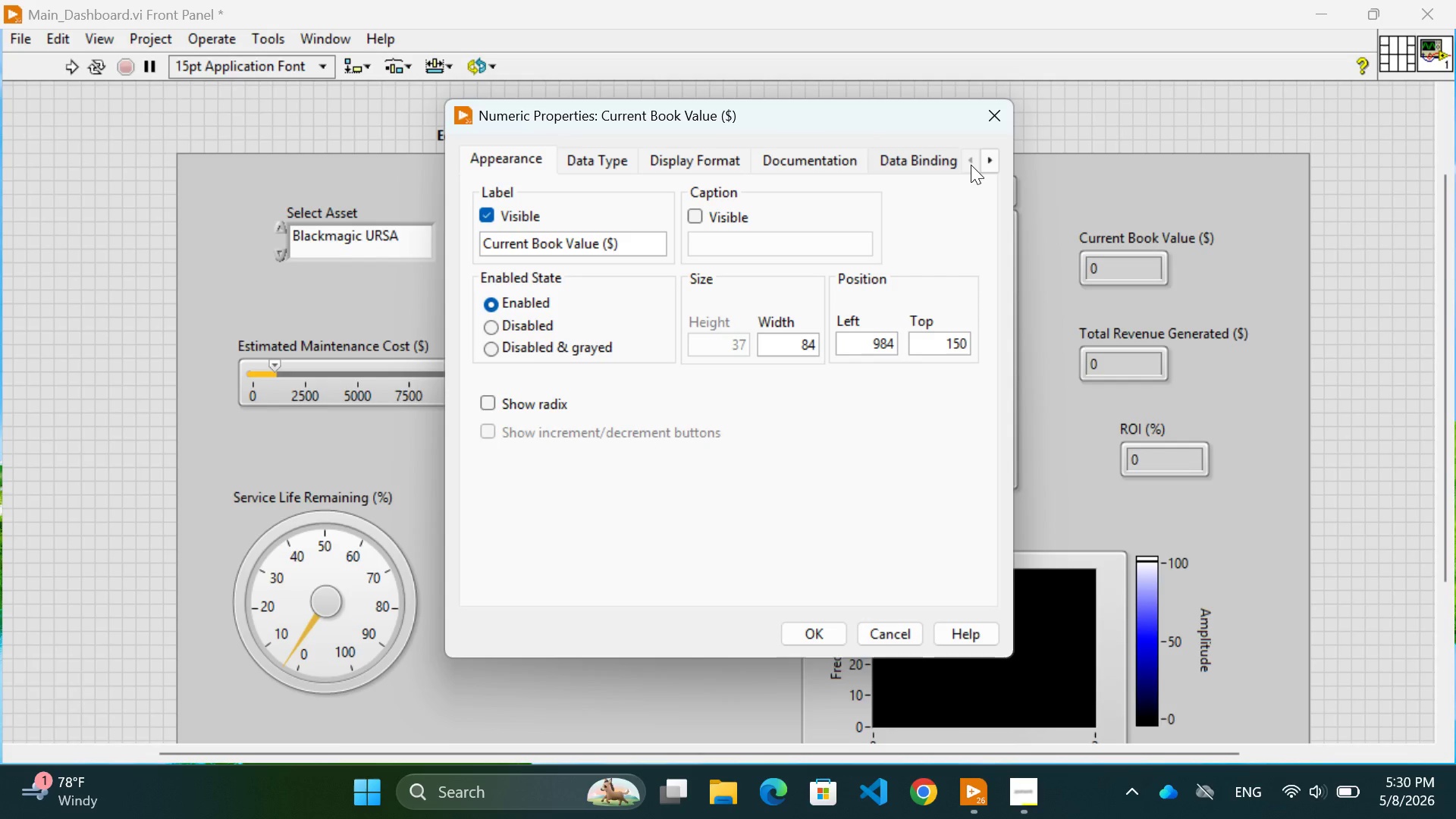 
left_click([969, 161])
 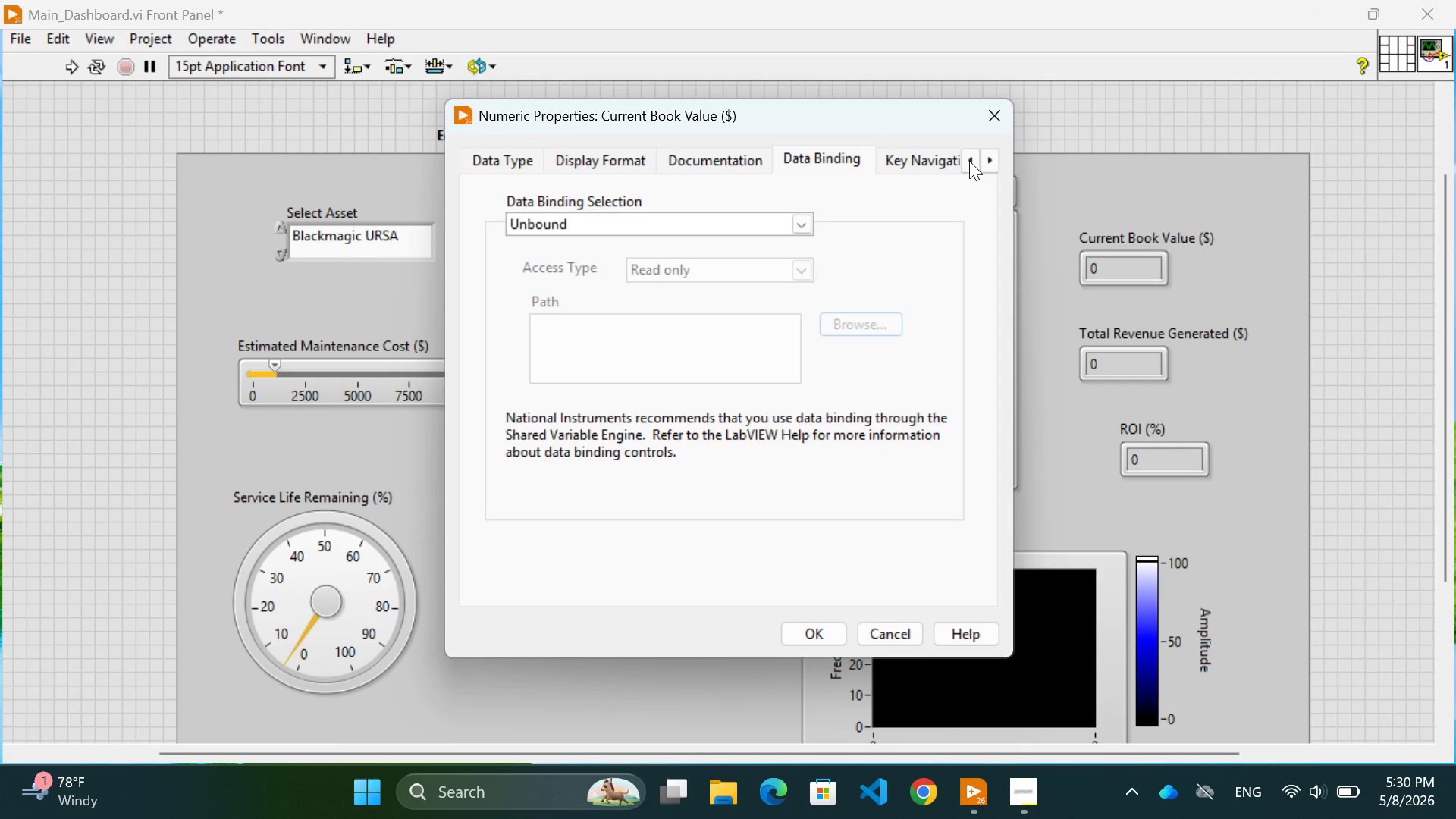 
double_click([968, 161])
 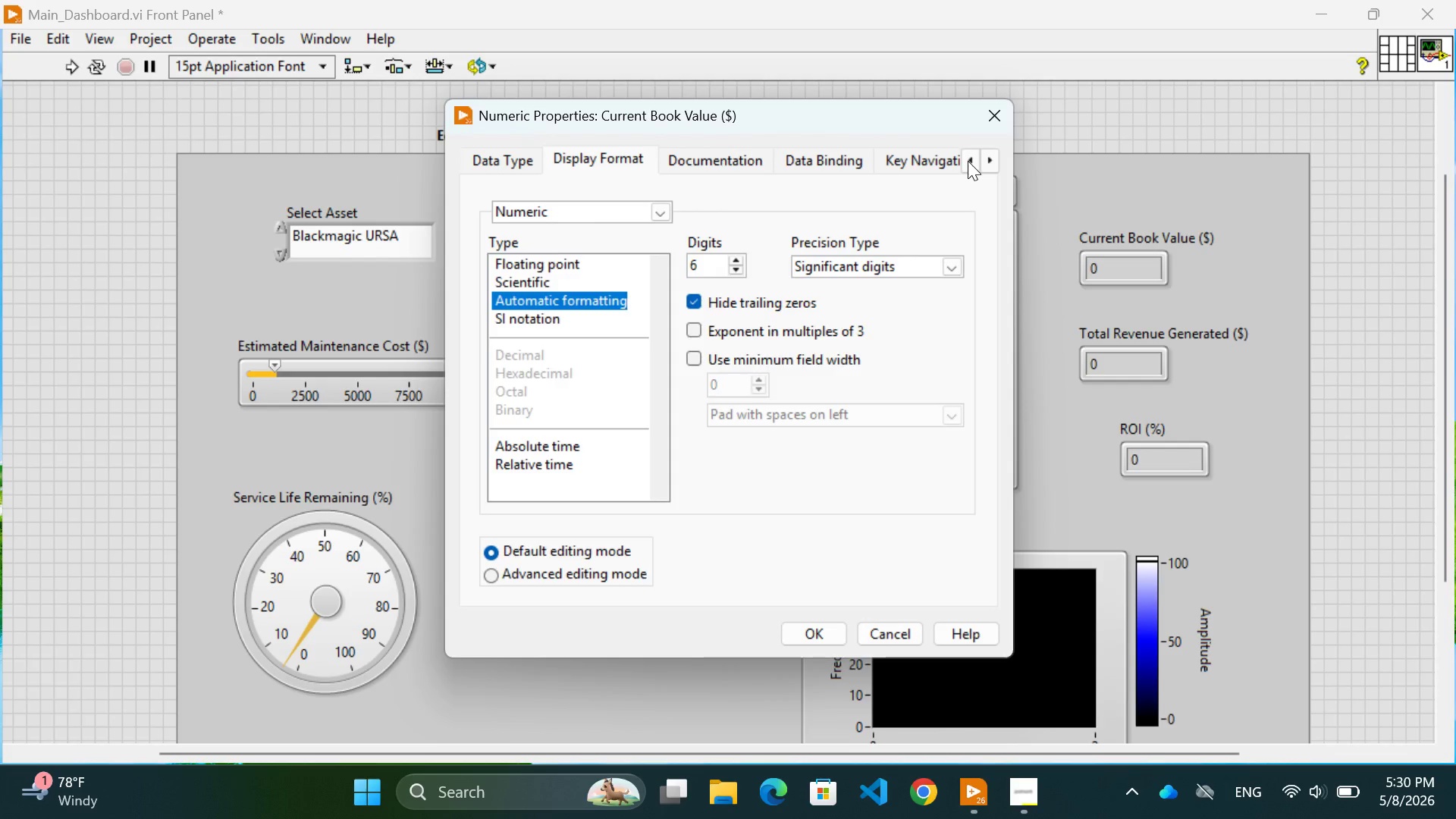 
triple_click([968, 161])
 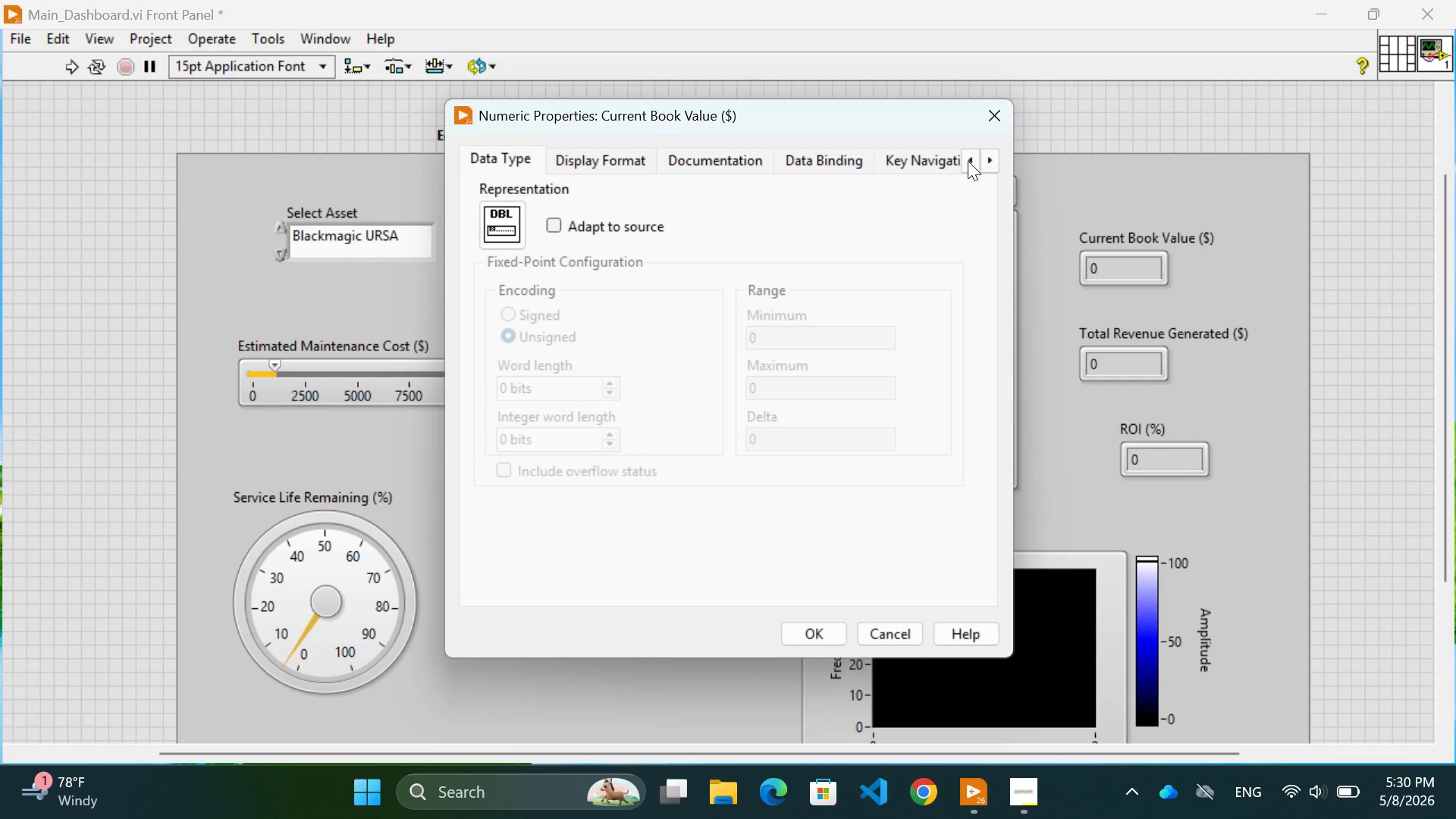 
left_click([968, 161])
 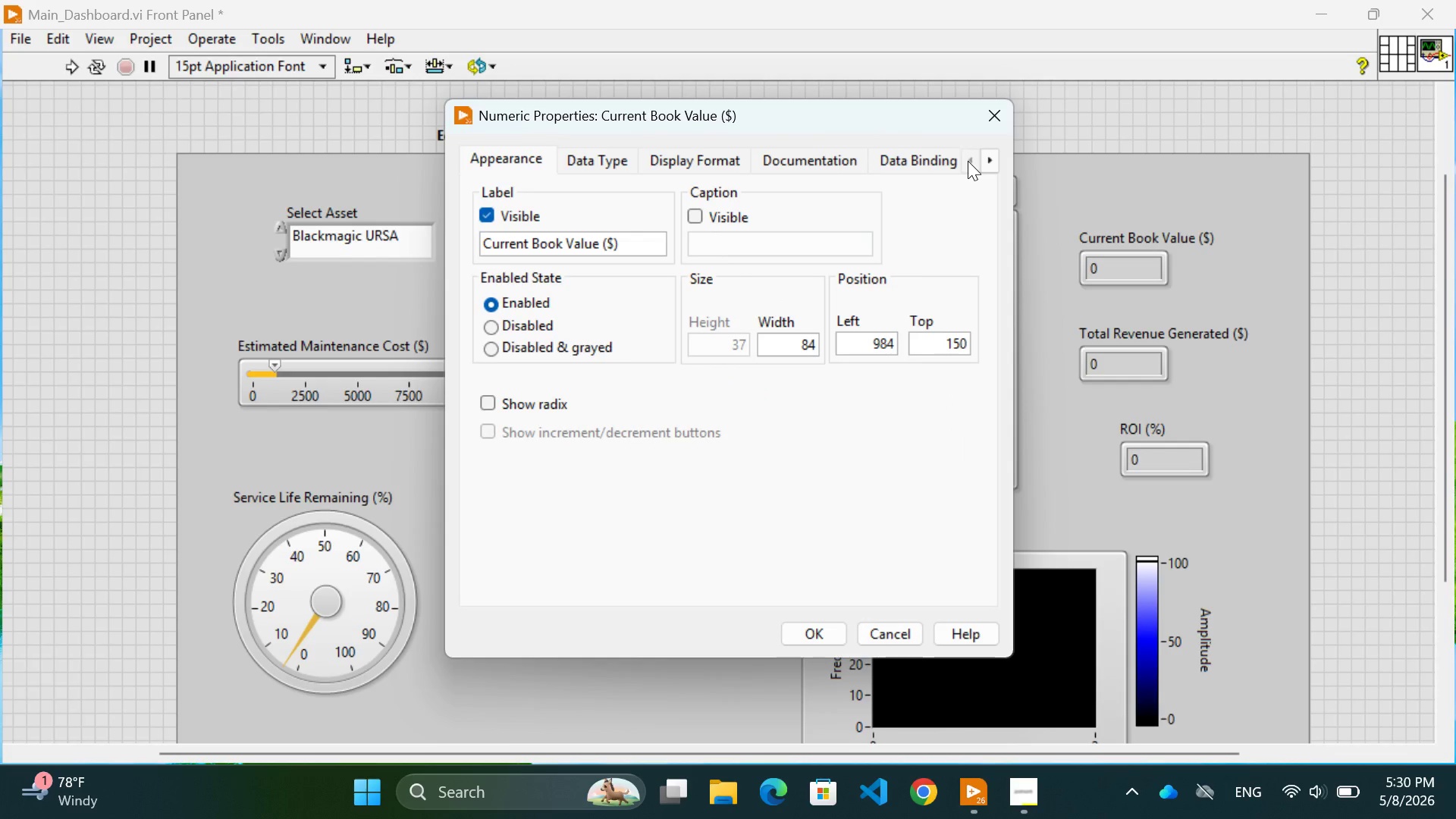 
left_click([968, 161])
 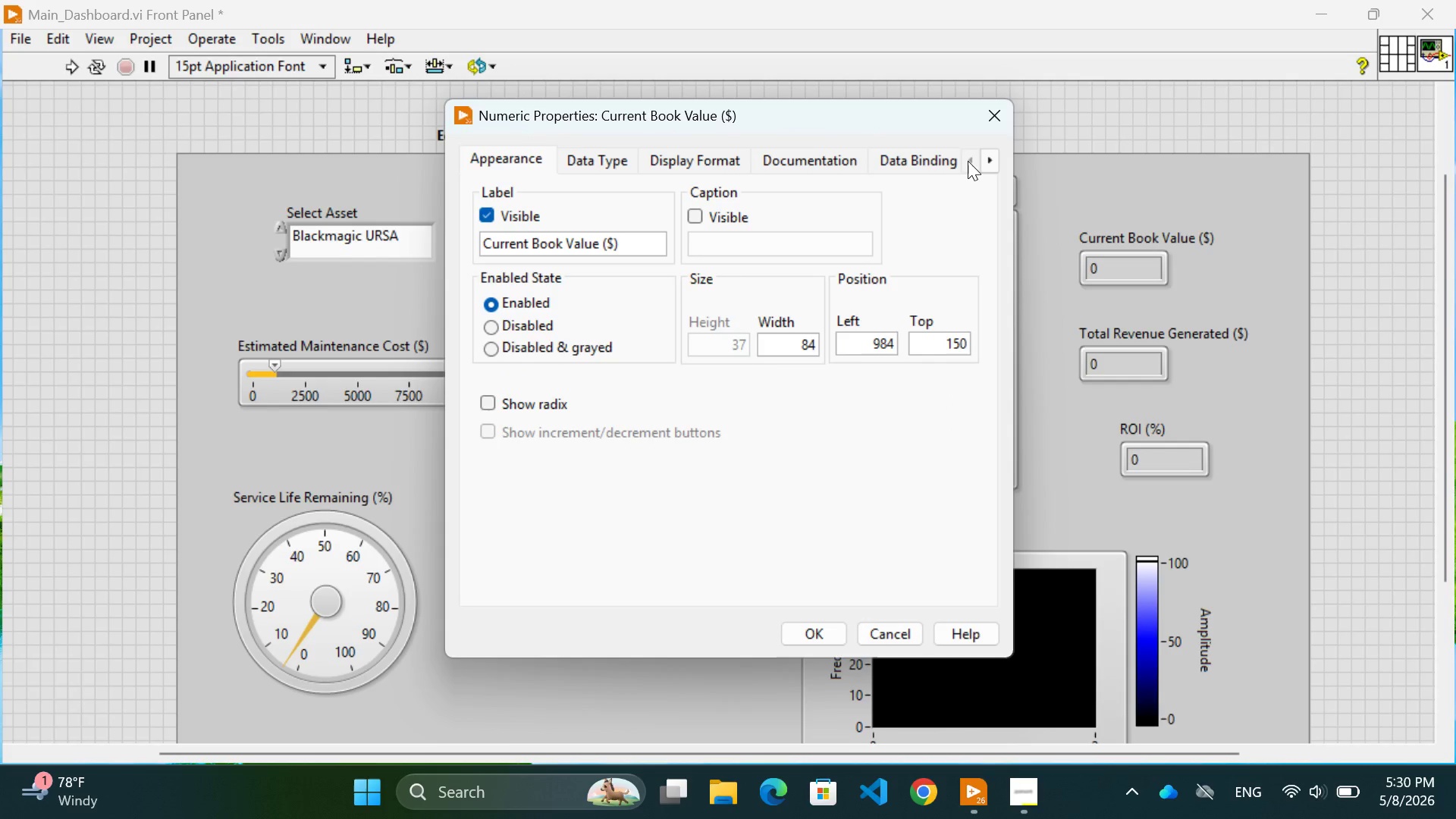 
double_click([968, 161])
 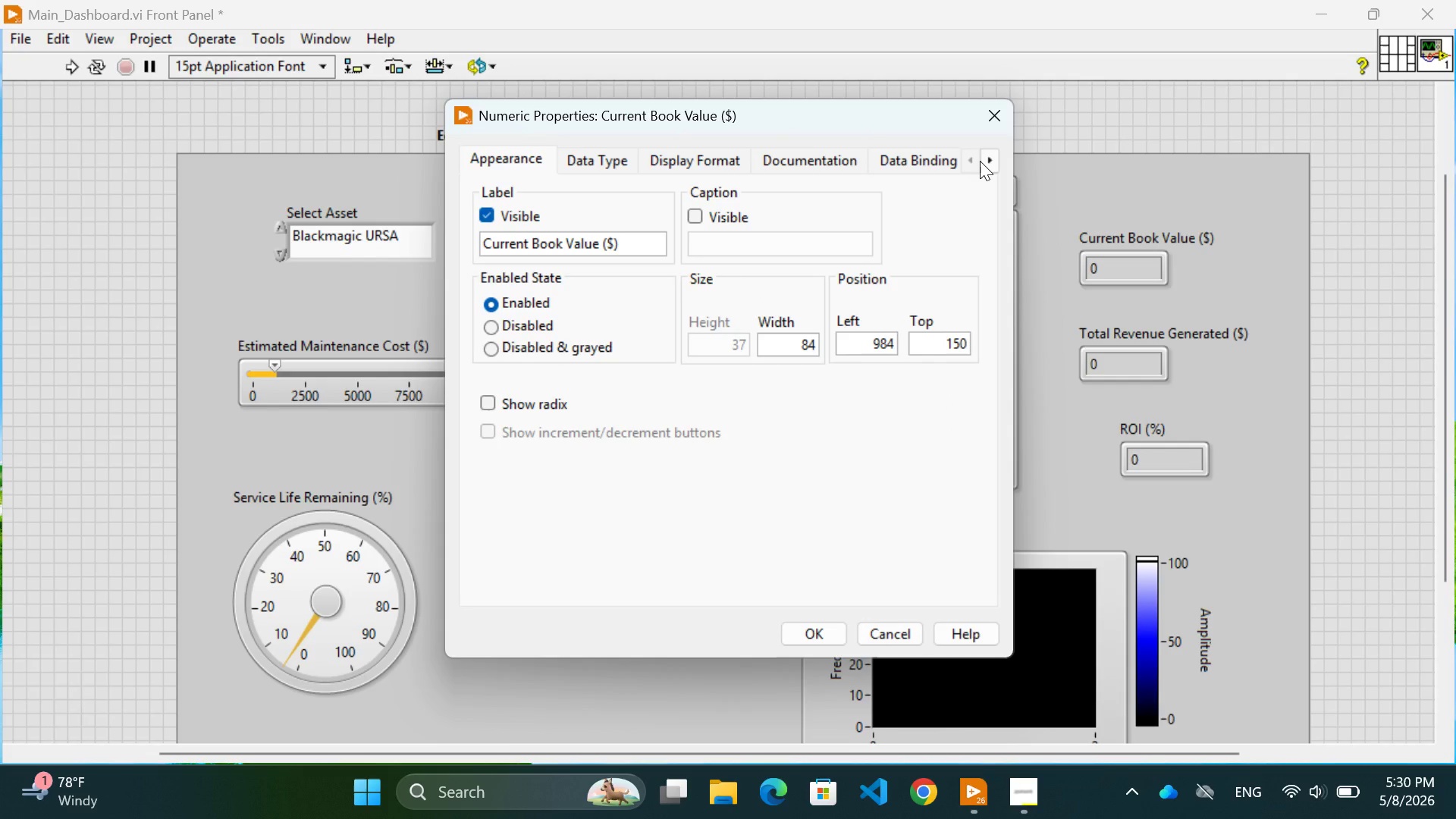 
left_click([988, 158])
 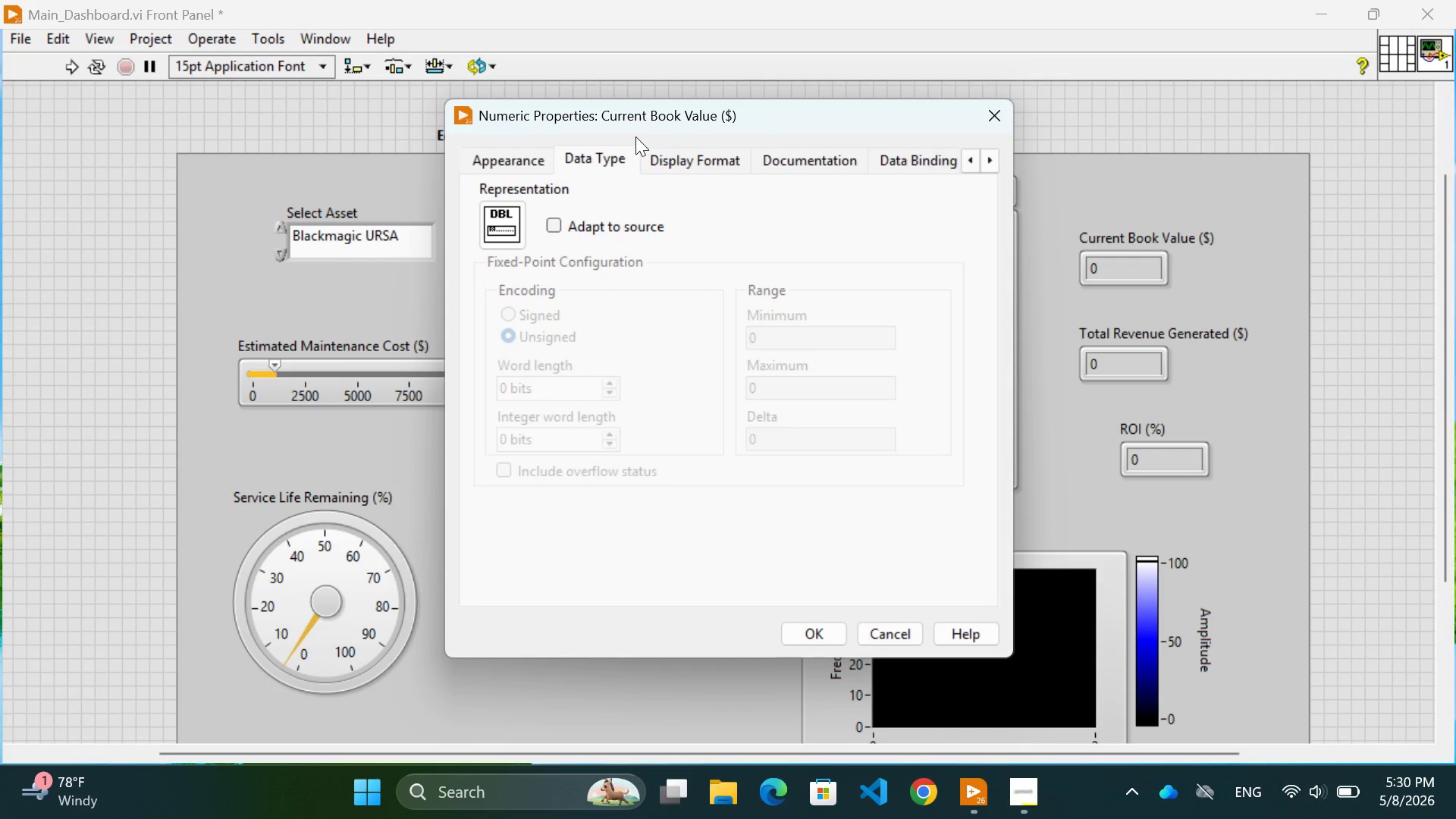 
left_click([701, 158])
 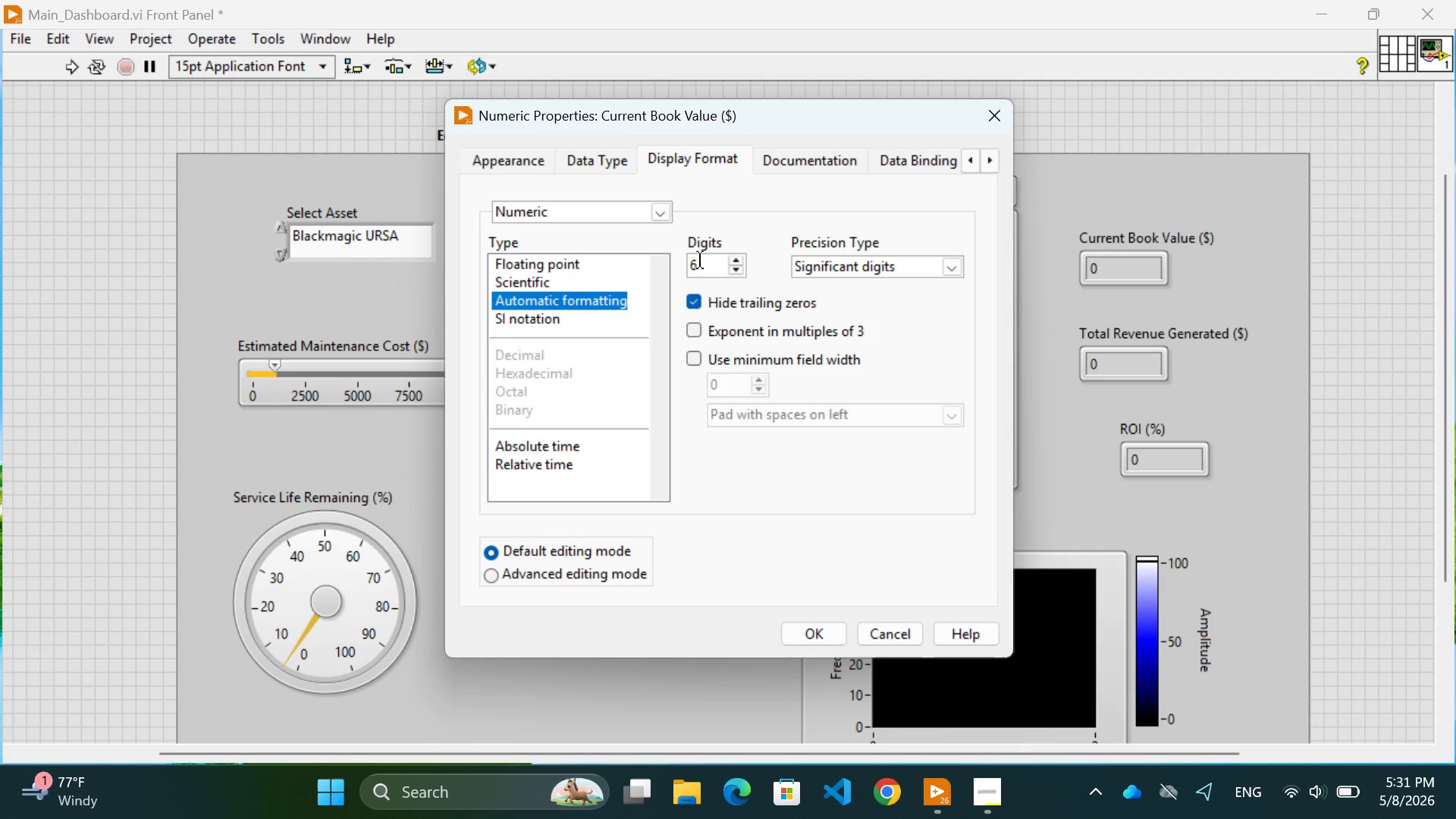 
wait(15.14)
 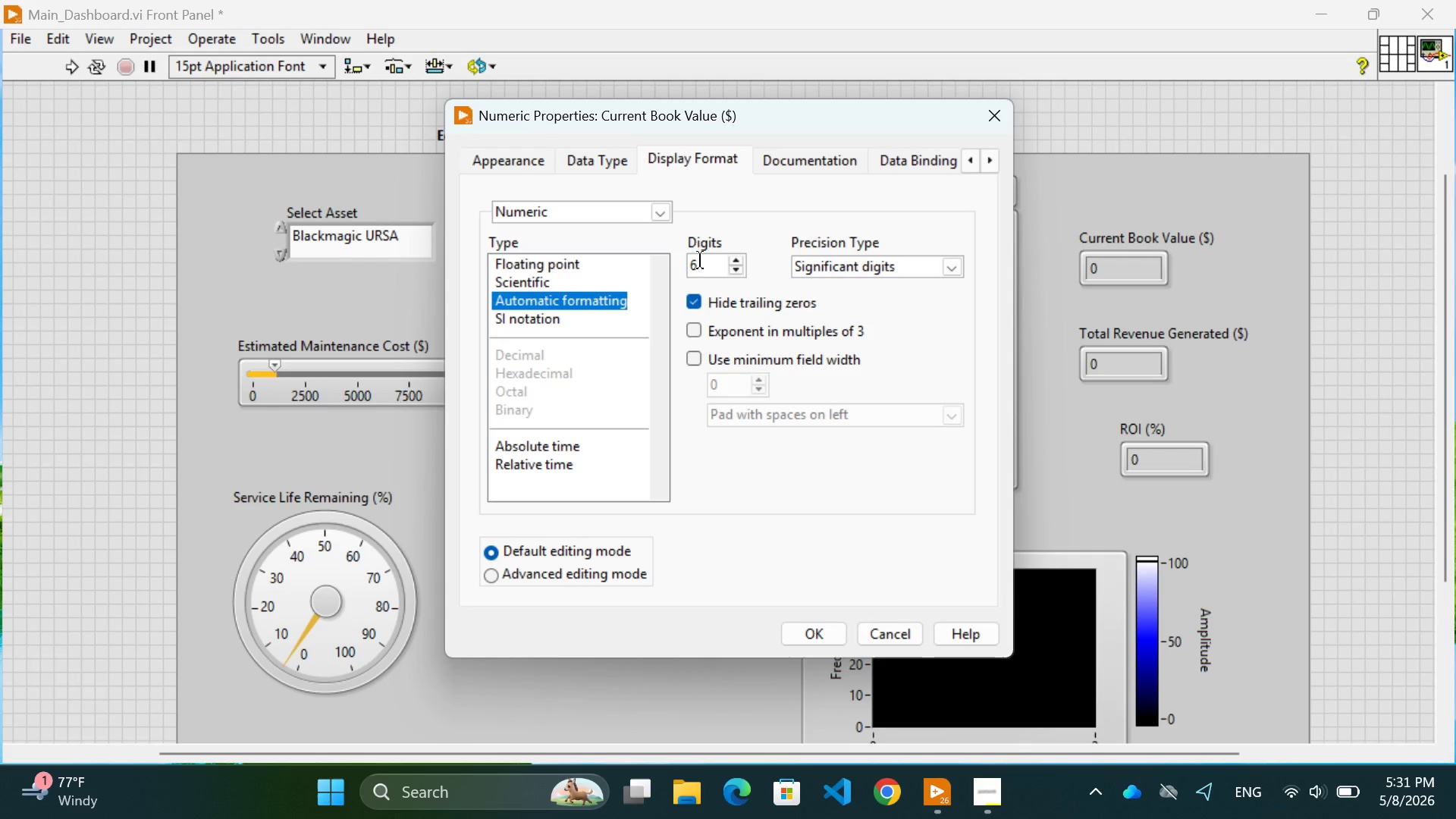 
scroll: coordinate [537, 303], scroll_direction: up, amount: 4.0
 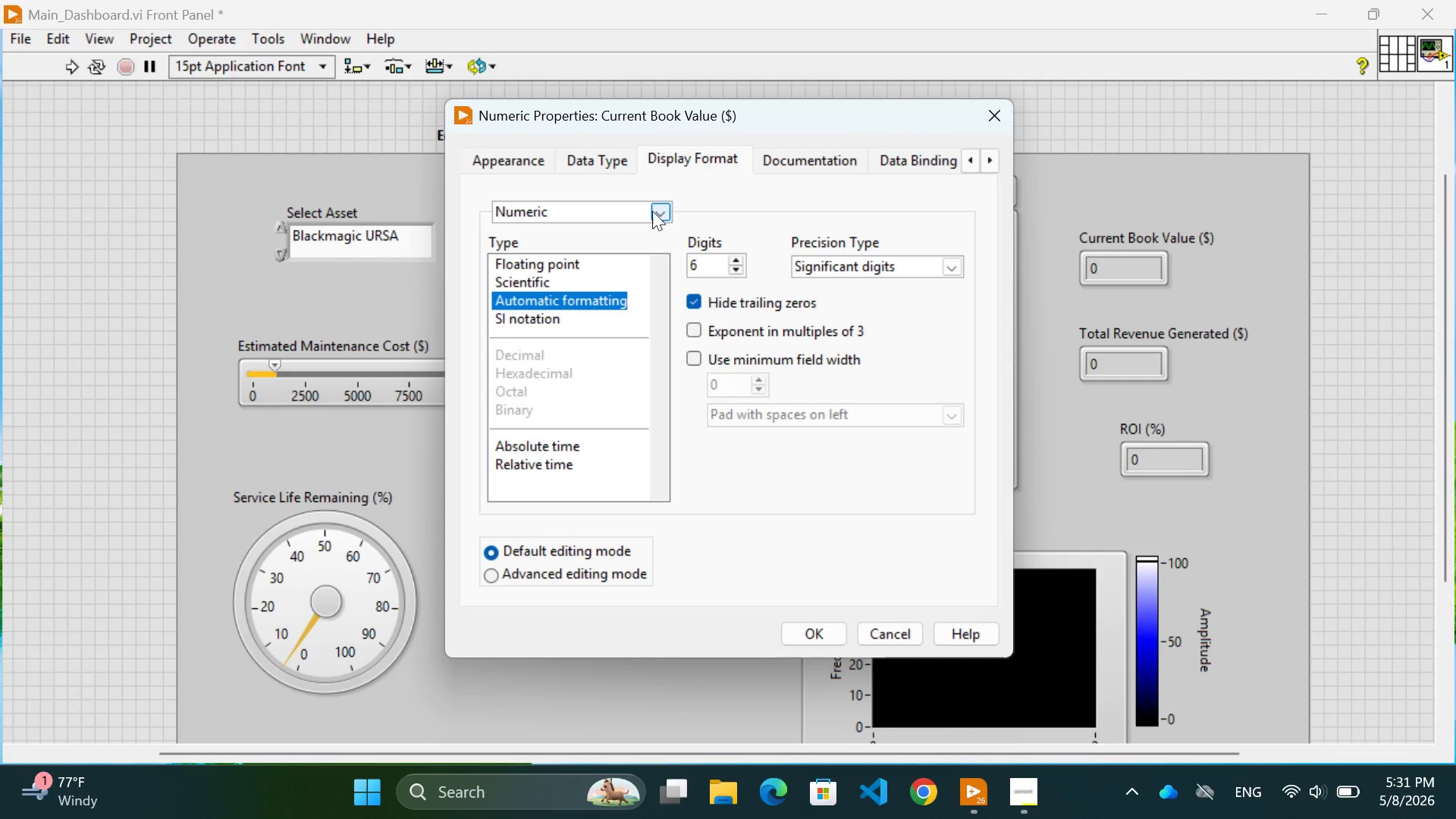 
left_click([657, 211])
 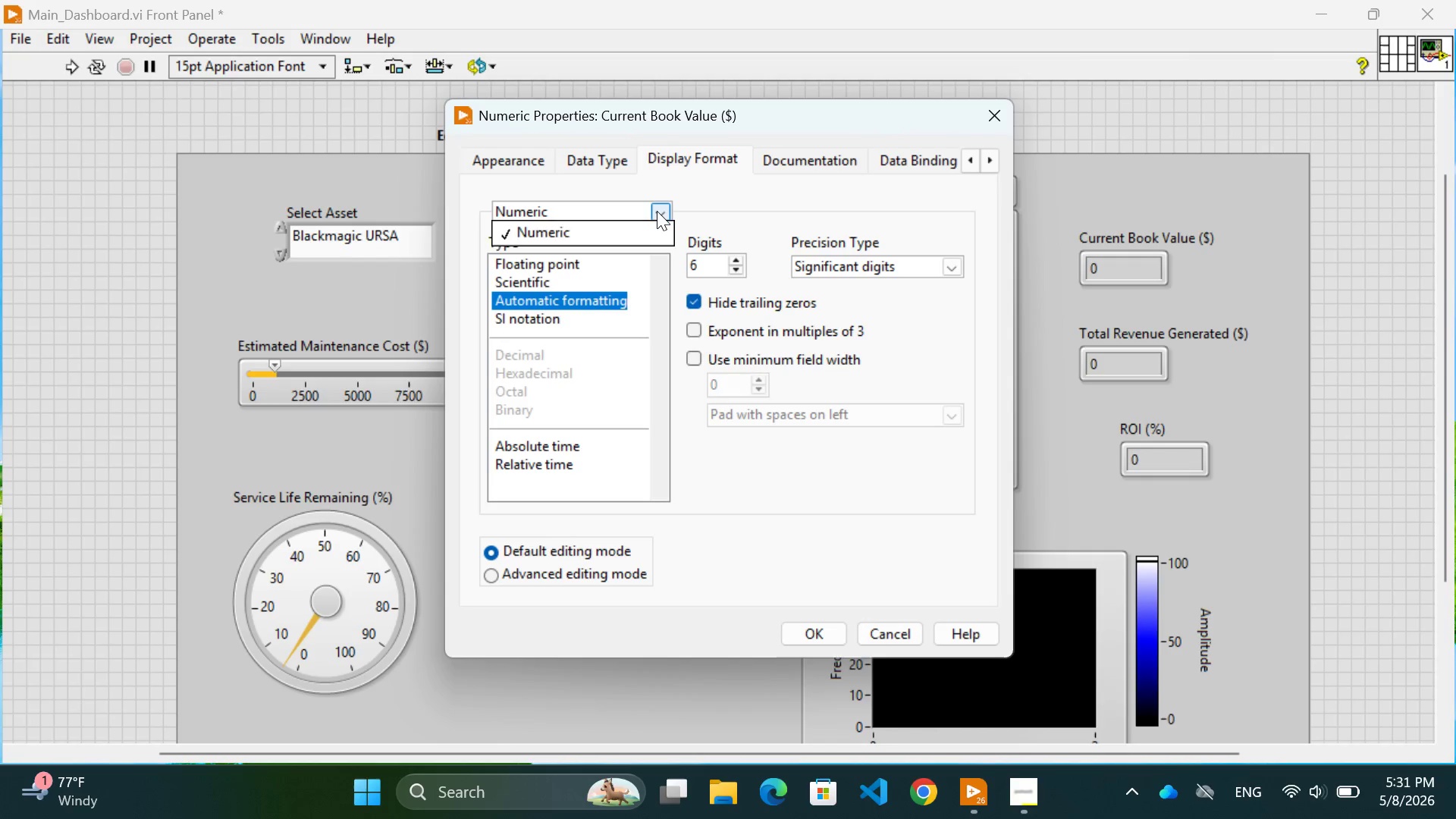 
left_click([657, 211])
 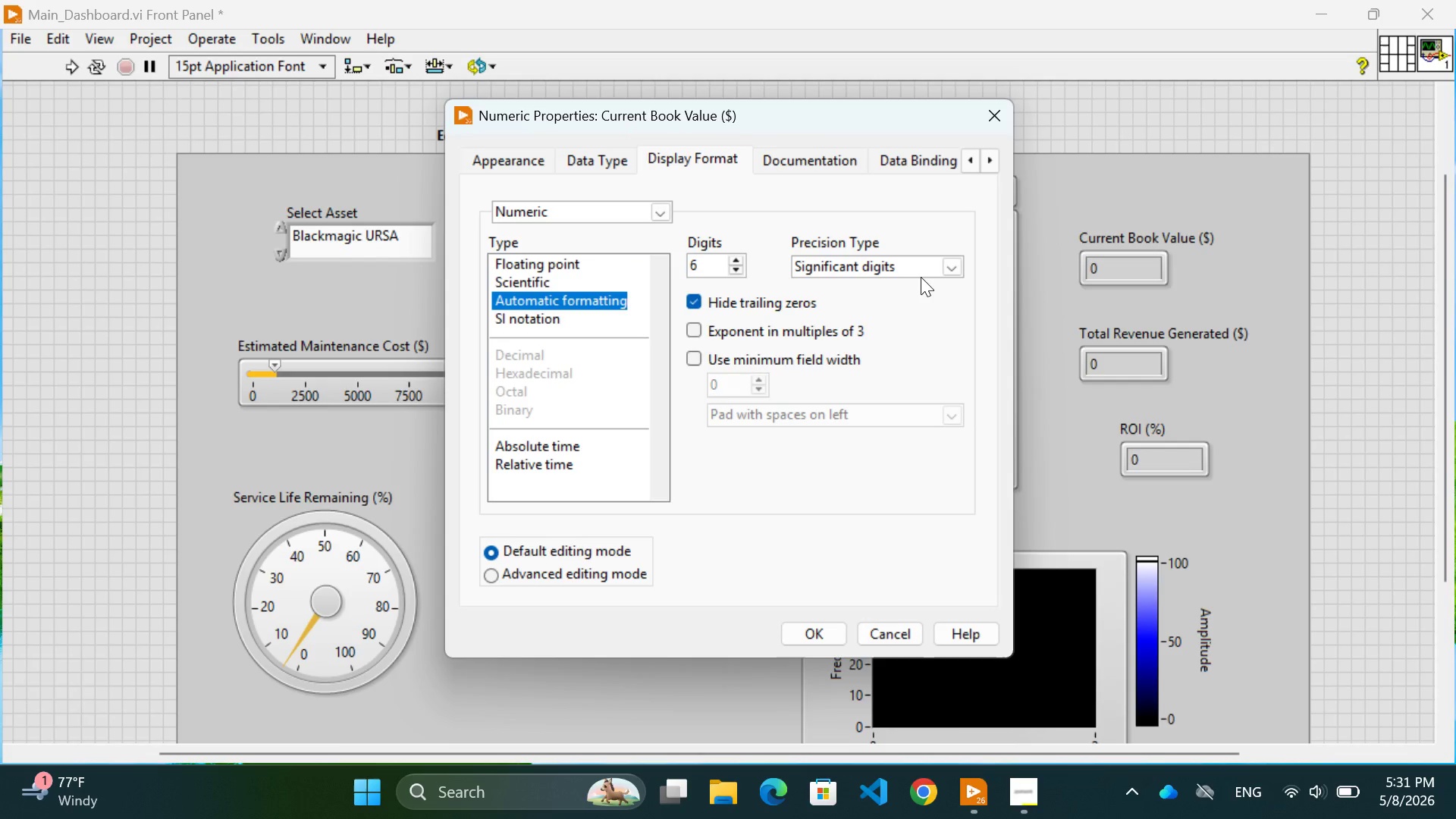 
left_click([949, 268])
 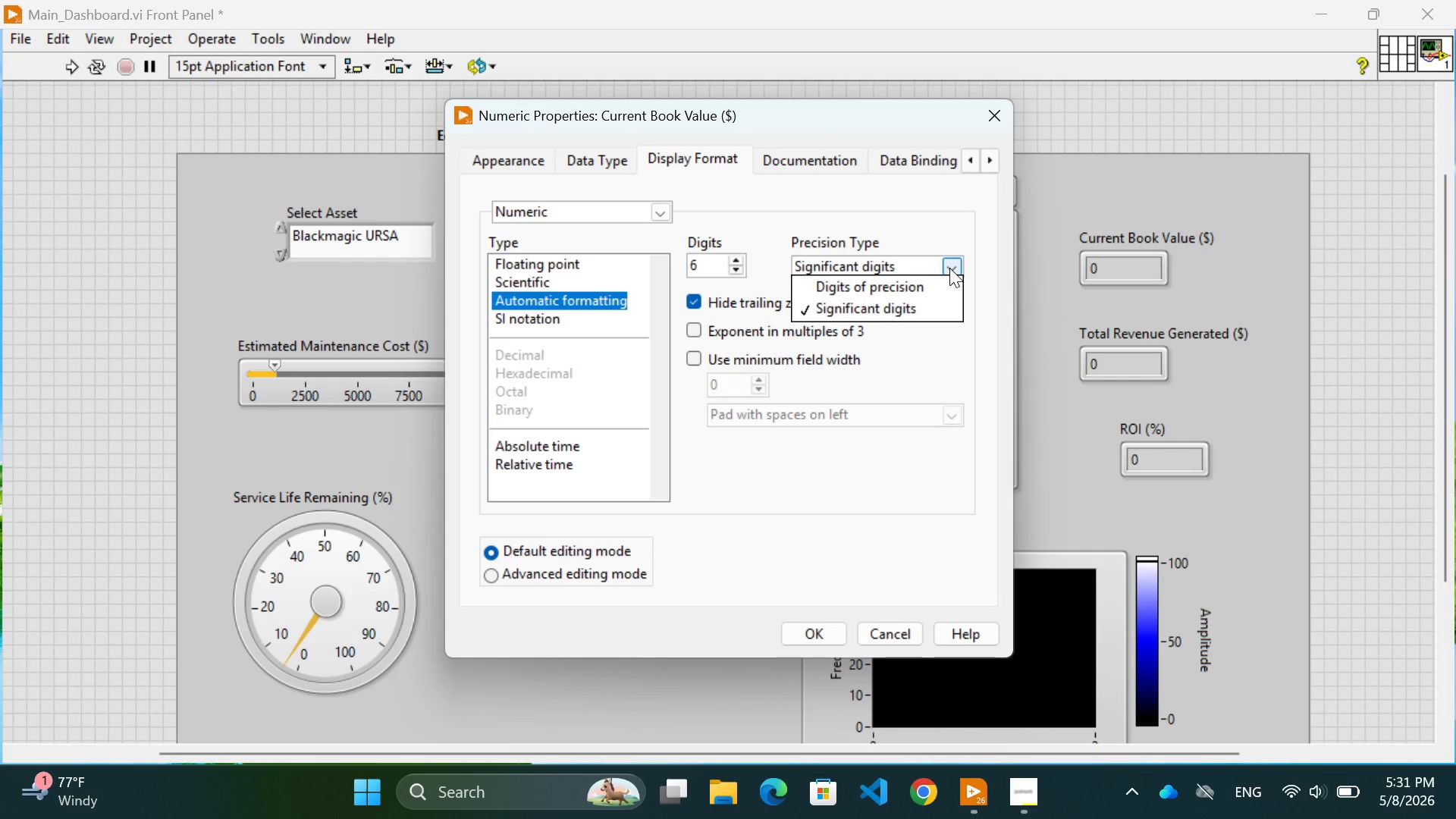 
wait(13.09)
 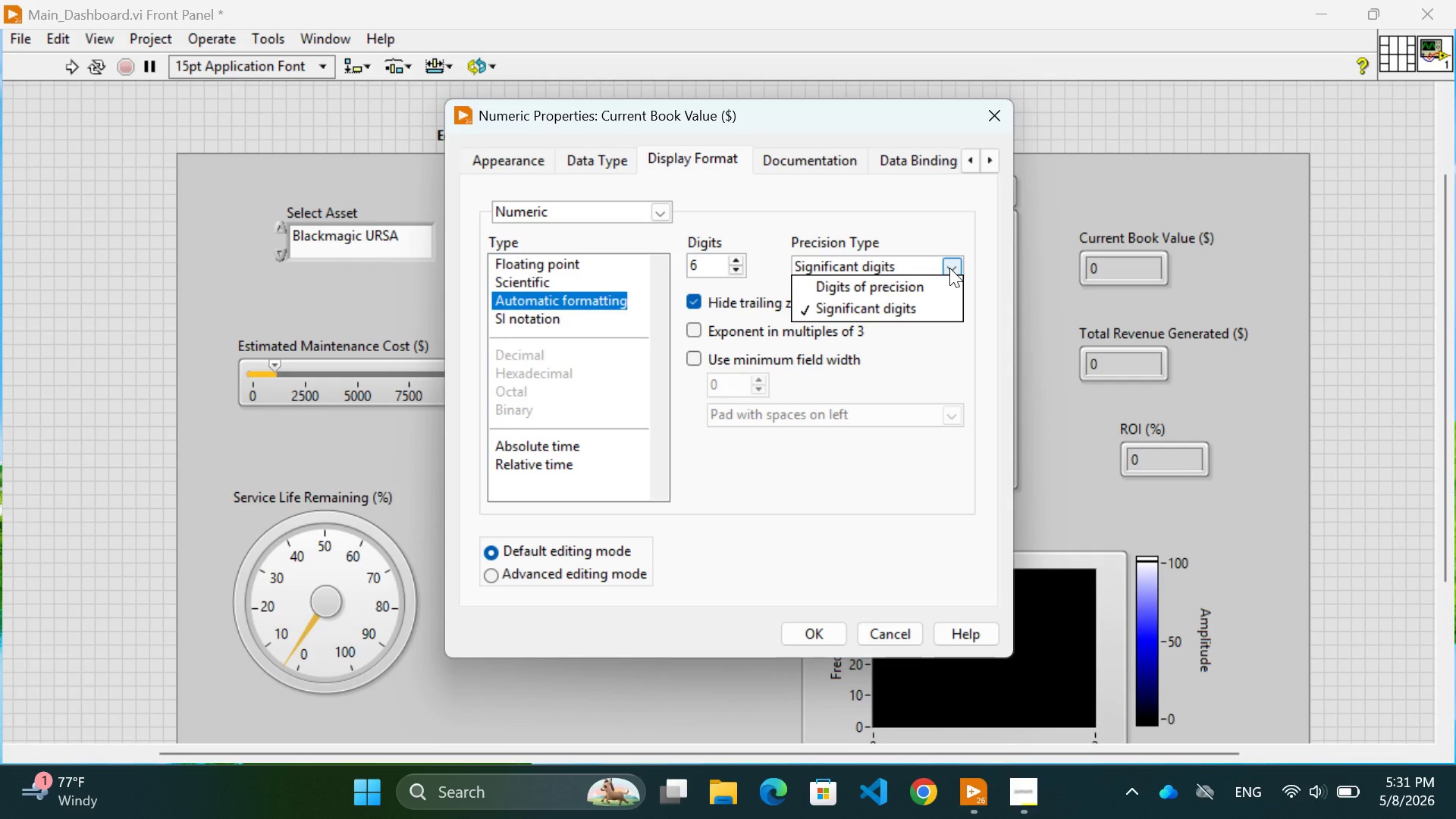 
left_click([851, 473])
 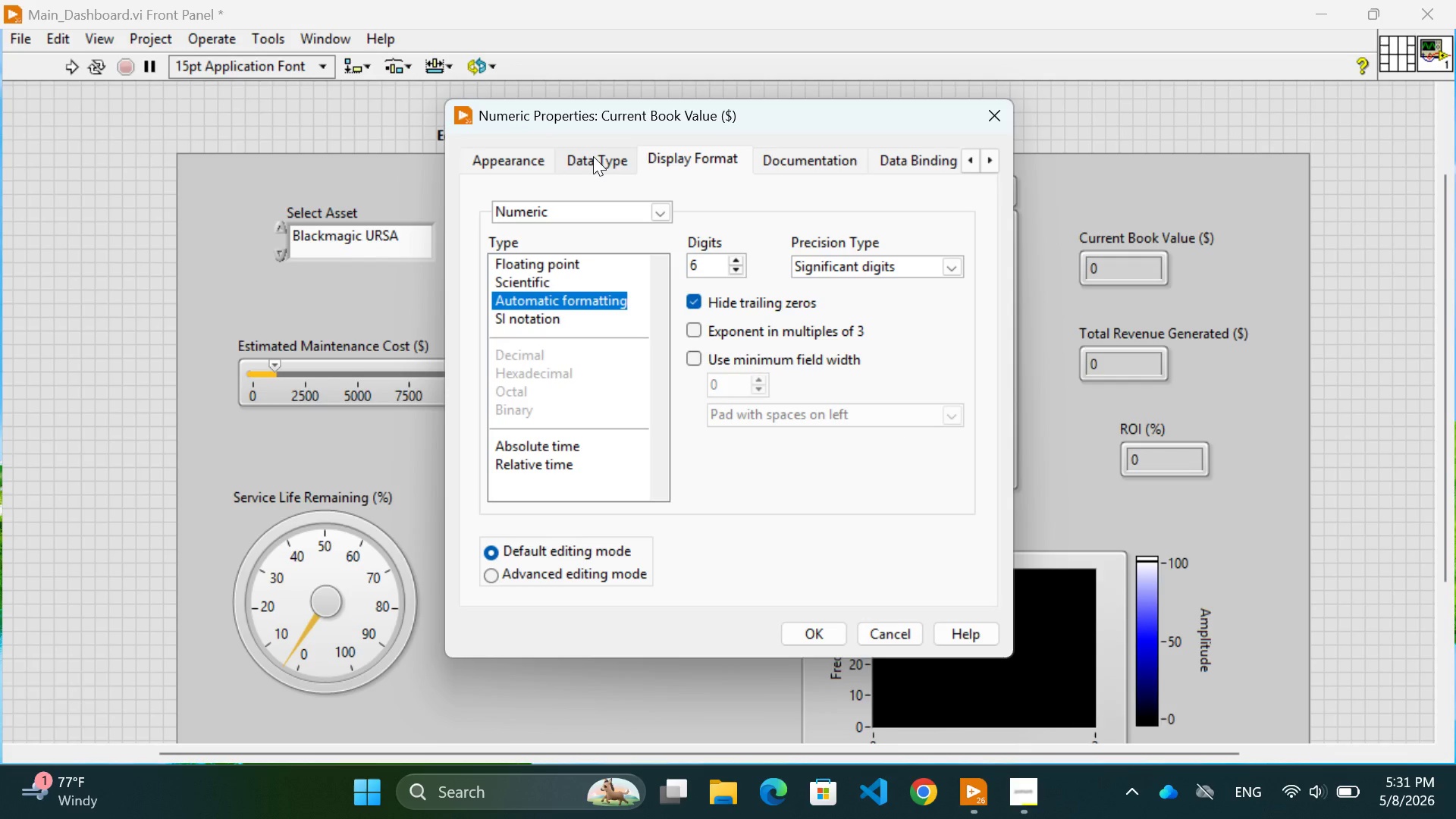 
left_click([598, 158])
 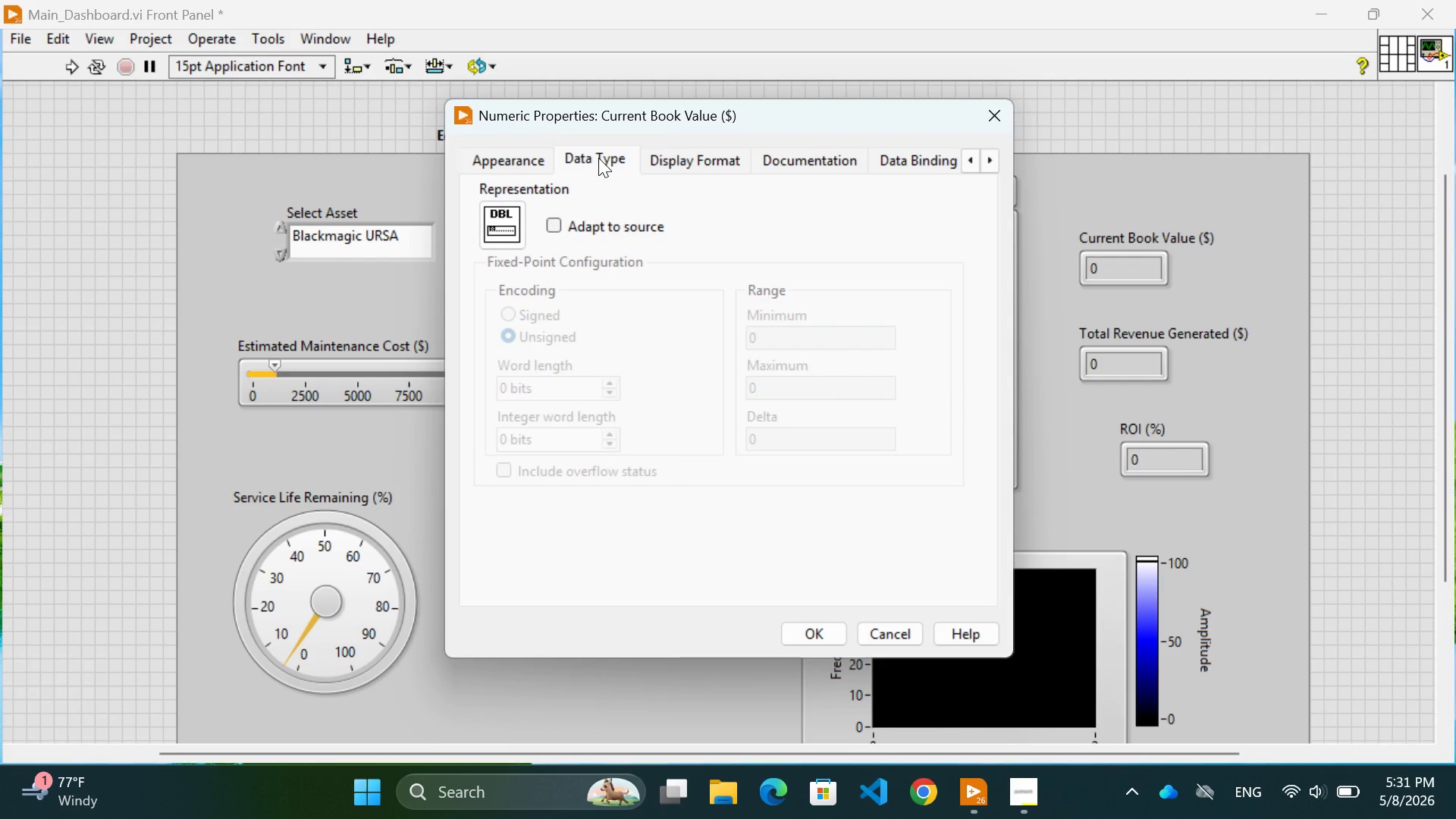 
left_click([684, 164])
 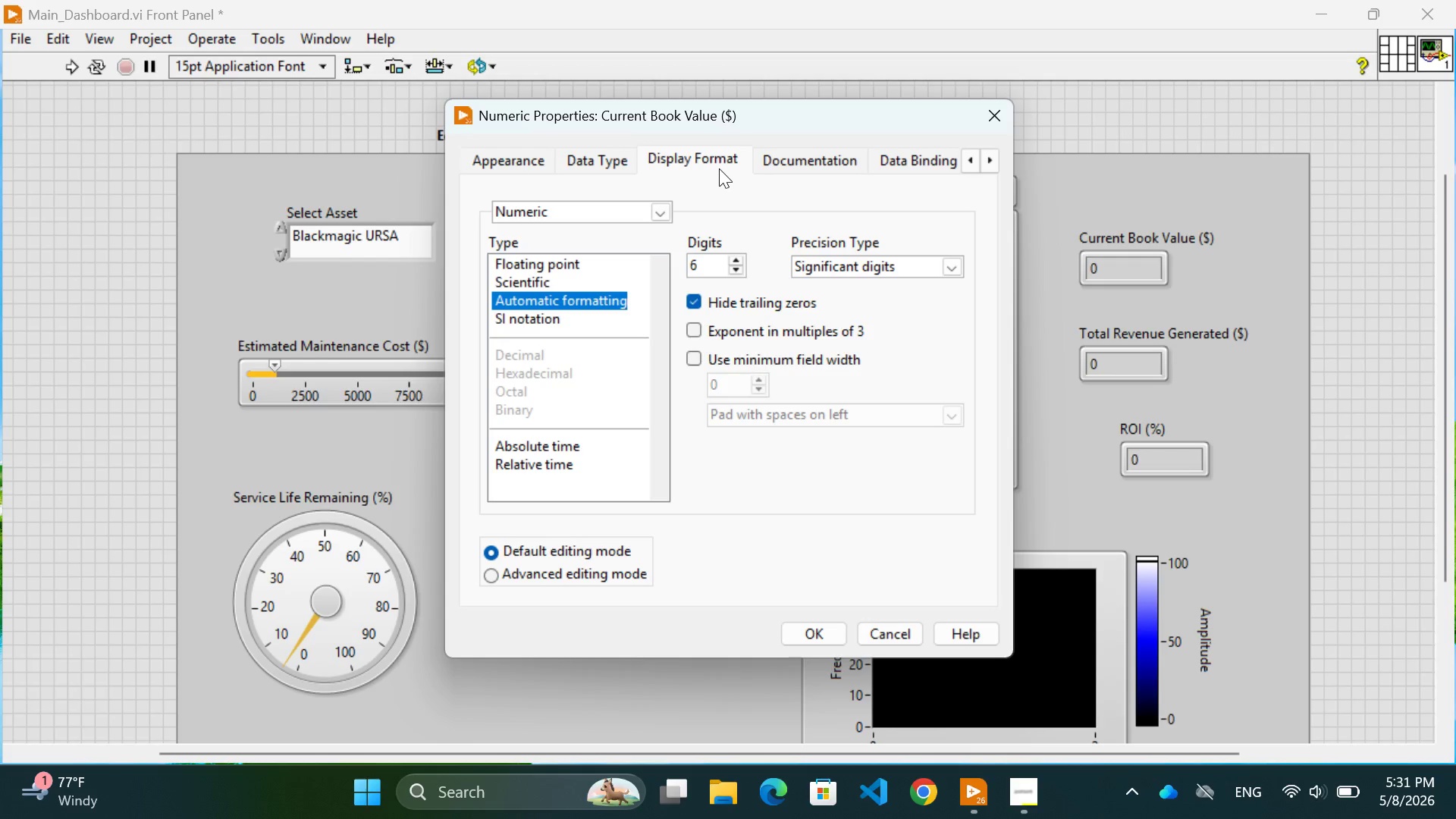 
left_click([790, 154])
 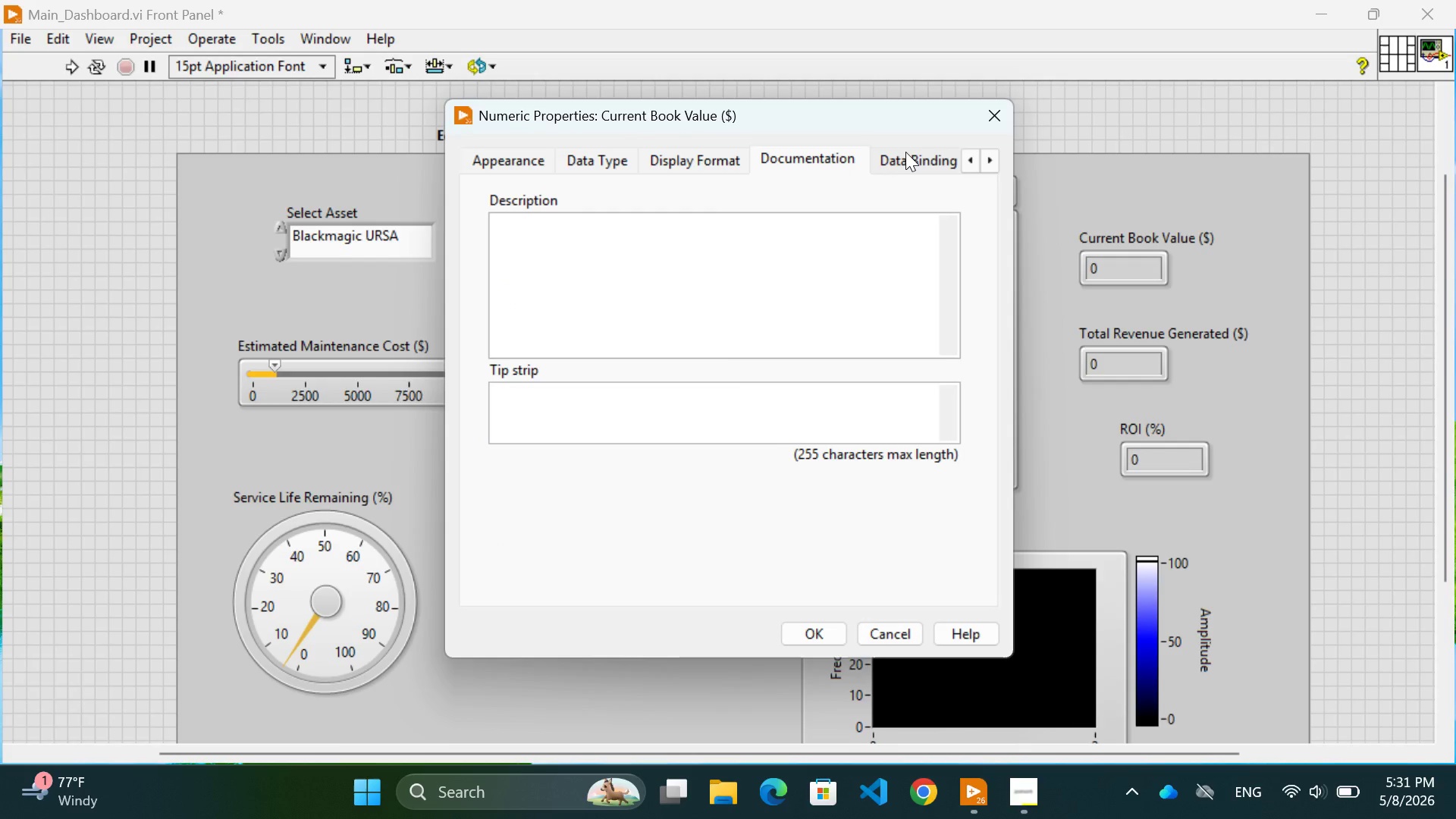 
left_click([912, 152])
 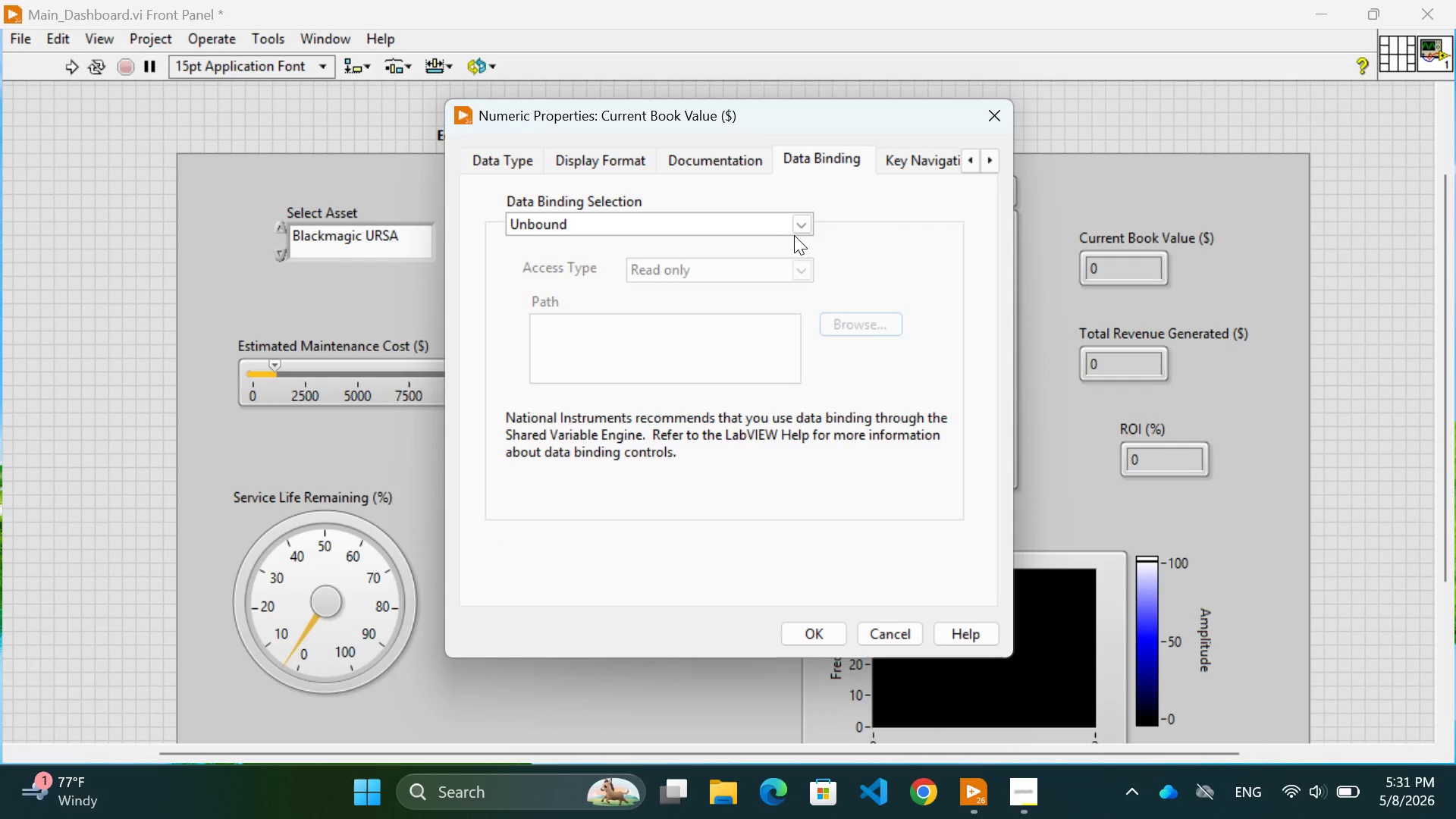 
left_click([806, 224])
 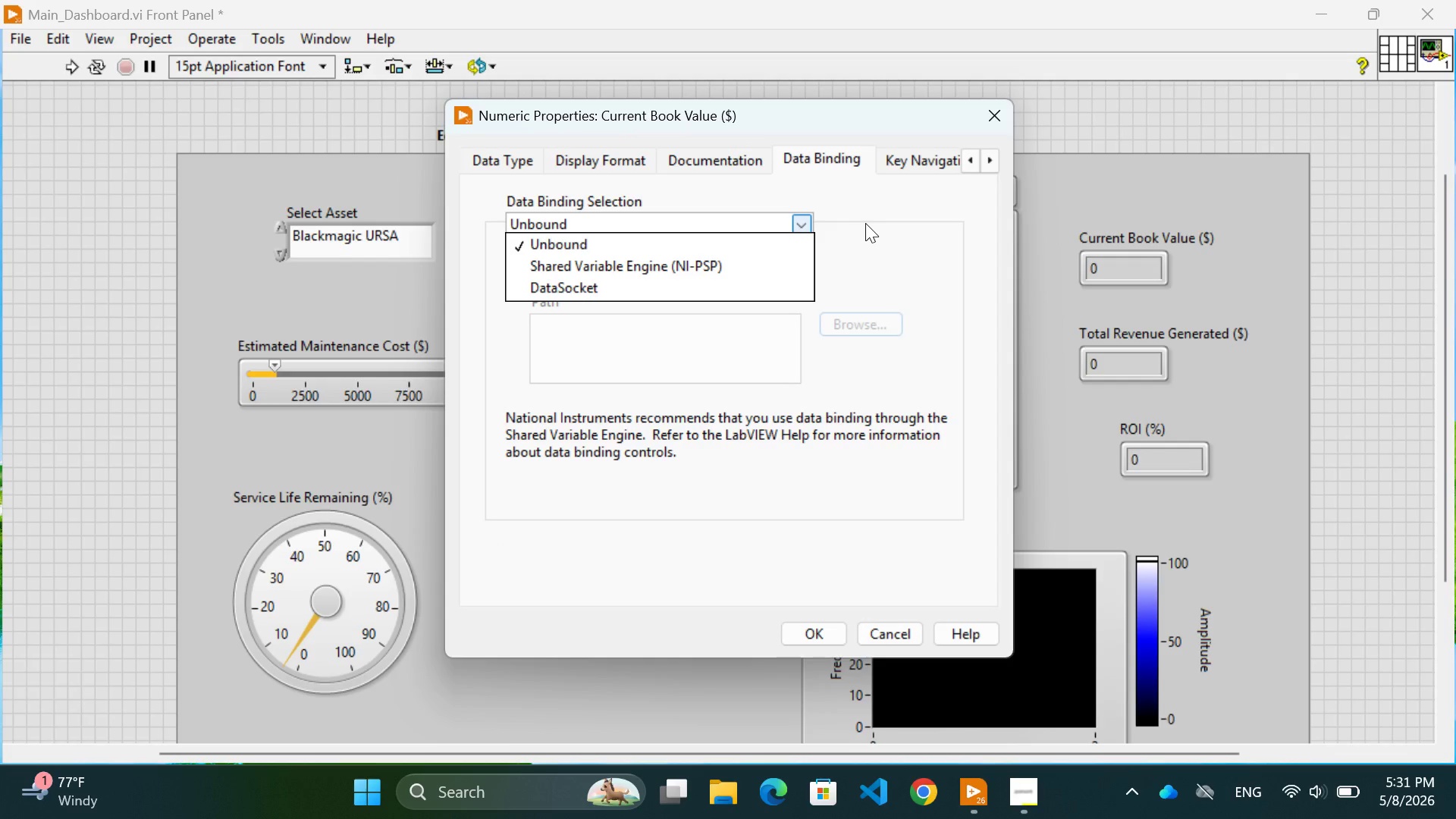 
left_click([870, 223])
 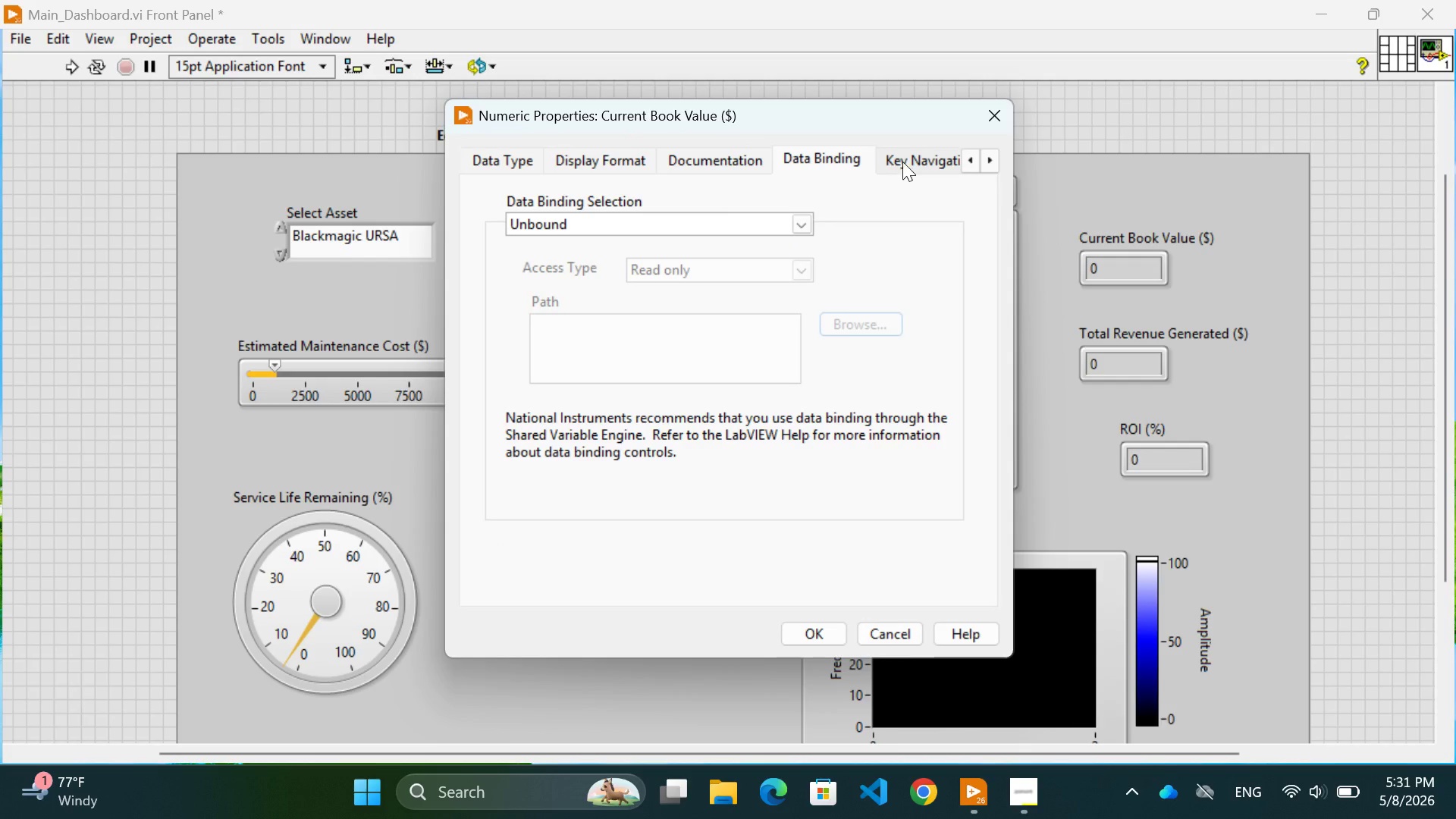 
left_click([902, 162])
 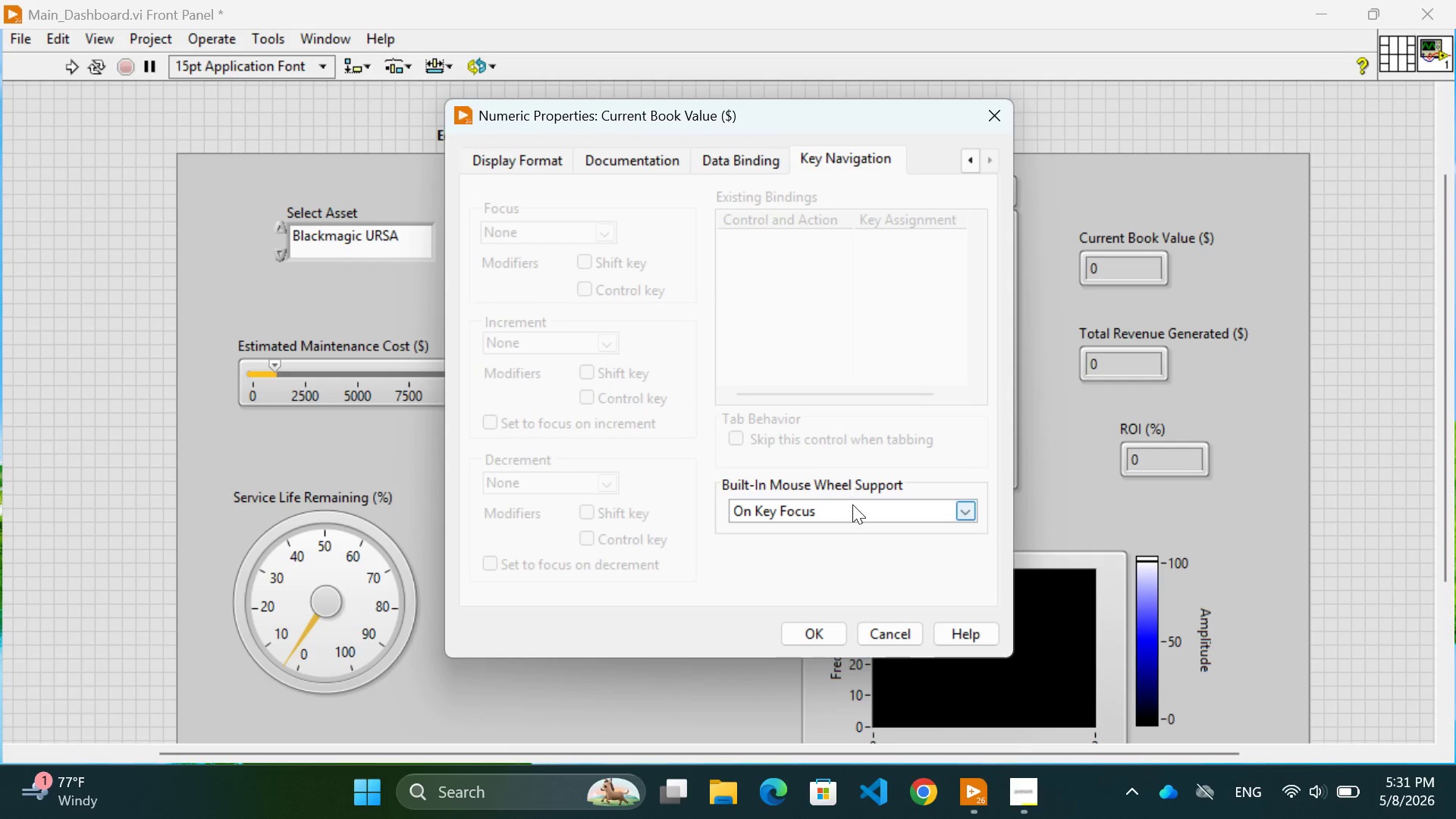 
left_click([851, 515])
 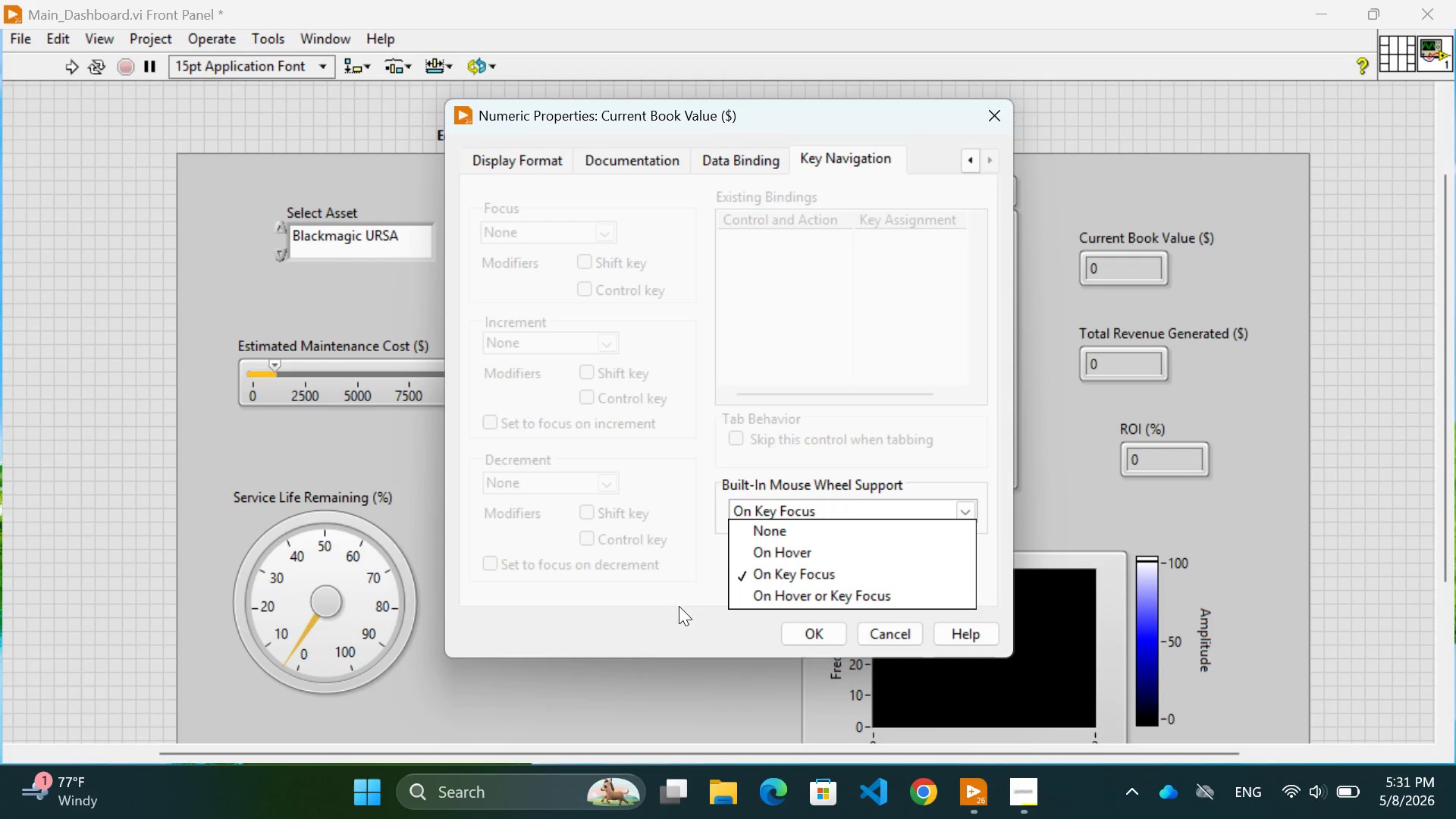 
left_click([688, 592])
 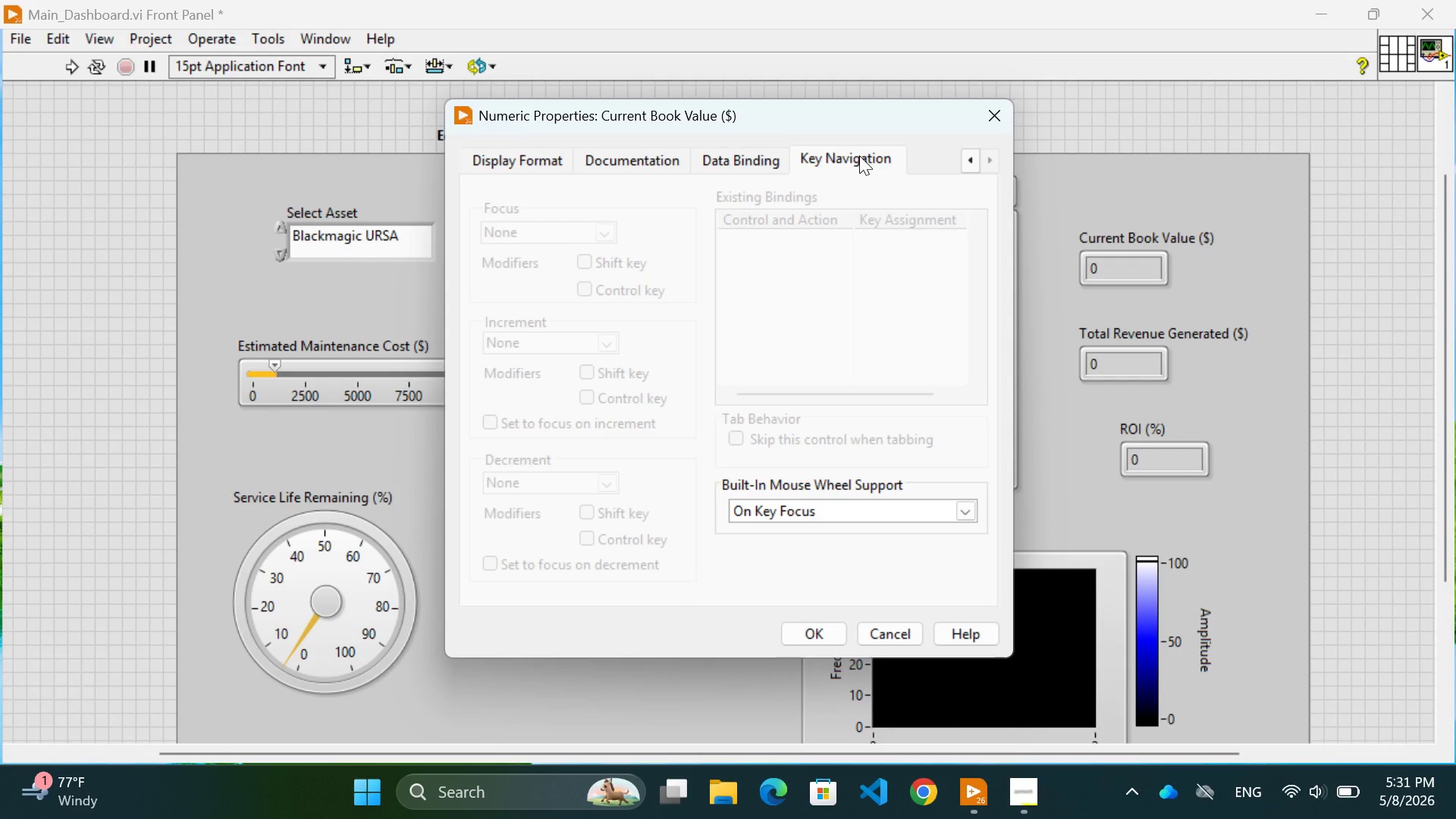 
left_click([850, 155])
 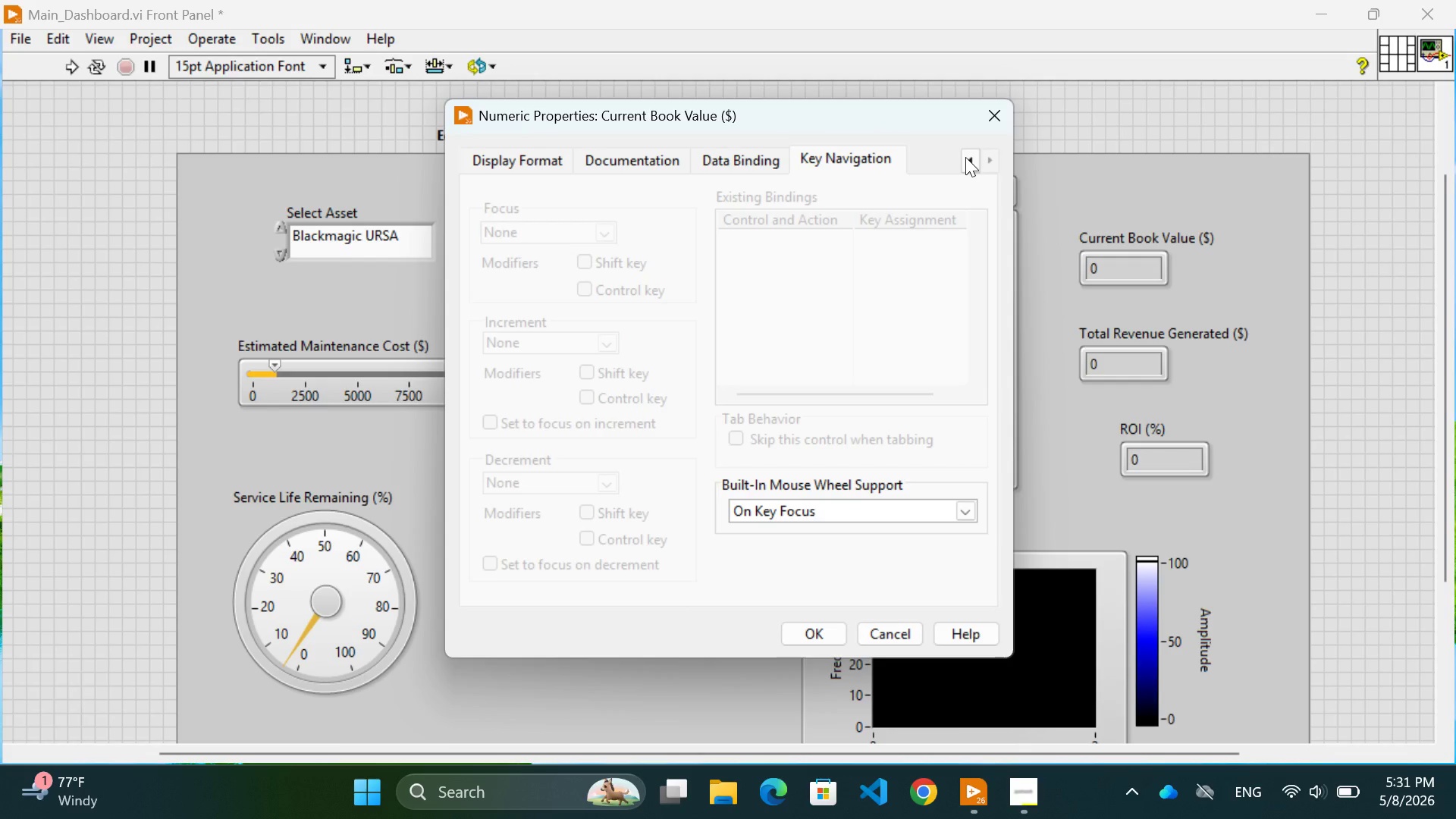 
left_click([966, 157])
 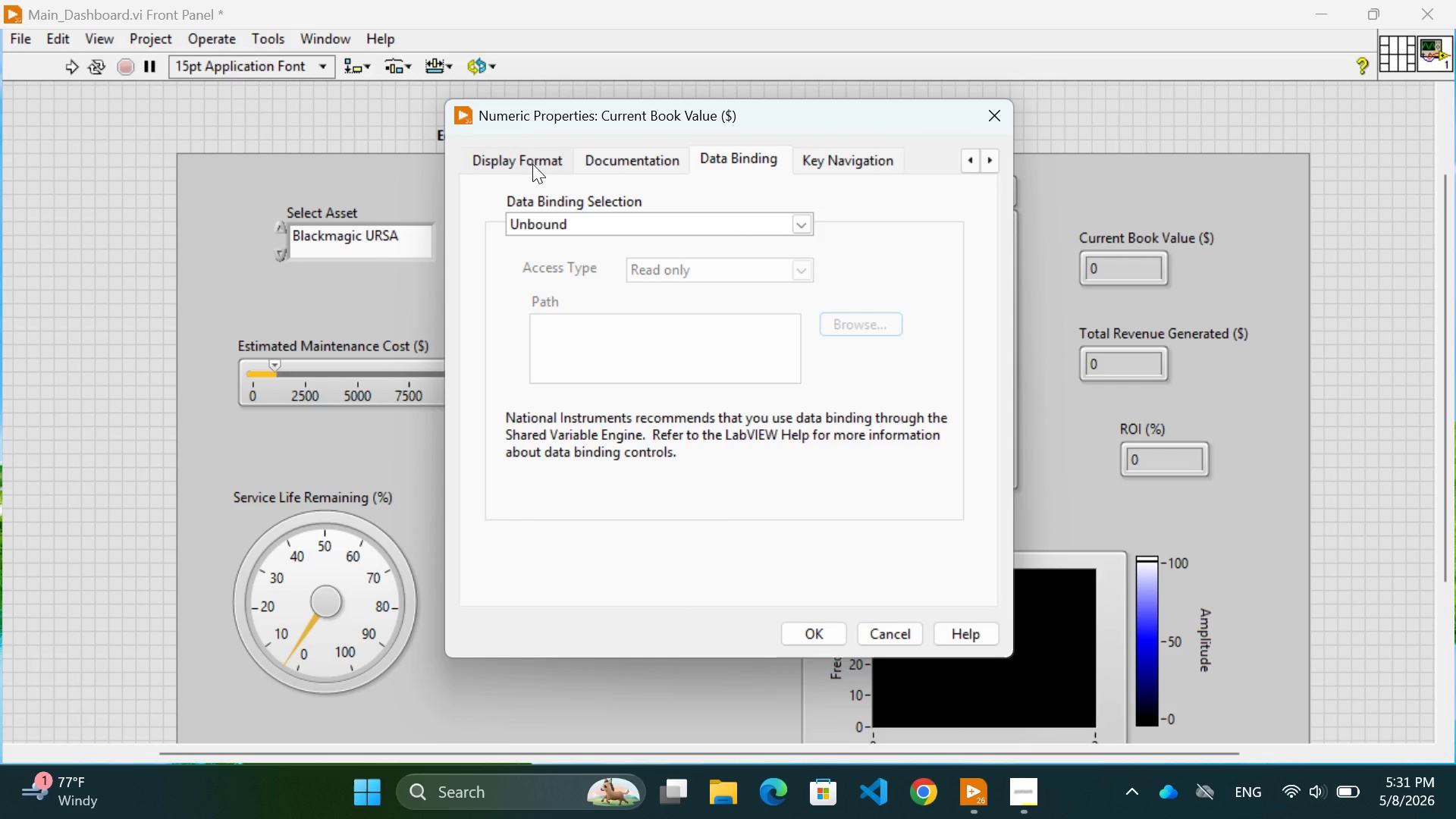 
left_click([523, 158])
 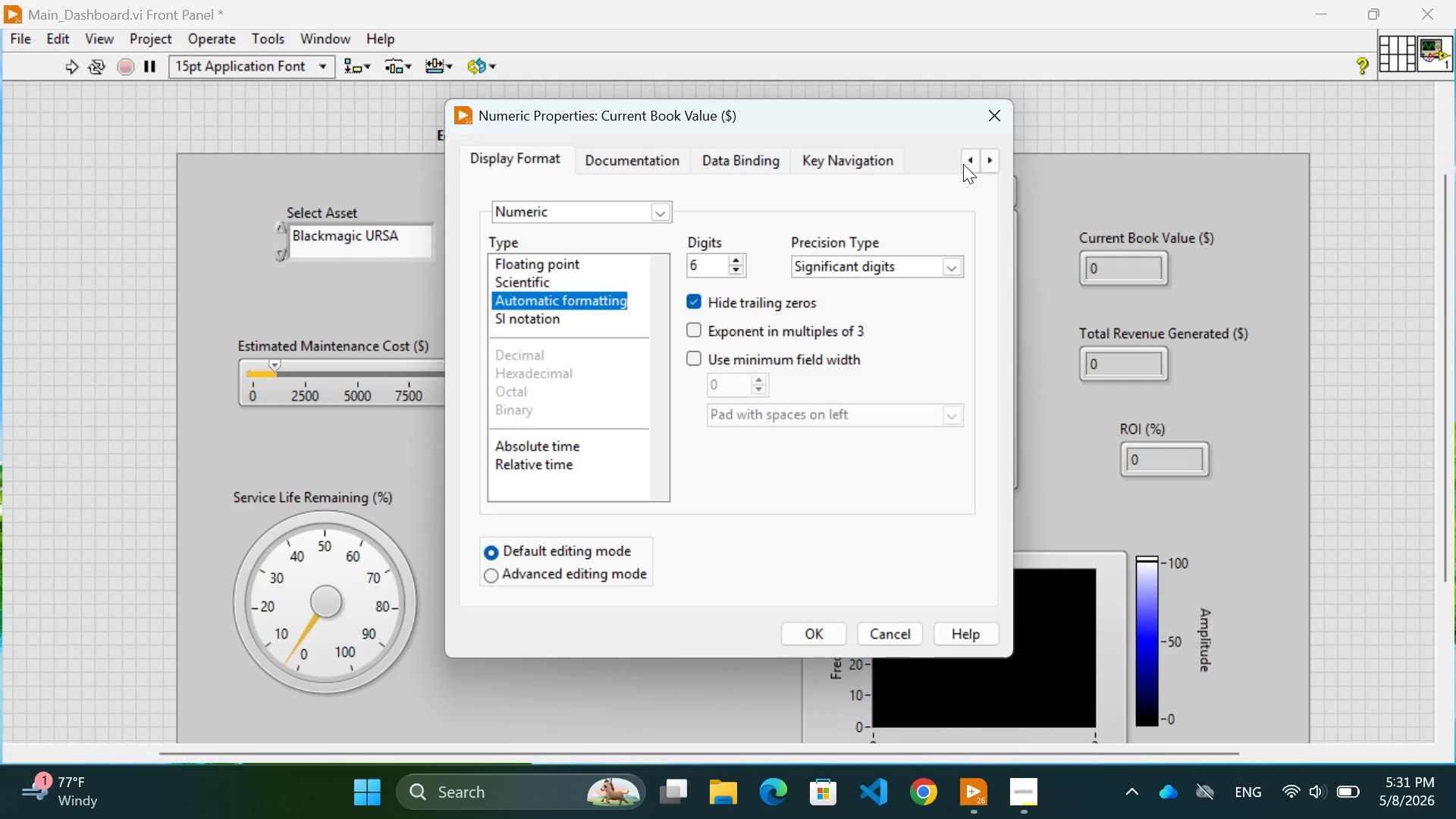 
left_click([968, 162])
 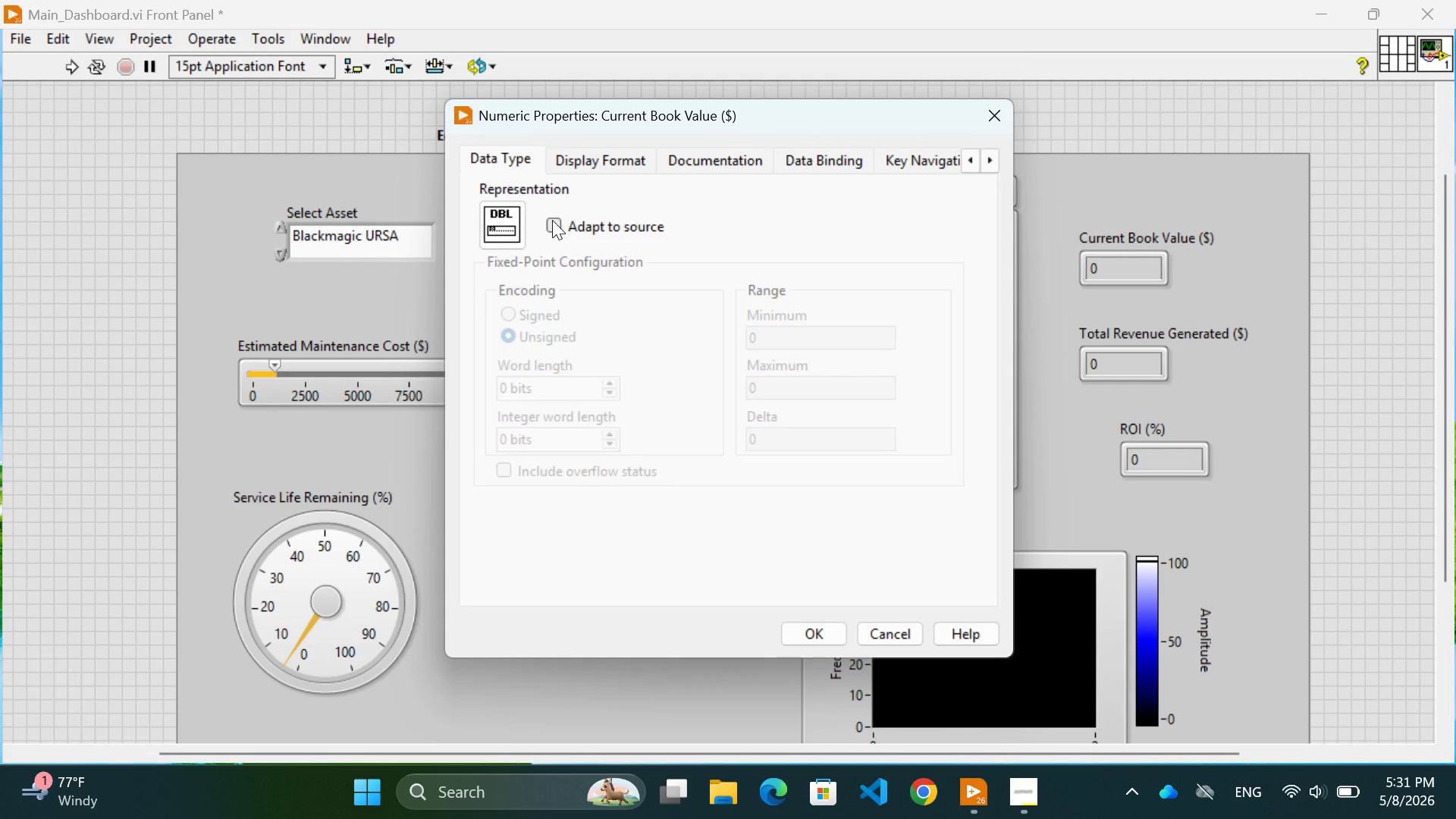 
left_click([551, 220])
 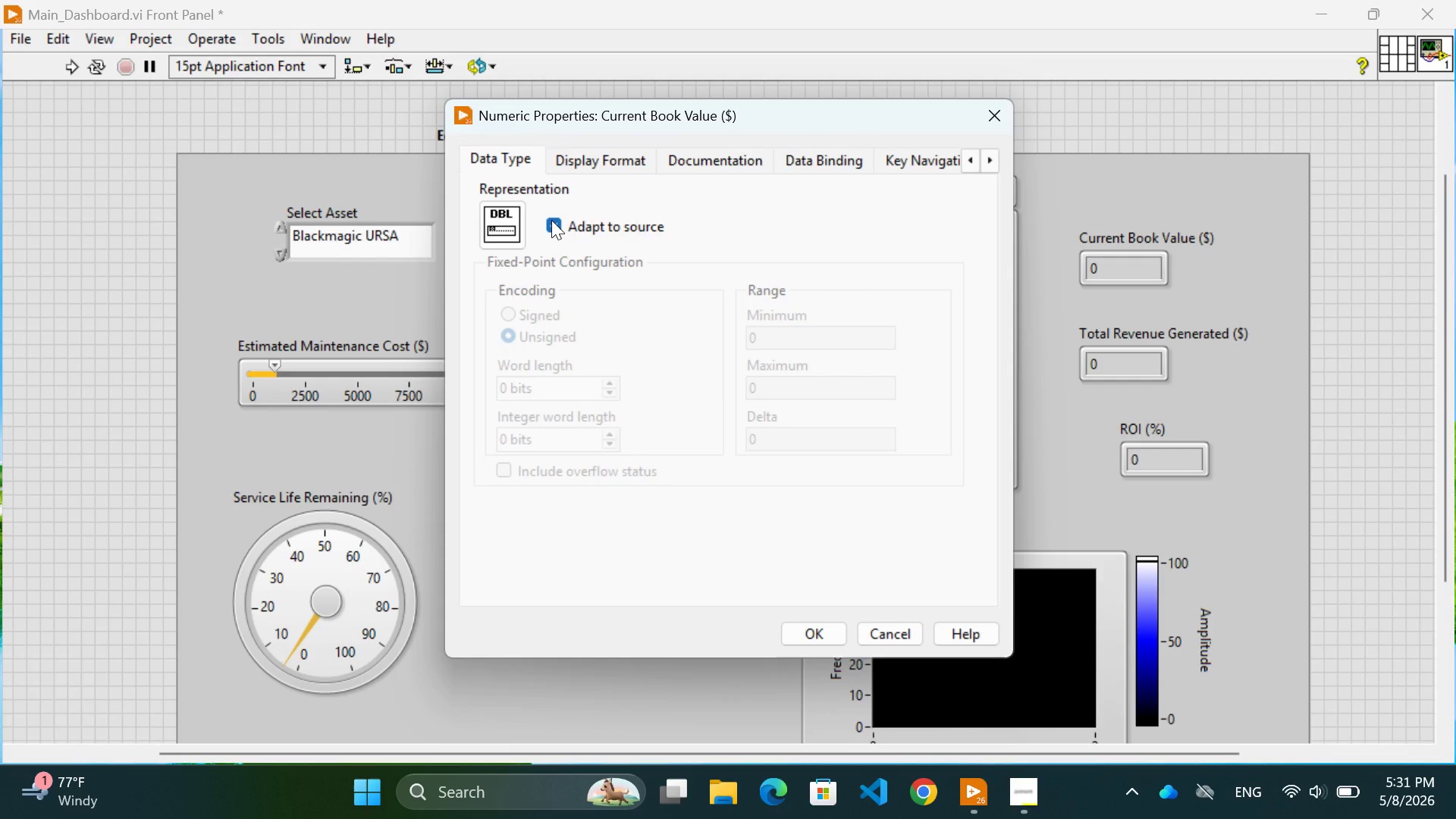 
left_click([551, 220])
 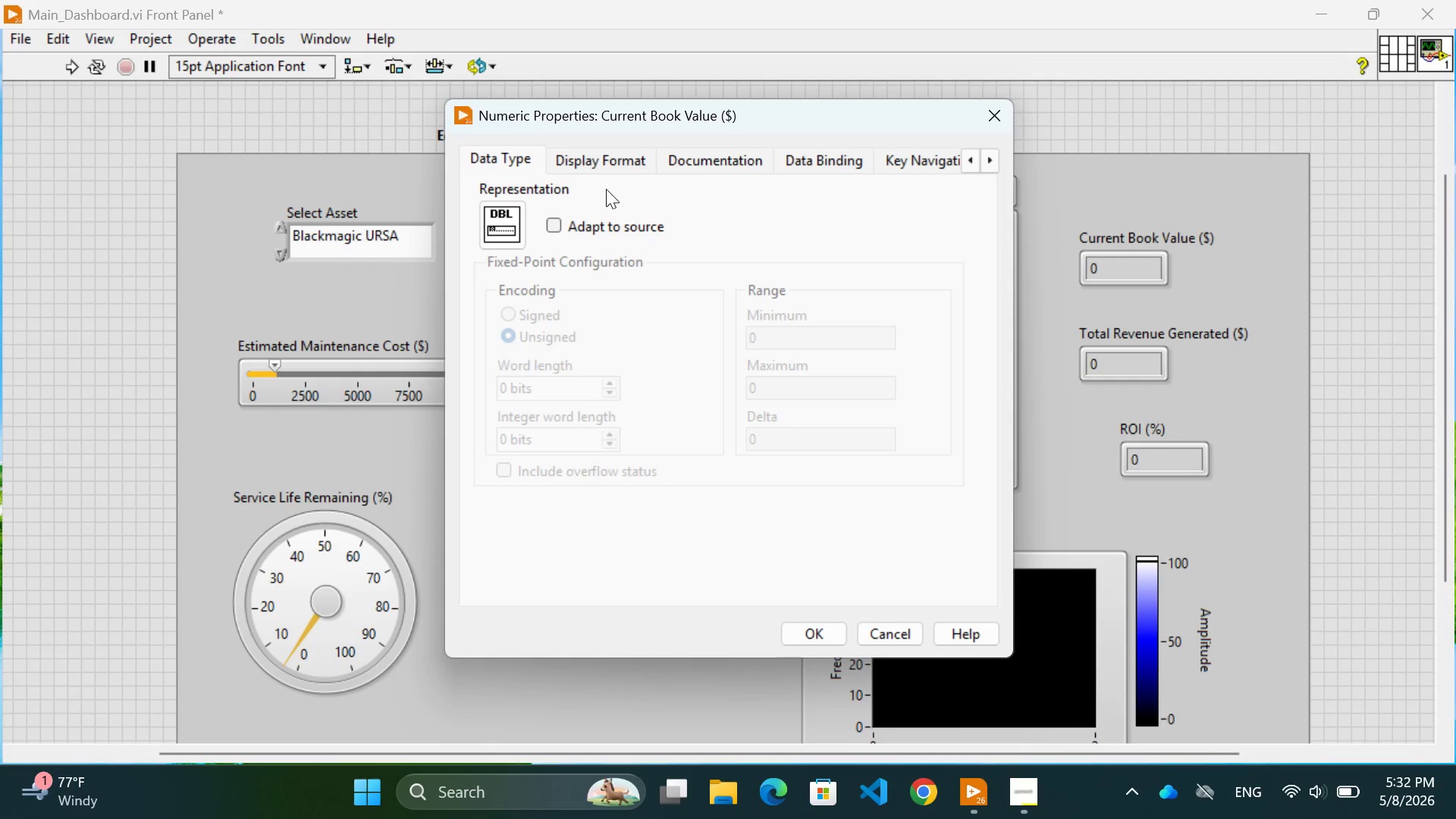 
wait(7.25)
 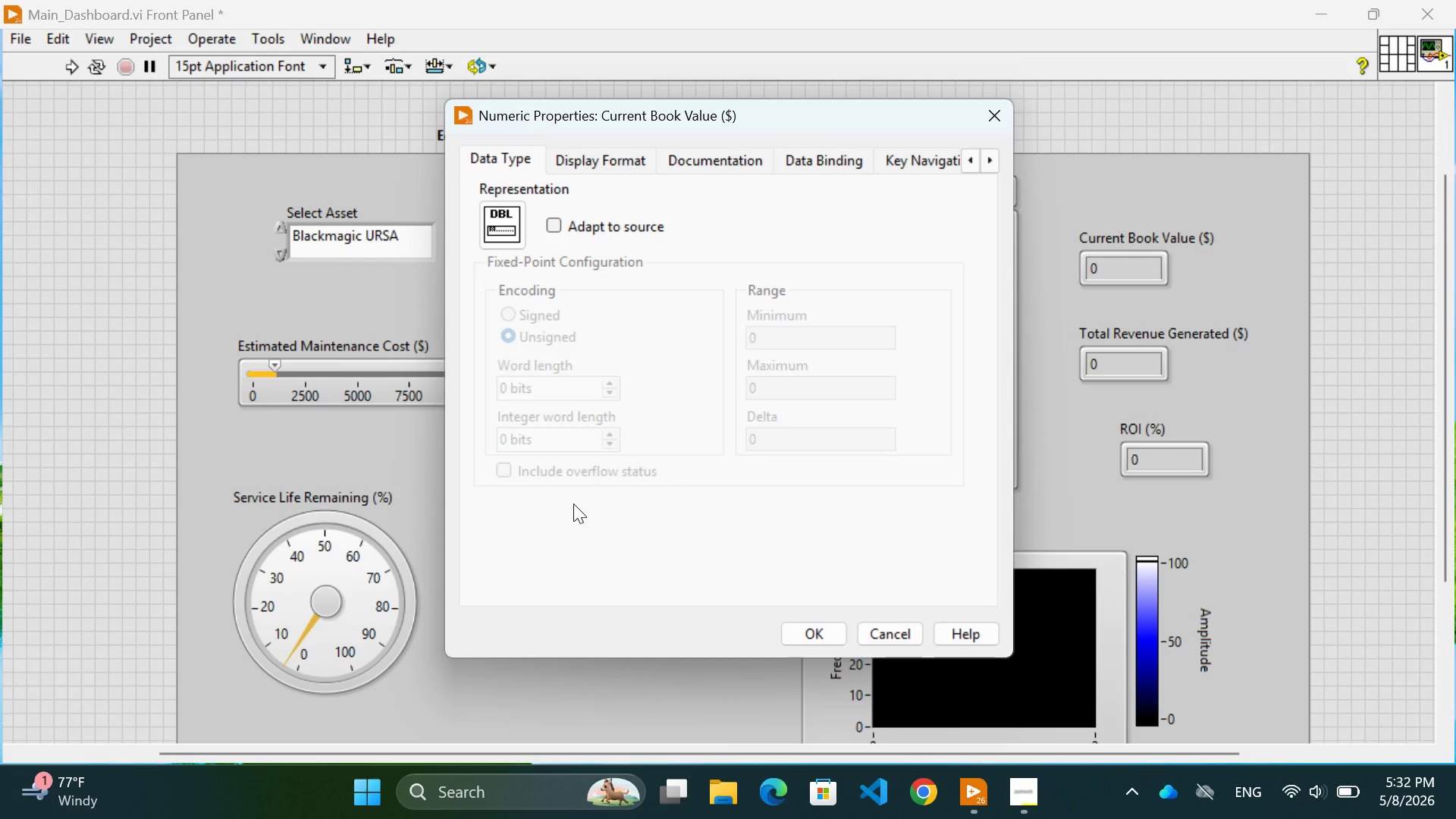 
left_click([580, 158])
 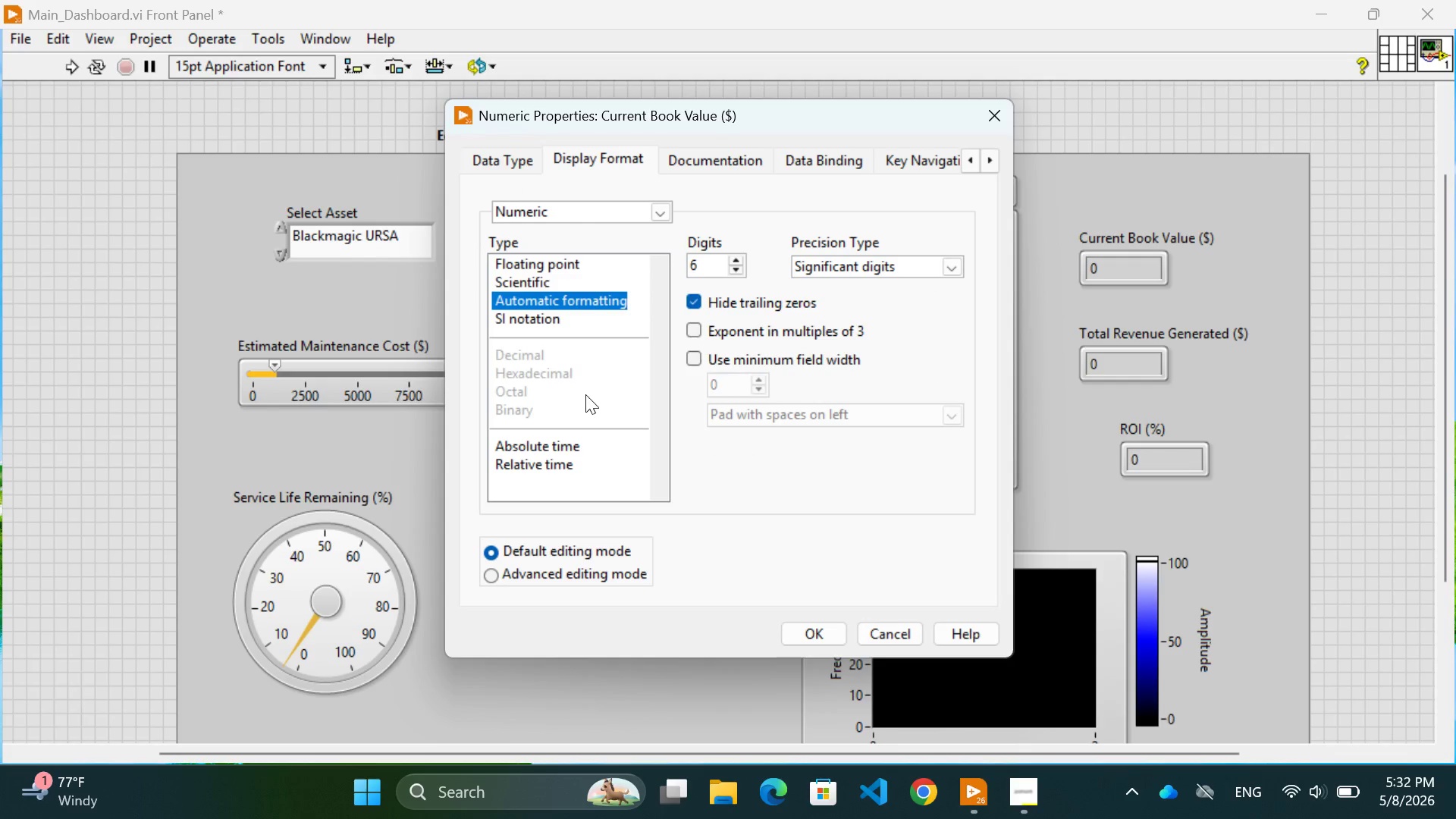 
left_click([594, 457])
 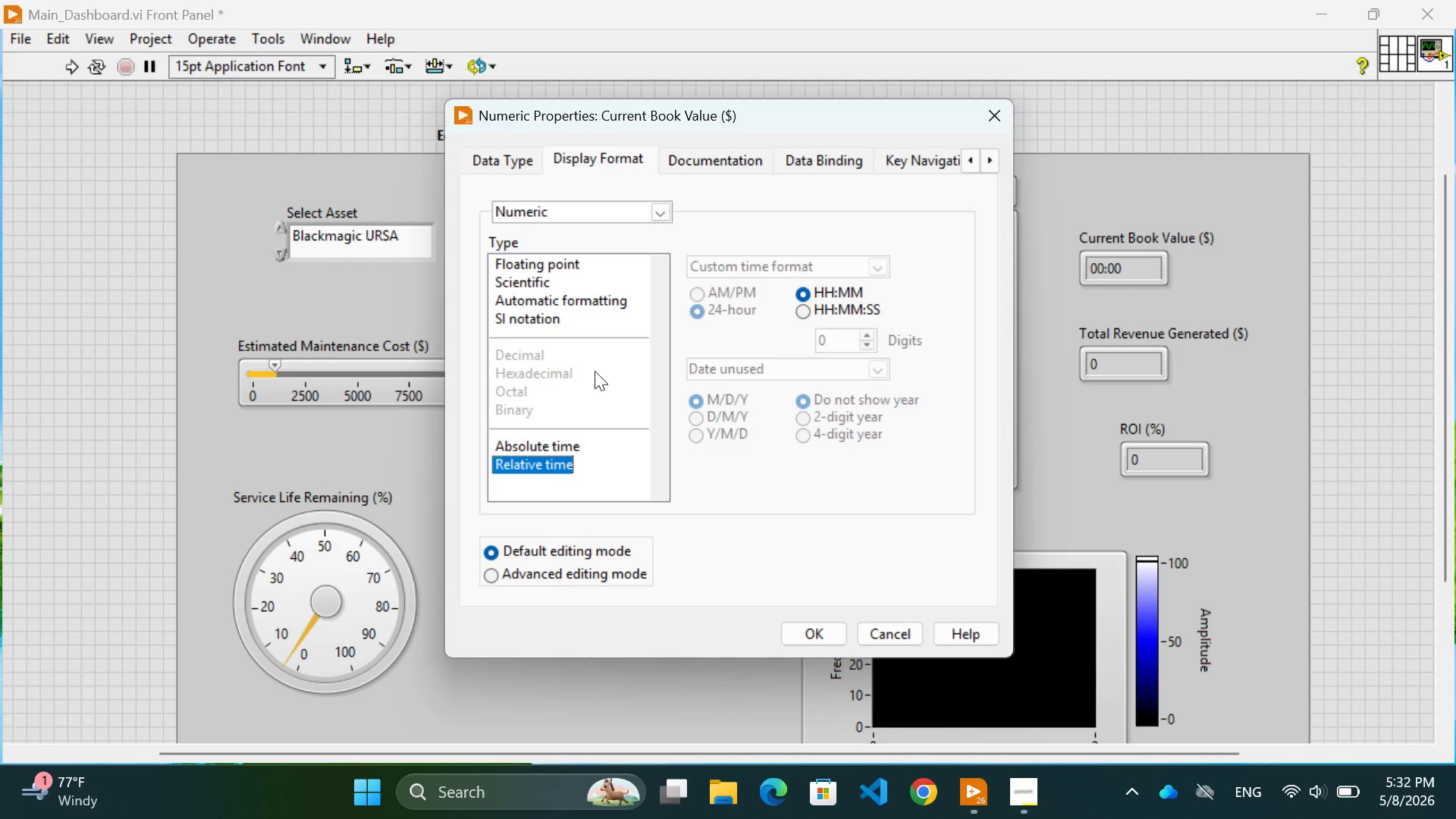 
left_click([588, 393])
 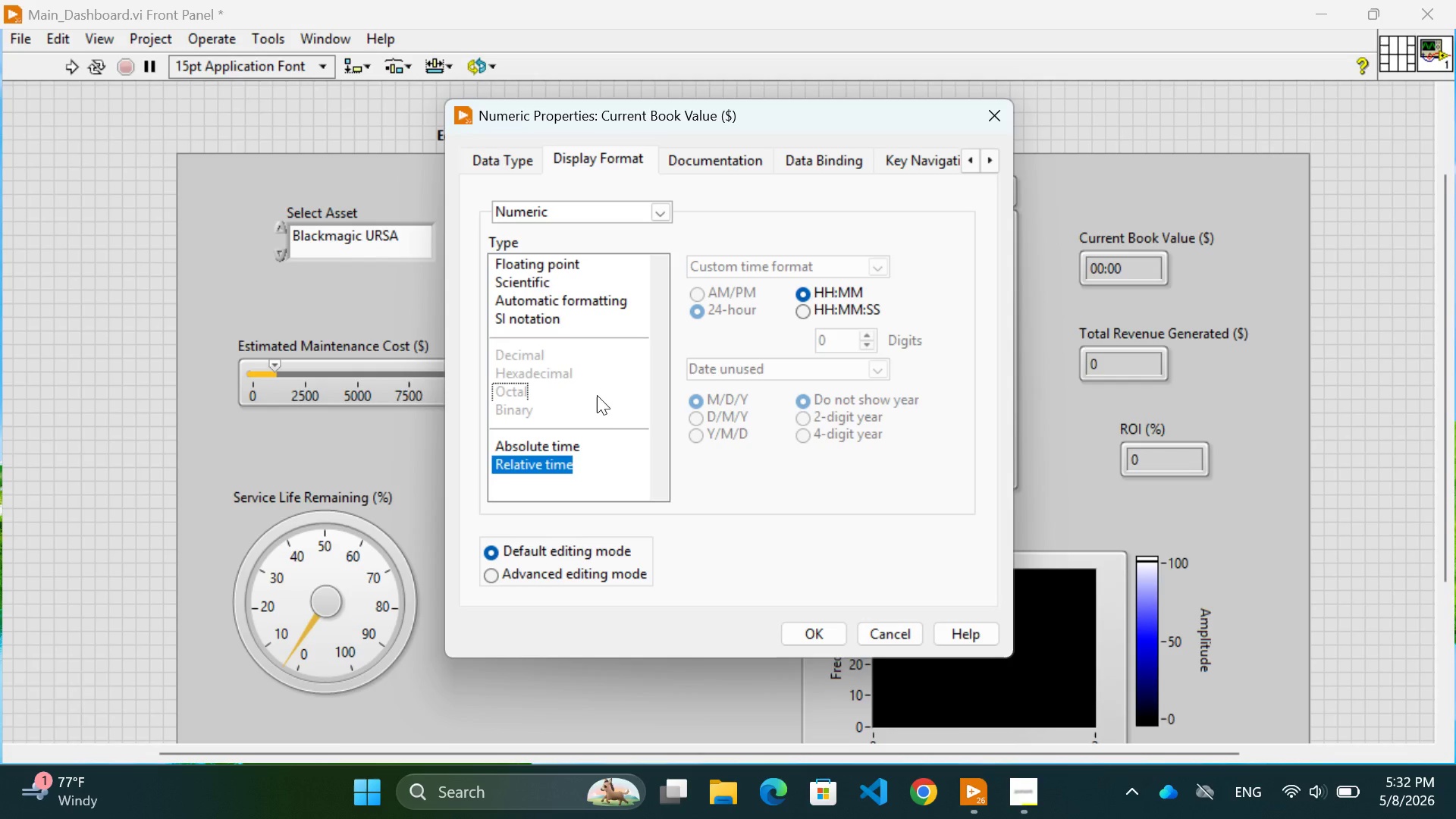 
left_click([606, 455])
 